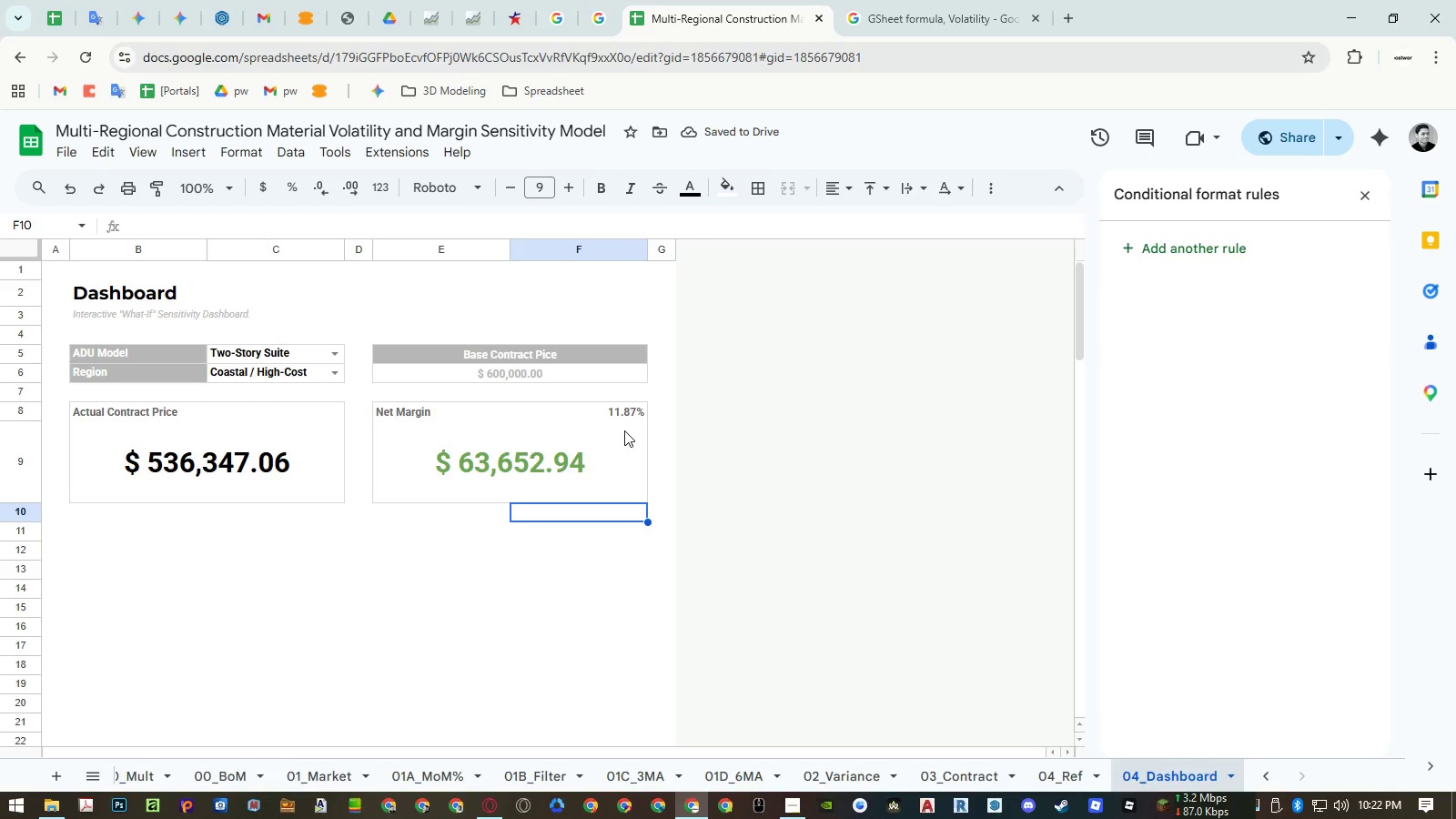 
left_click([602, 451])
 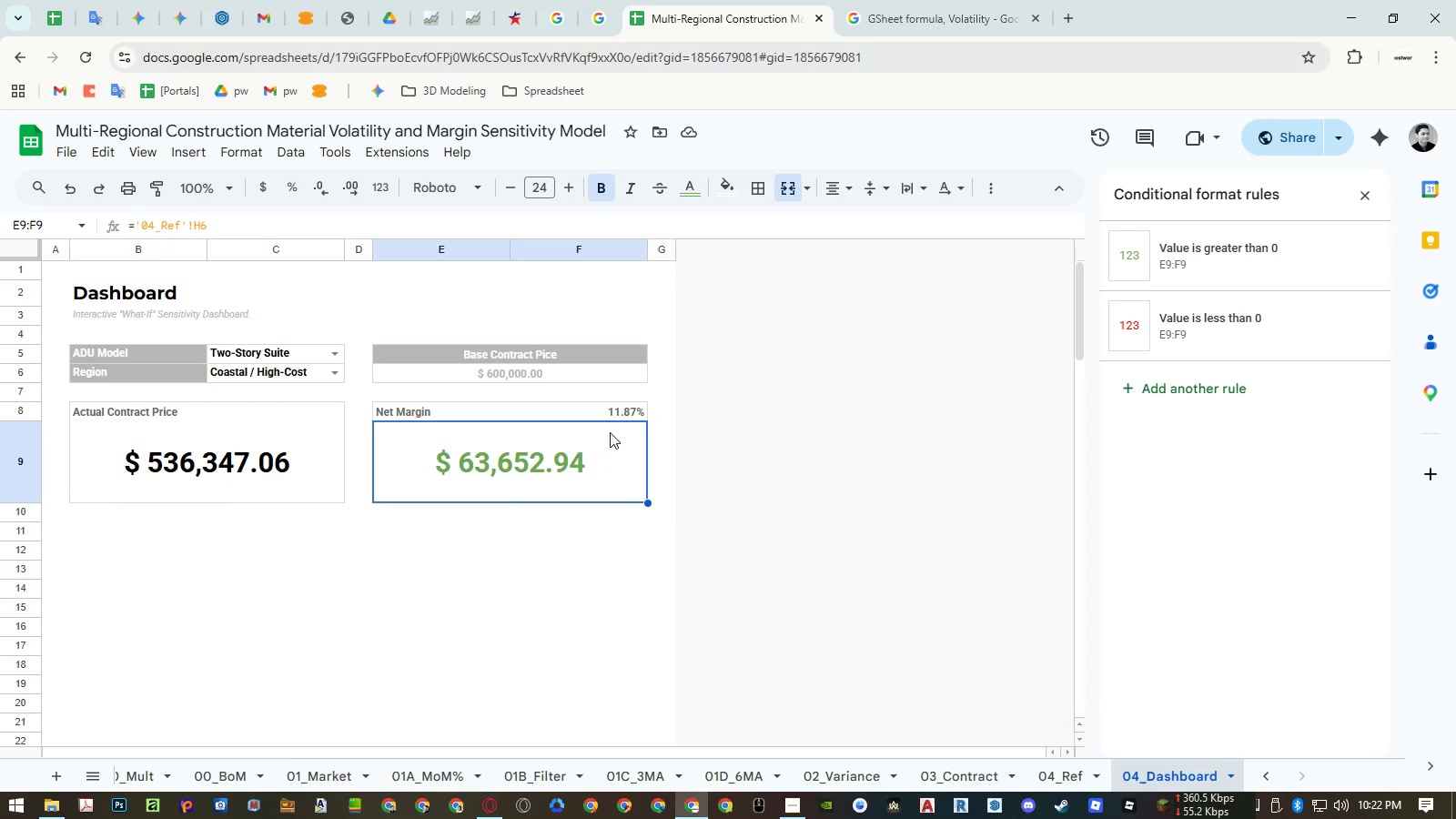 
left_click([615, 413])
 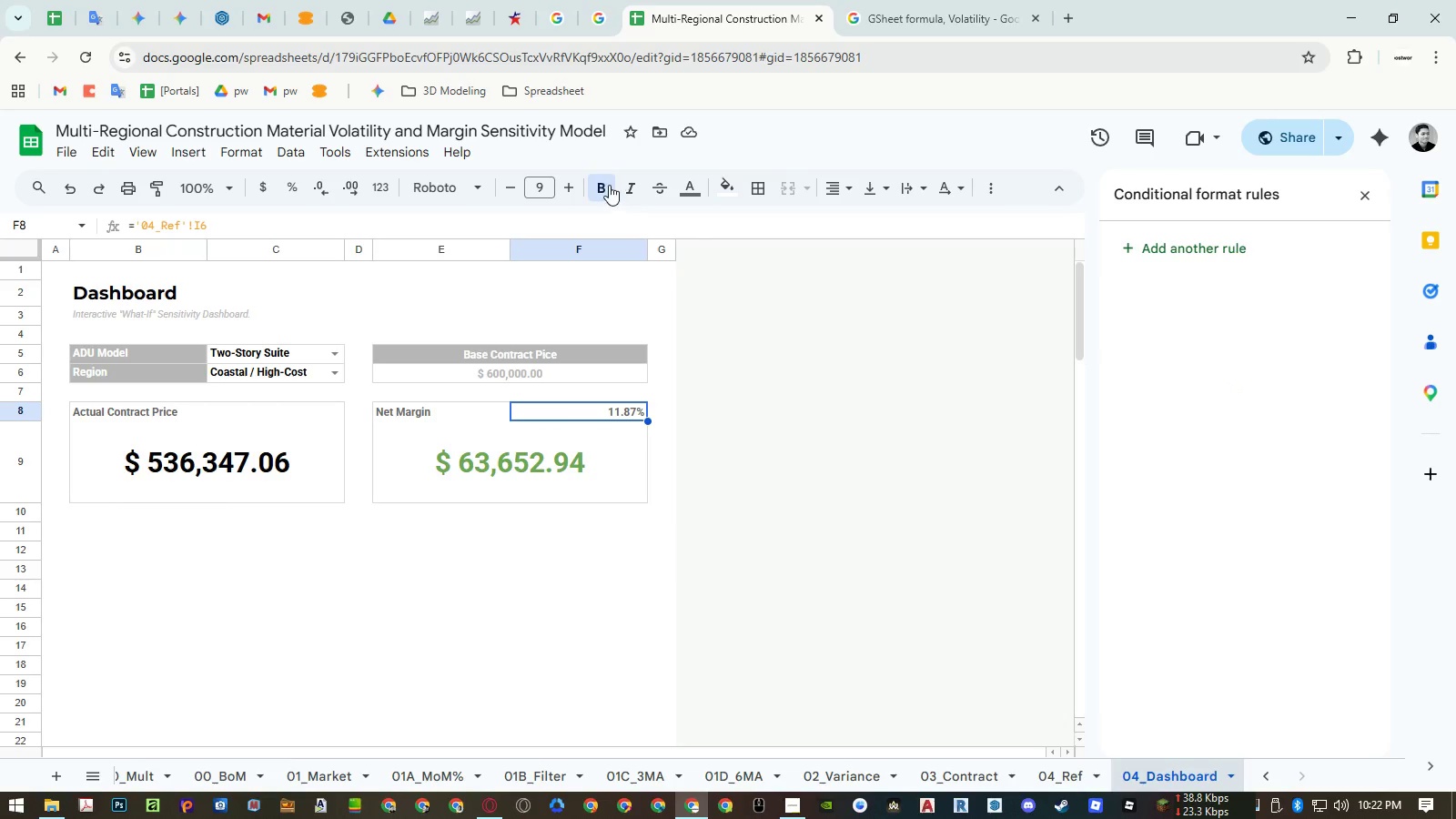 
left_click([609, 185])
 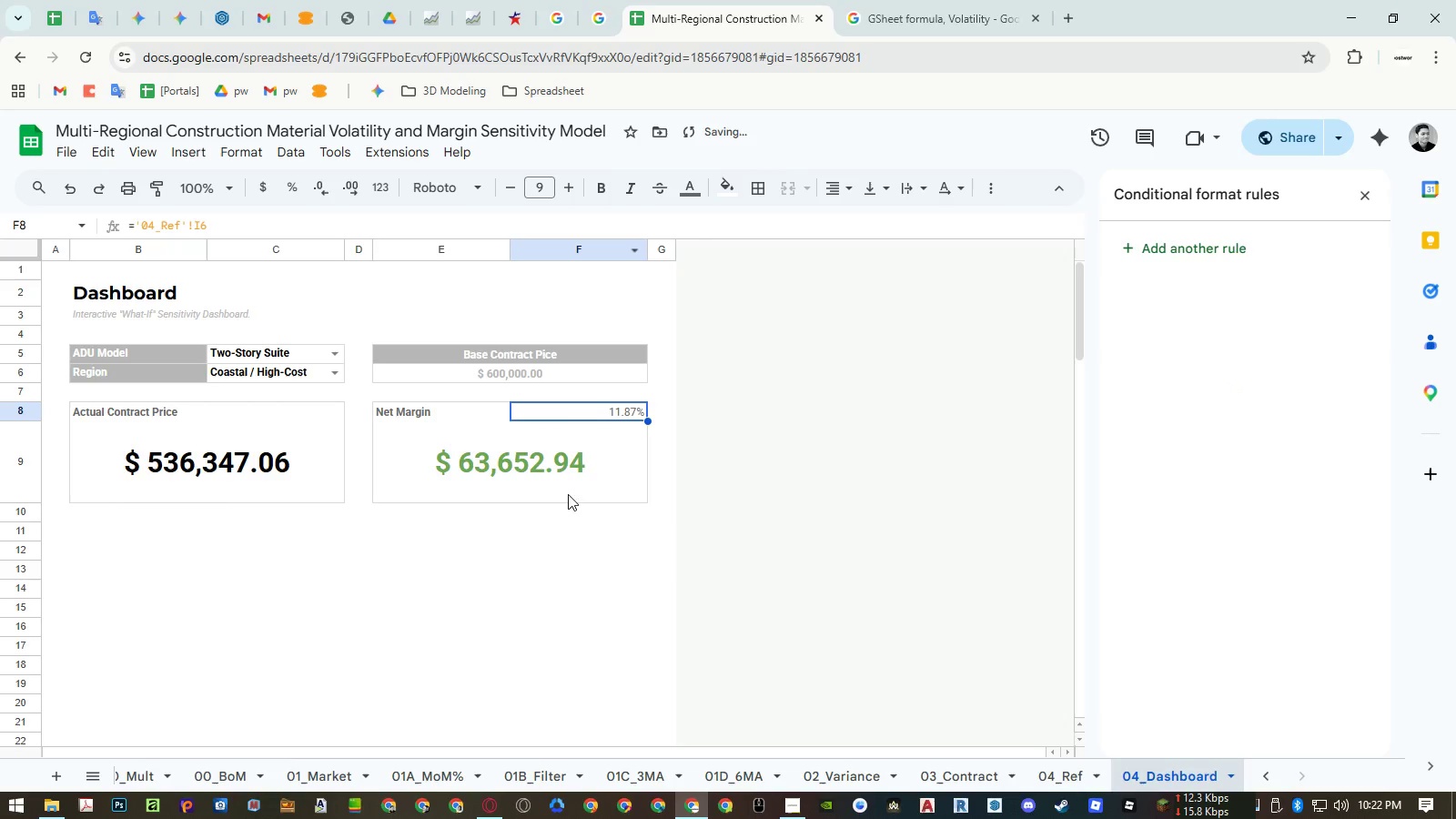 
left_click([549, 544])
 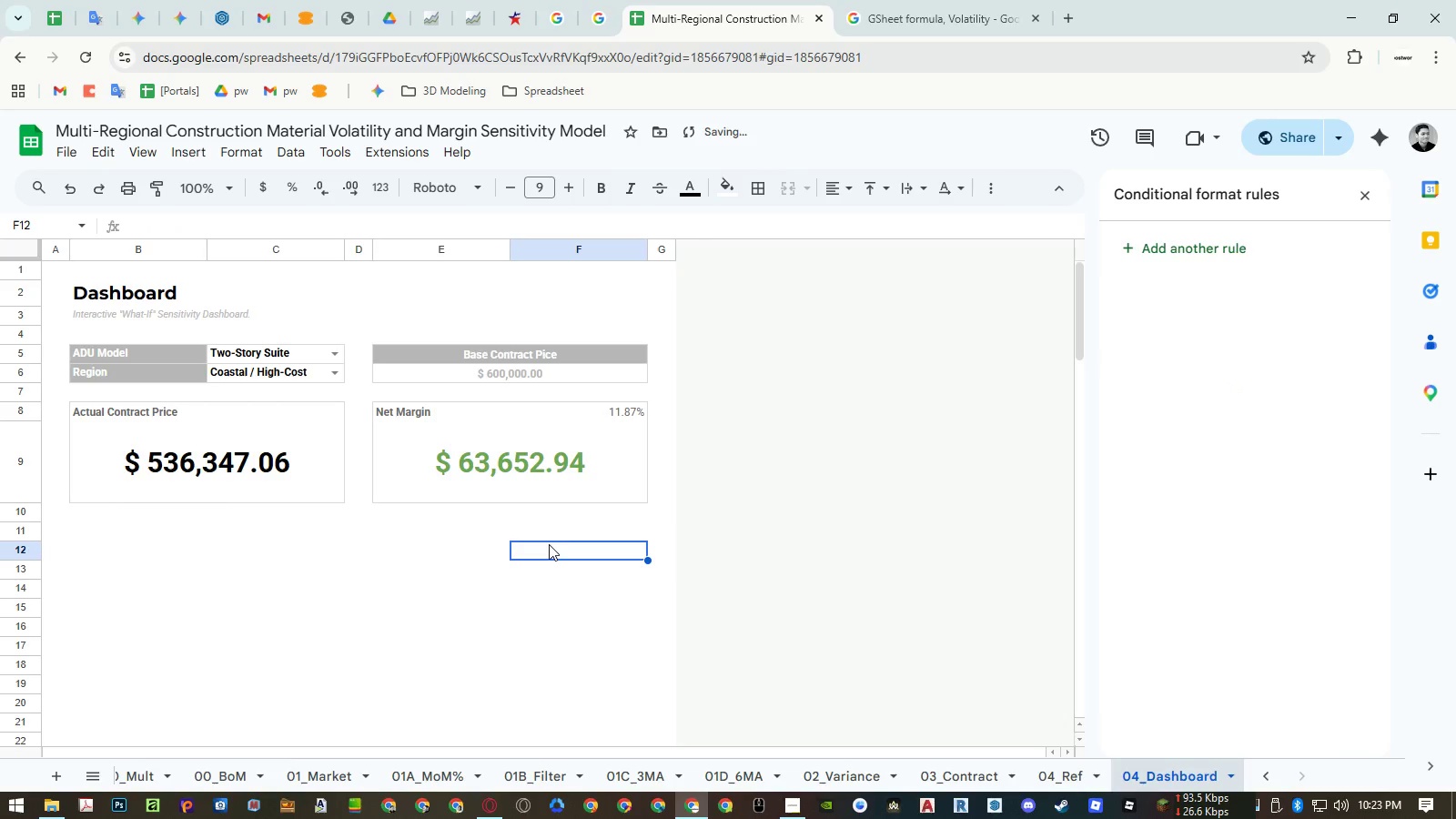 
key(Control+Z)
 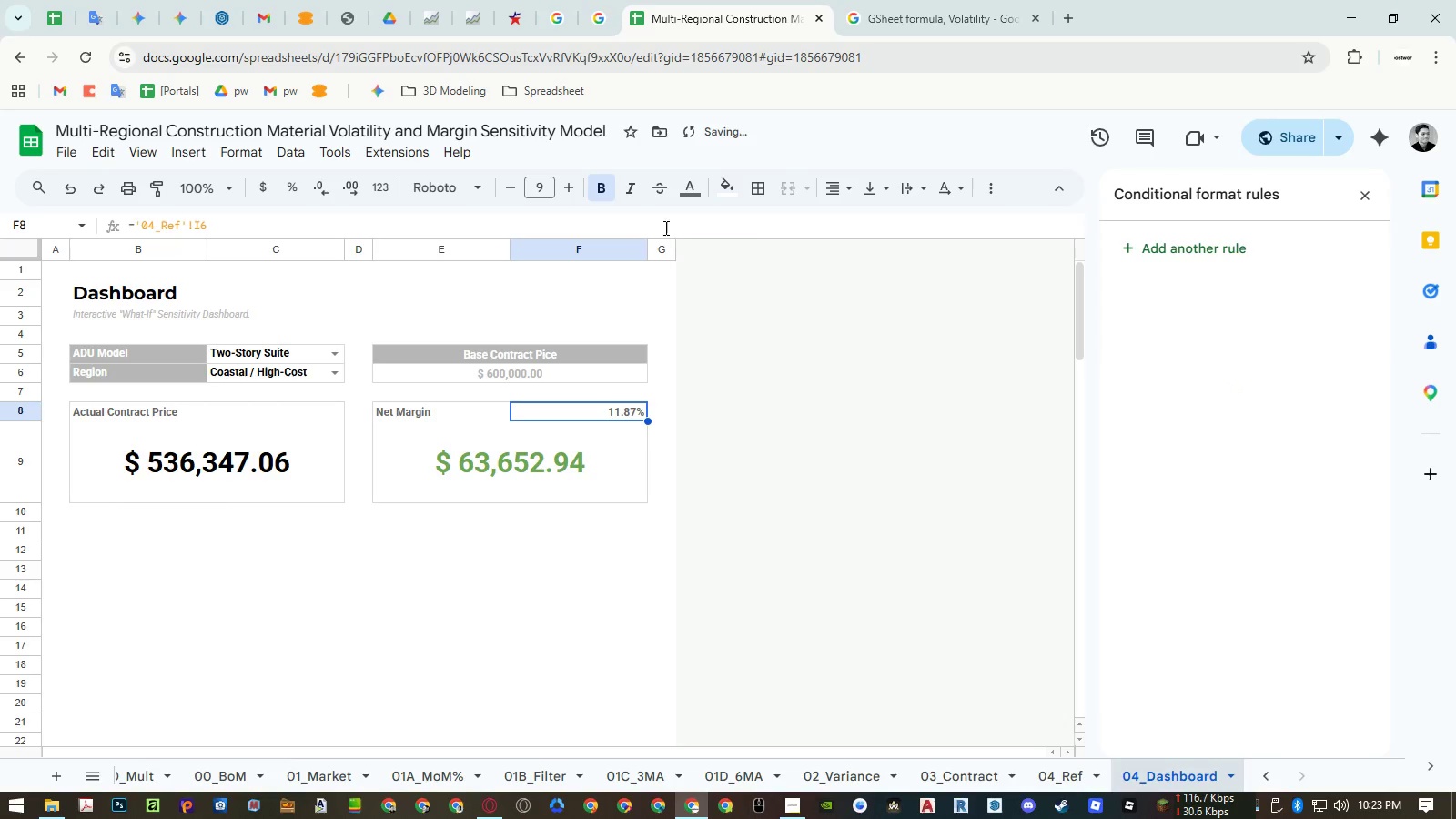 
left_click([638, 187])
 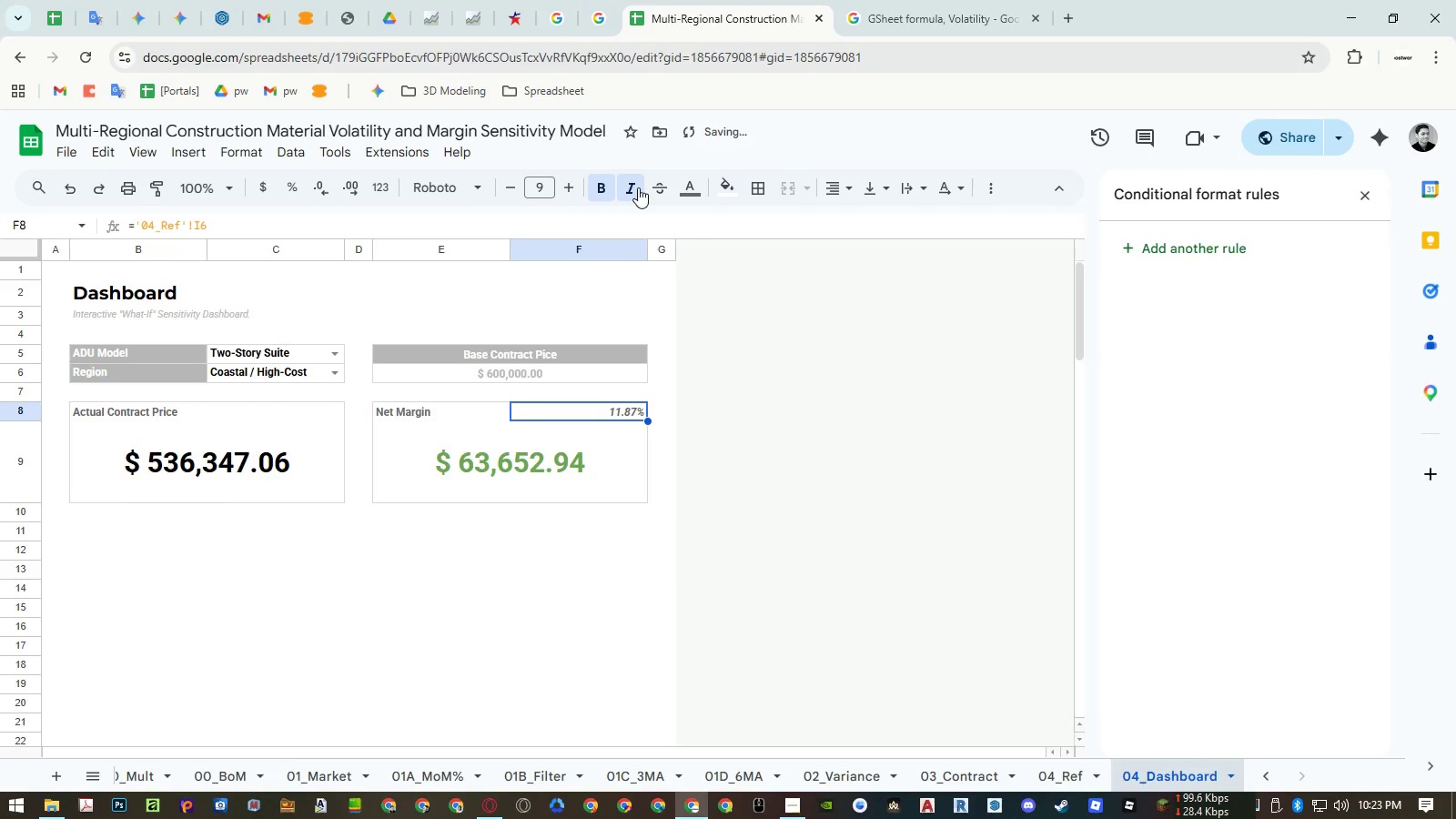 
left_click([638, 187])
 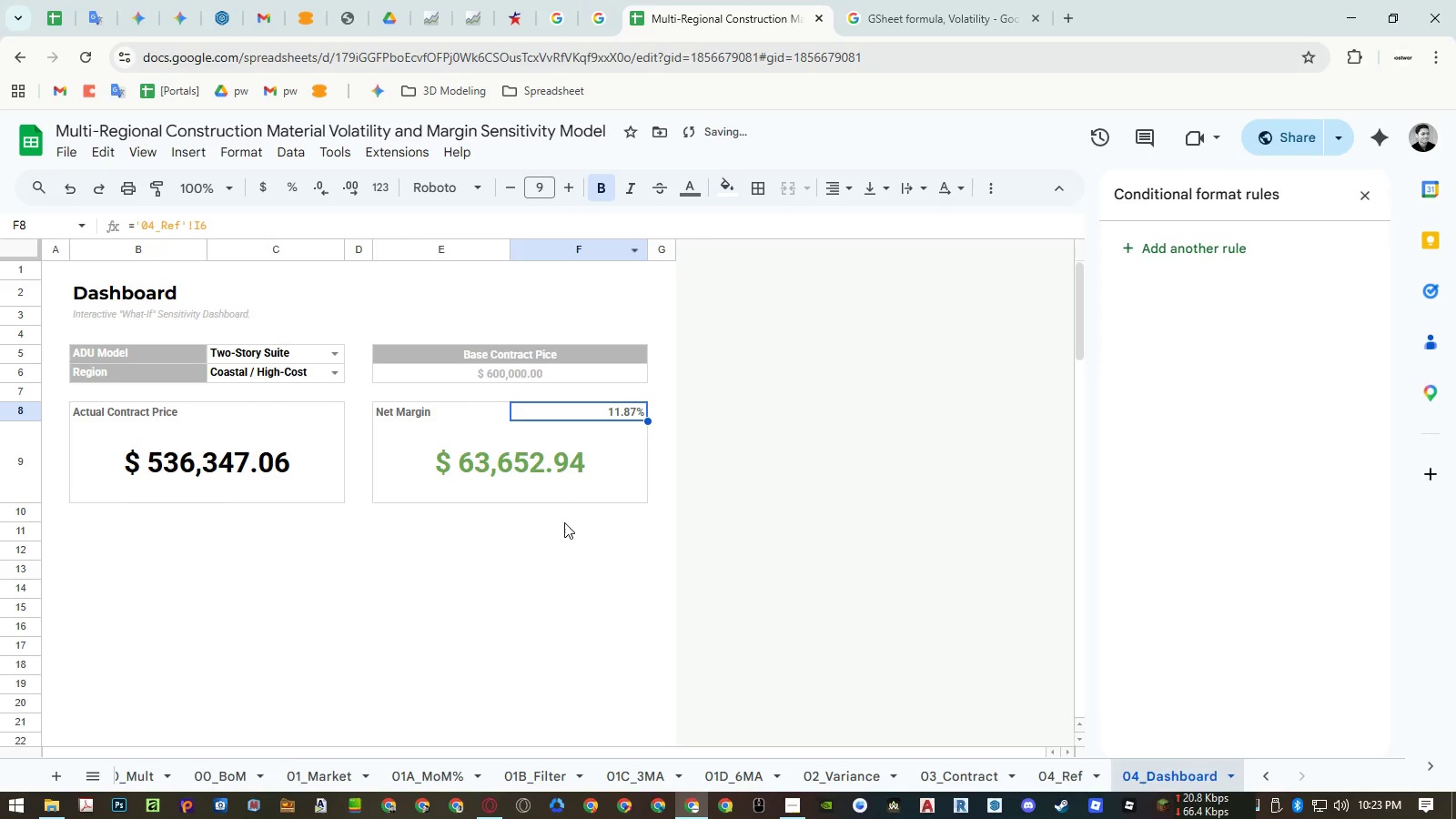 
left_click([561, 531])
 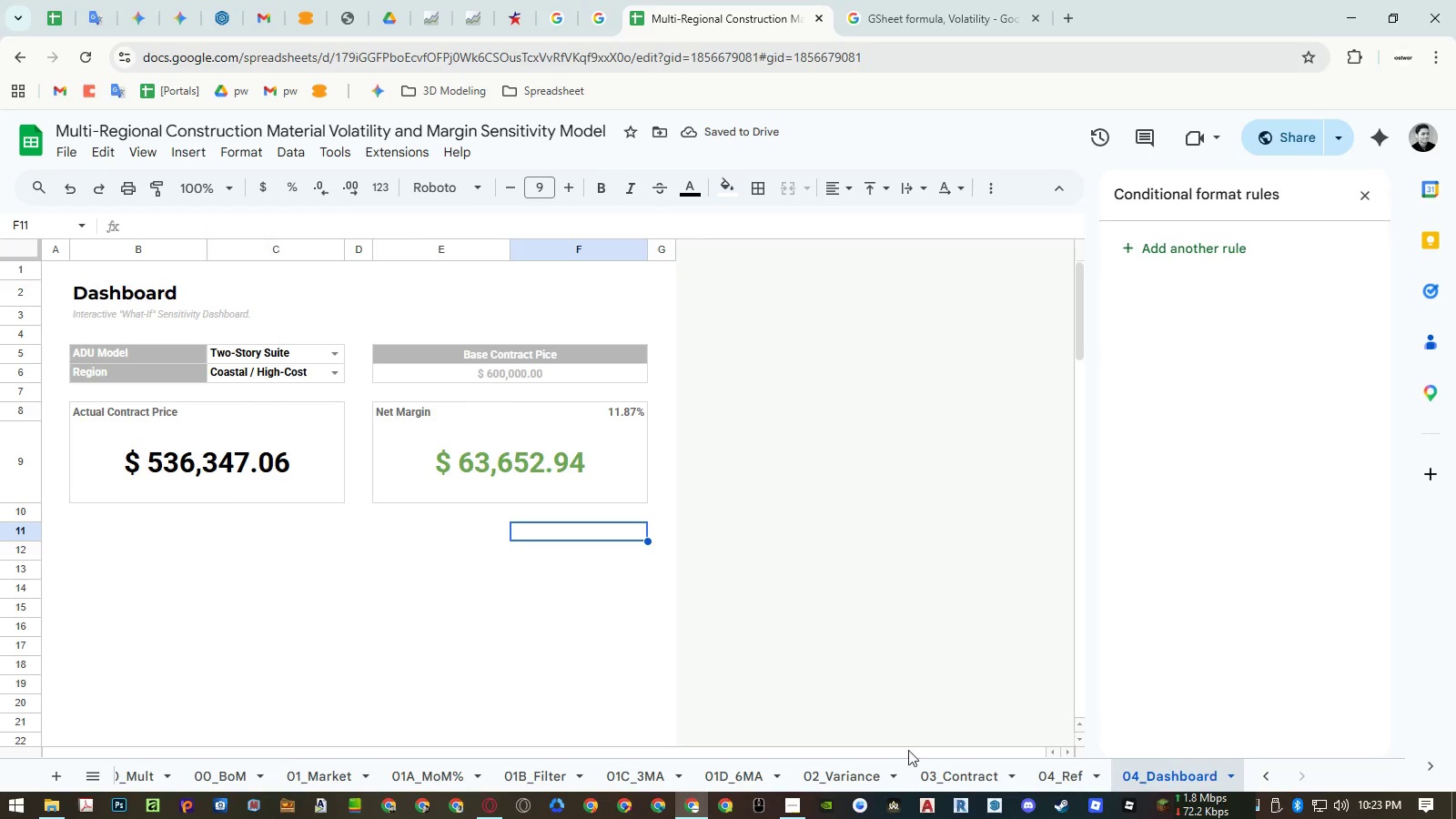 
left_click([1063, 775])
 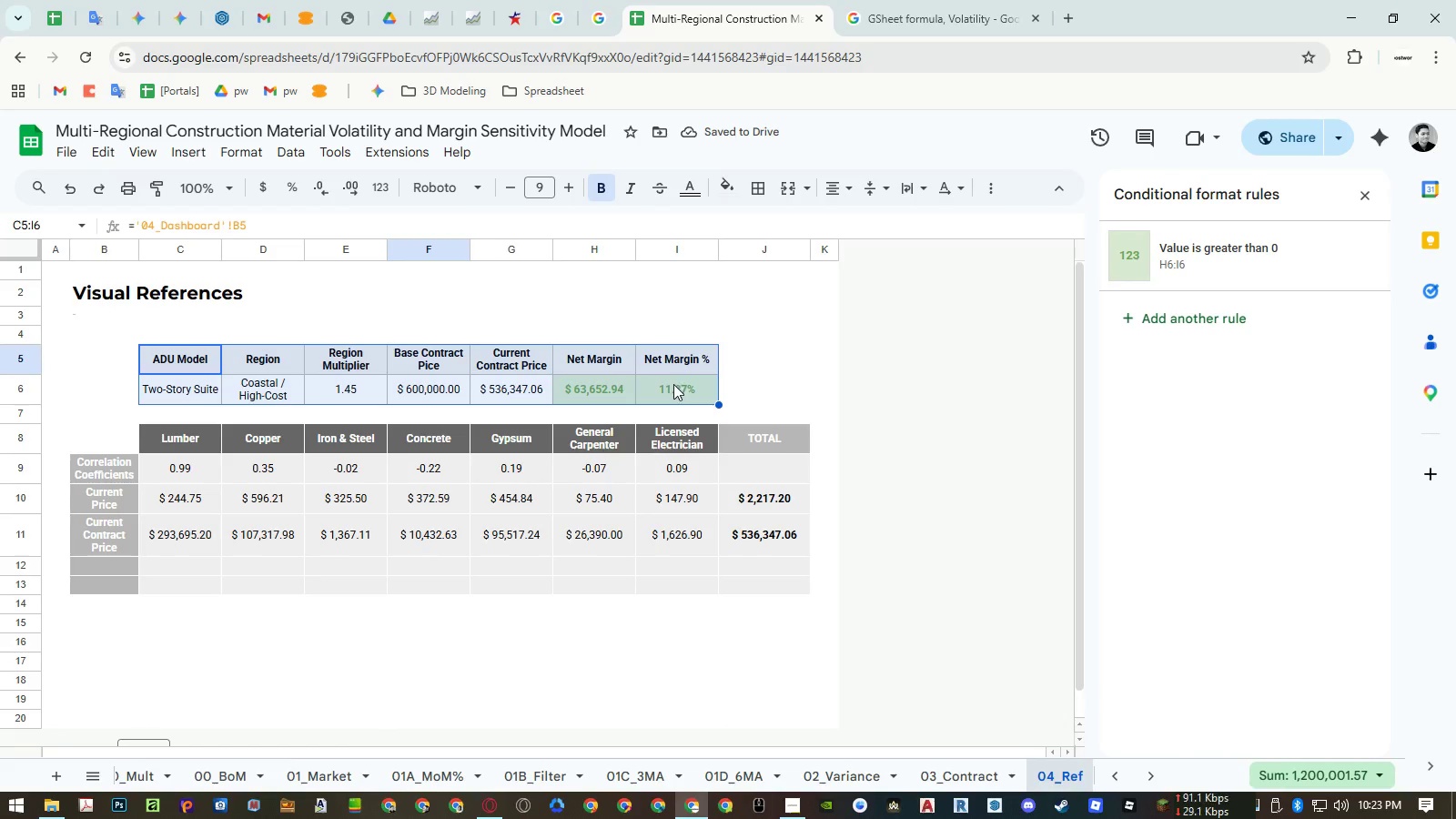 
left_click([672, 388])
 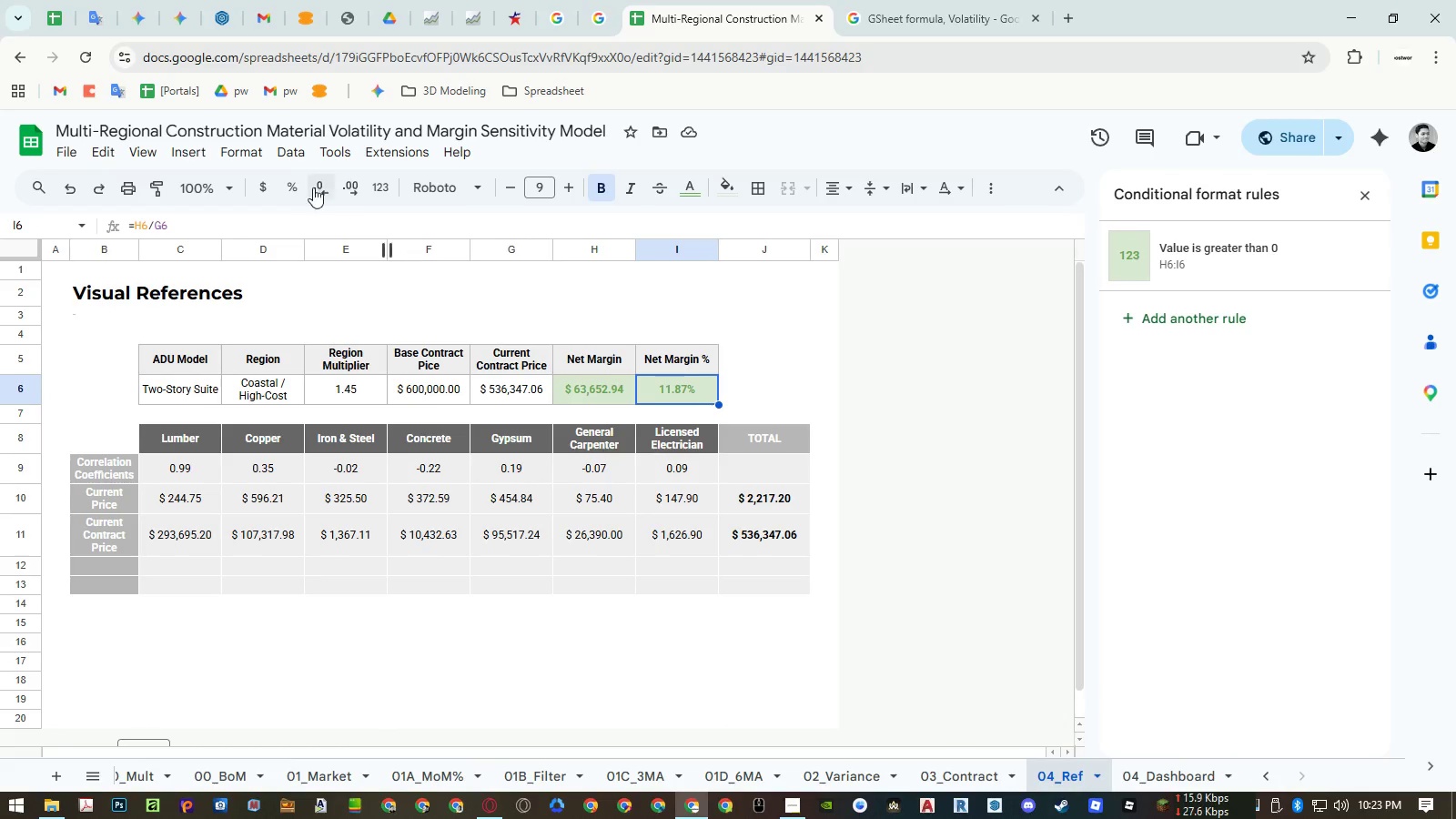 
left_click([250, 151])
 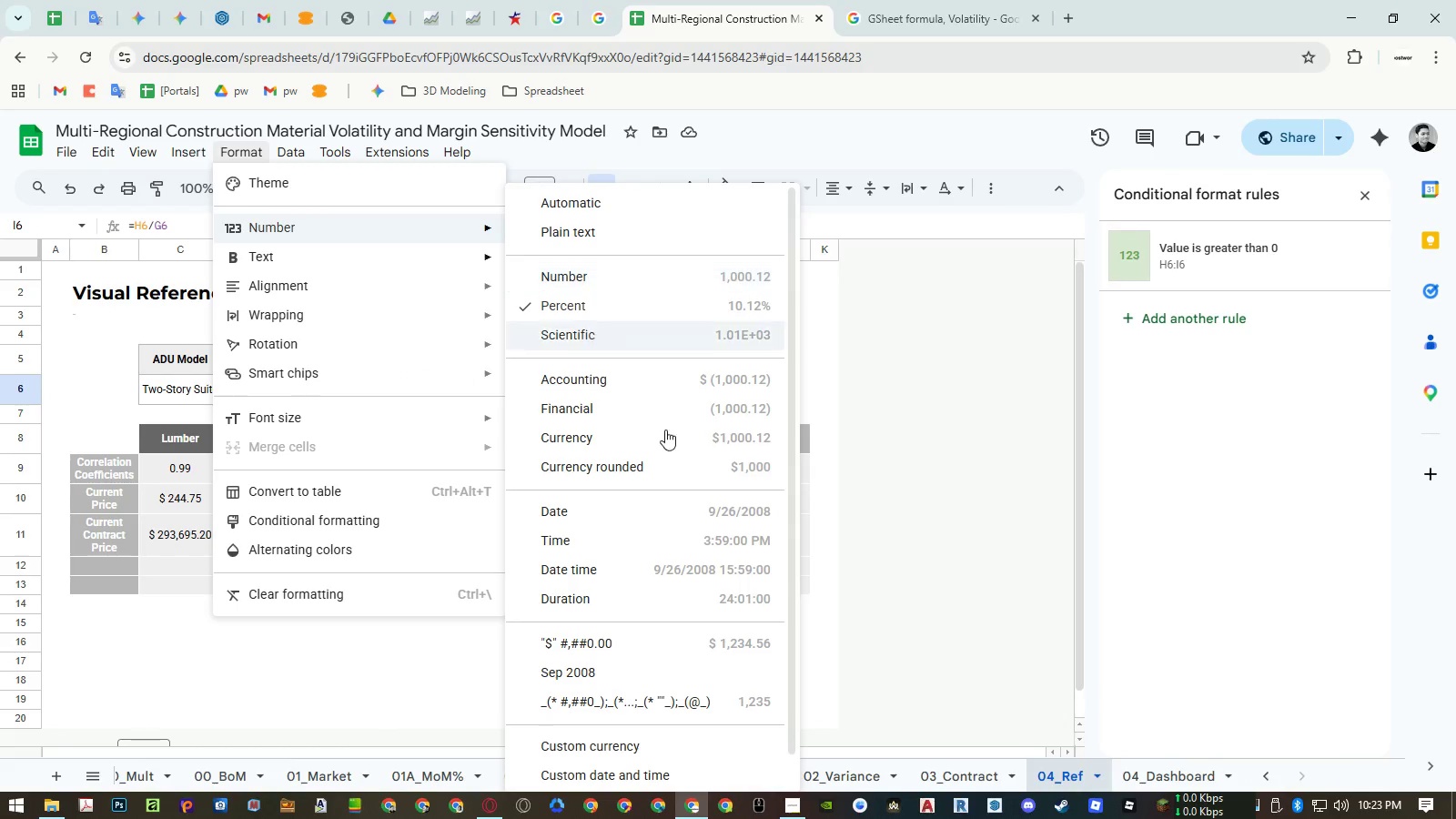 
scroll: coordinate [692, 667], scroll_direction: down, amount: 4.0
 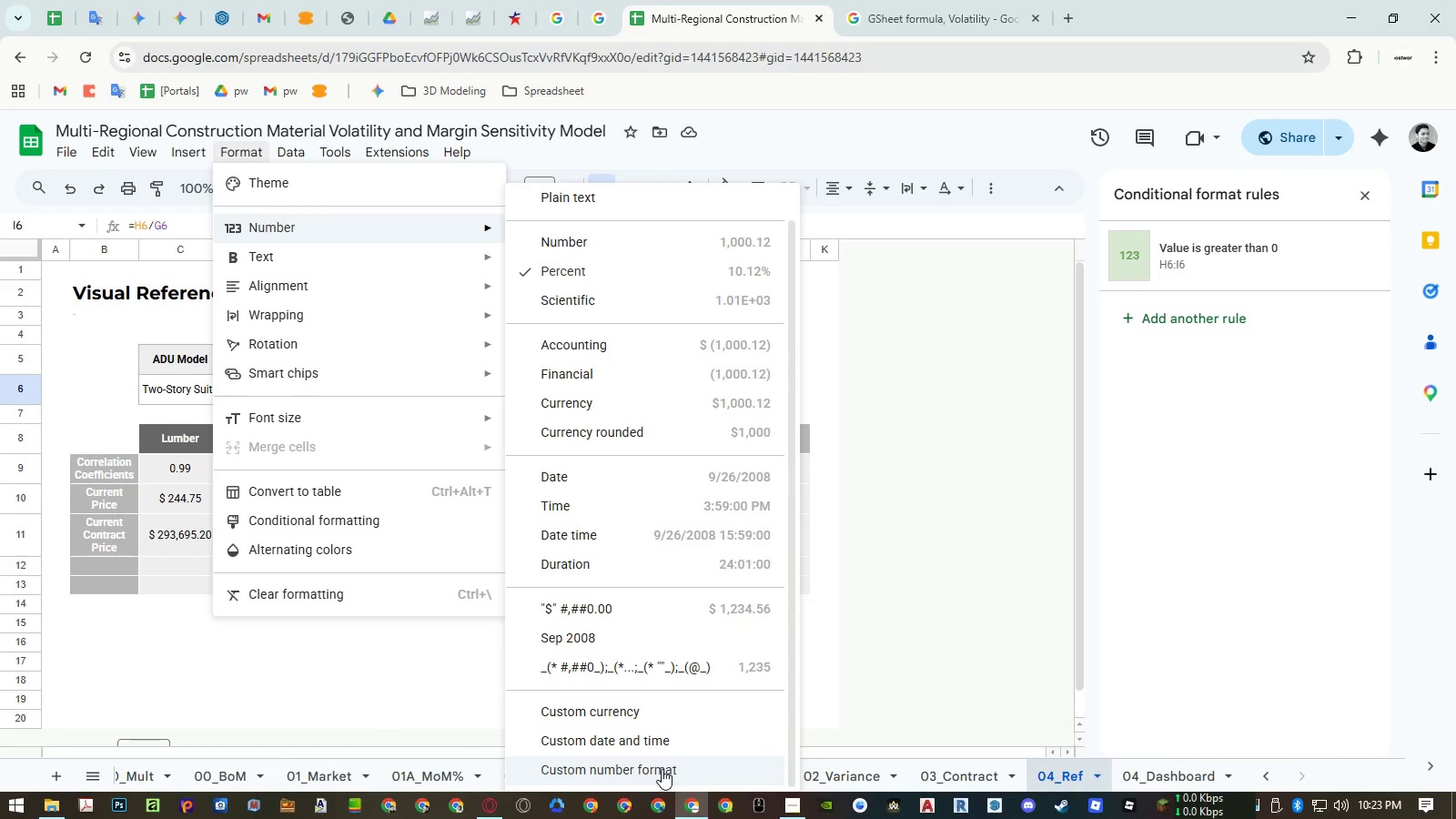 
left_click([662, 769])
 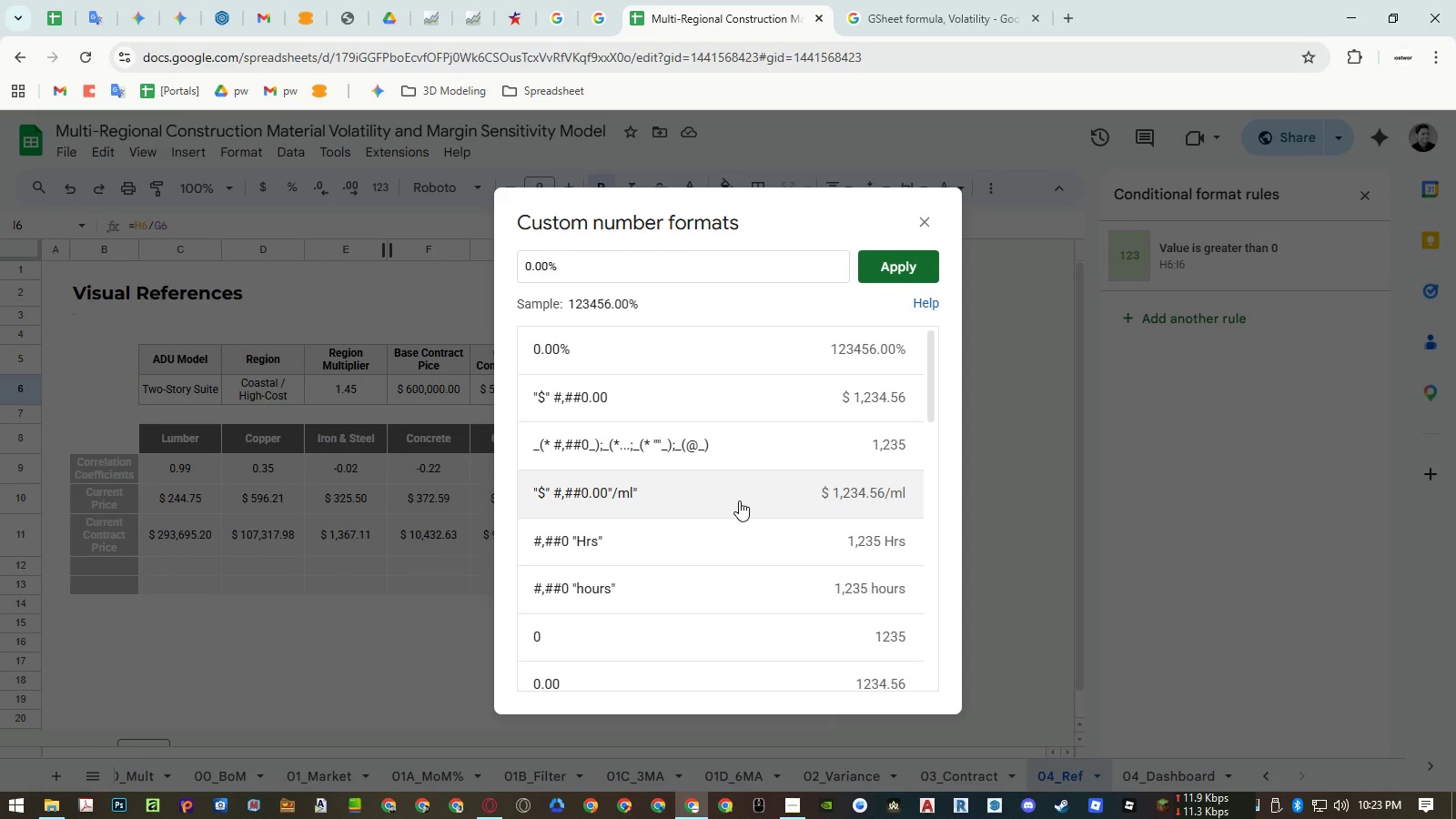 
scroll: coordinate [739, 500], scroll_direction: down, amount: 7.0
 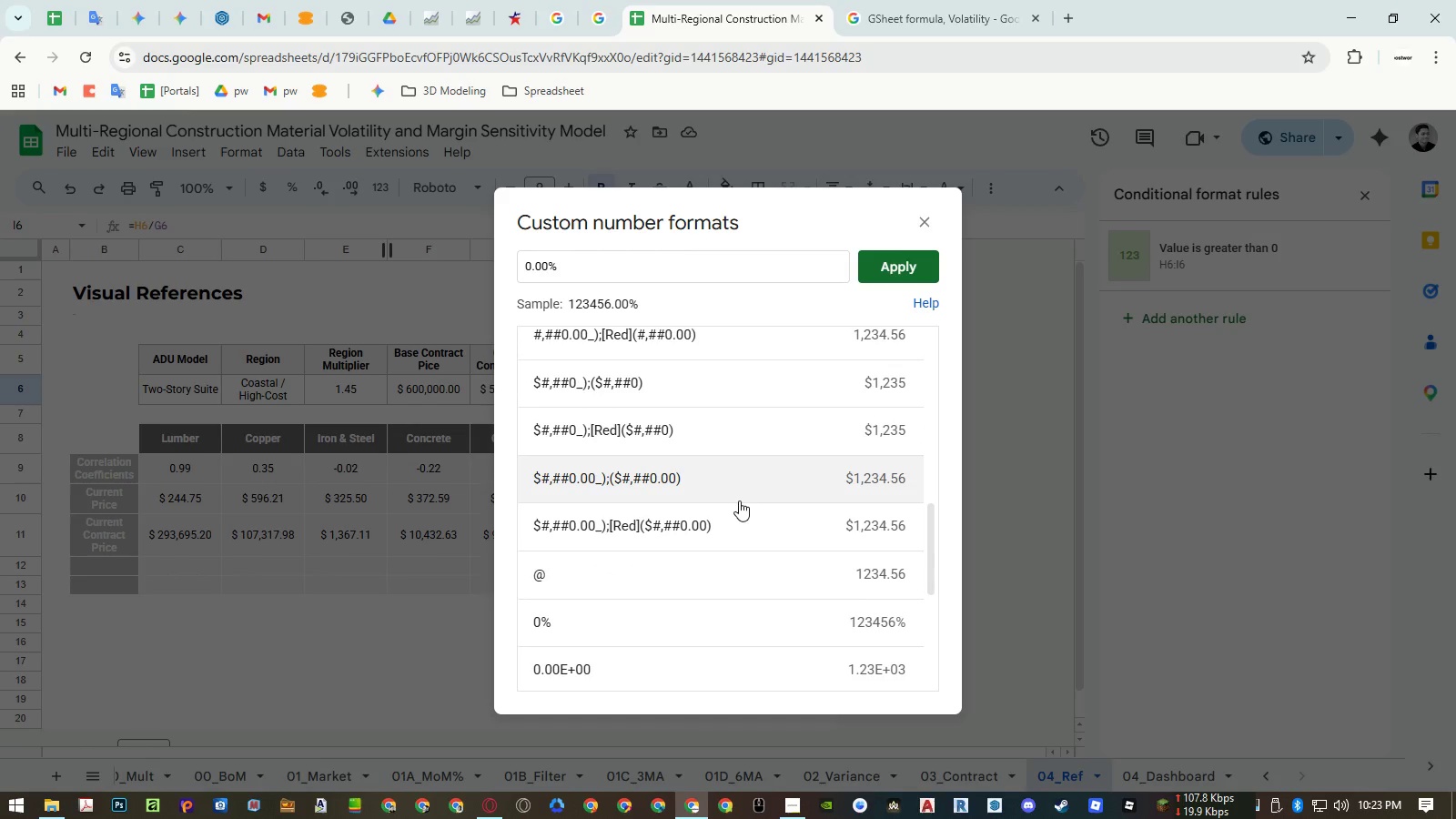 
scroll: coordinate [740, 500], scroll_direction: up, amount: 13.0
 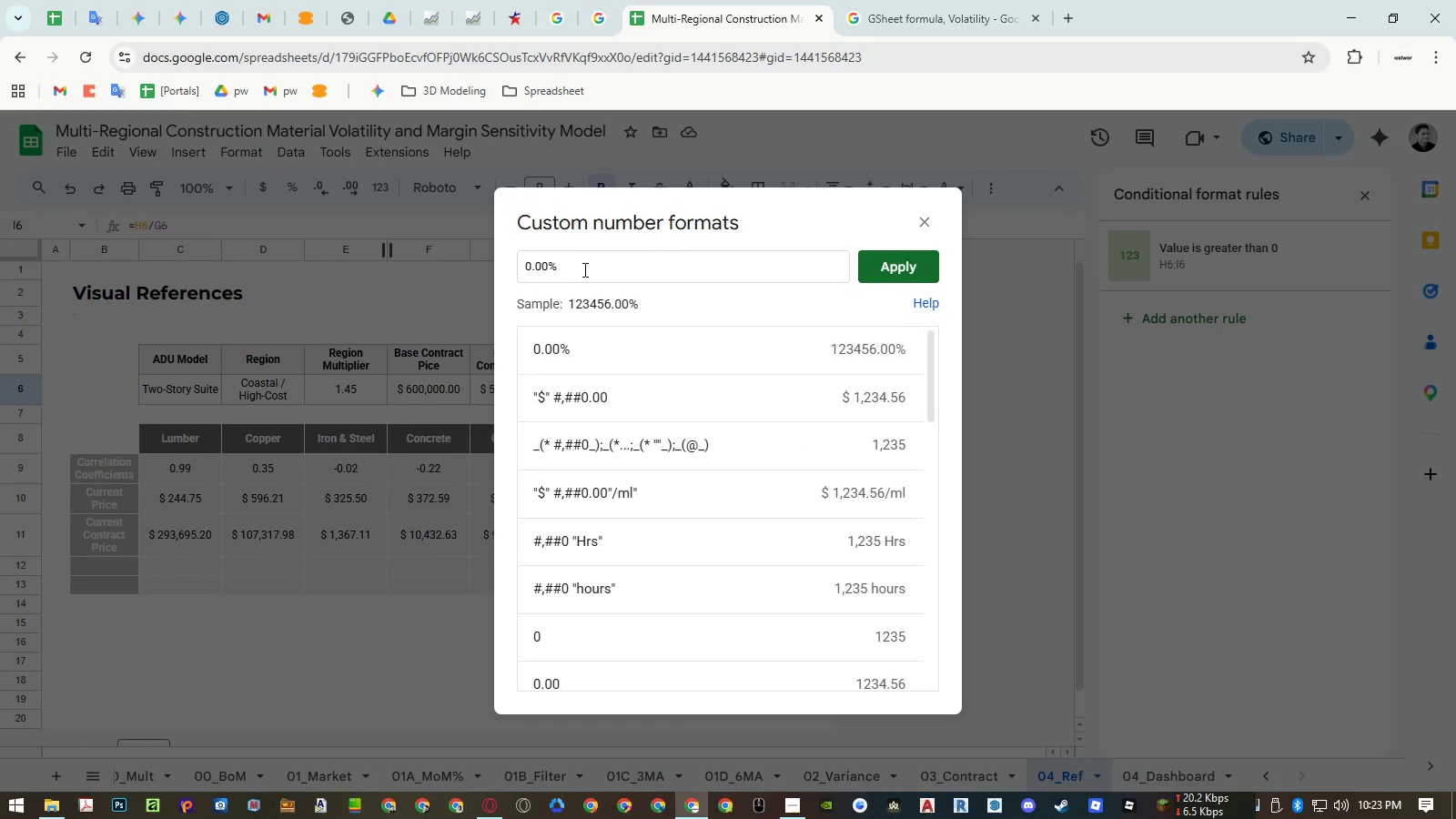 
left_click_drag(start_coordinate=[583, 268], to_coordinate=[447, 258])
 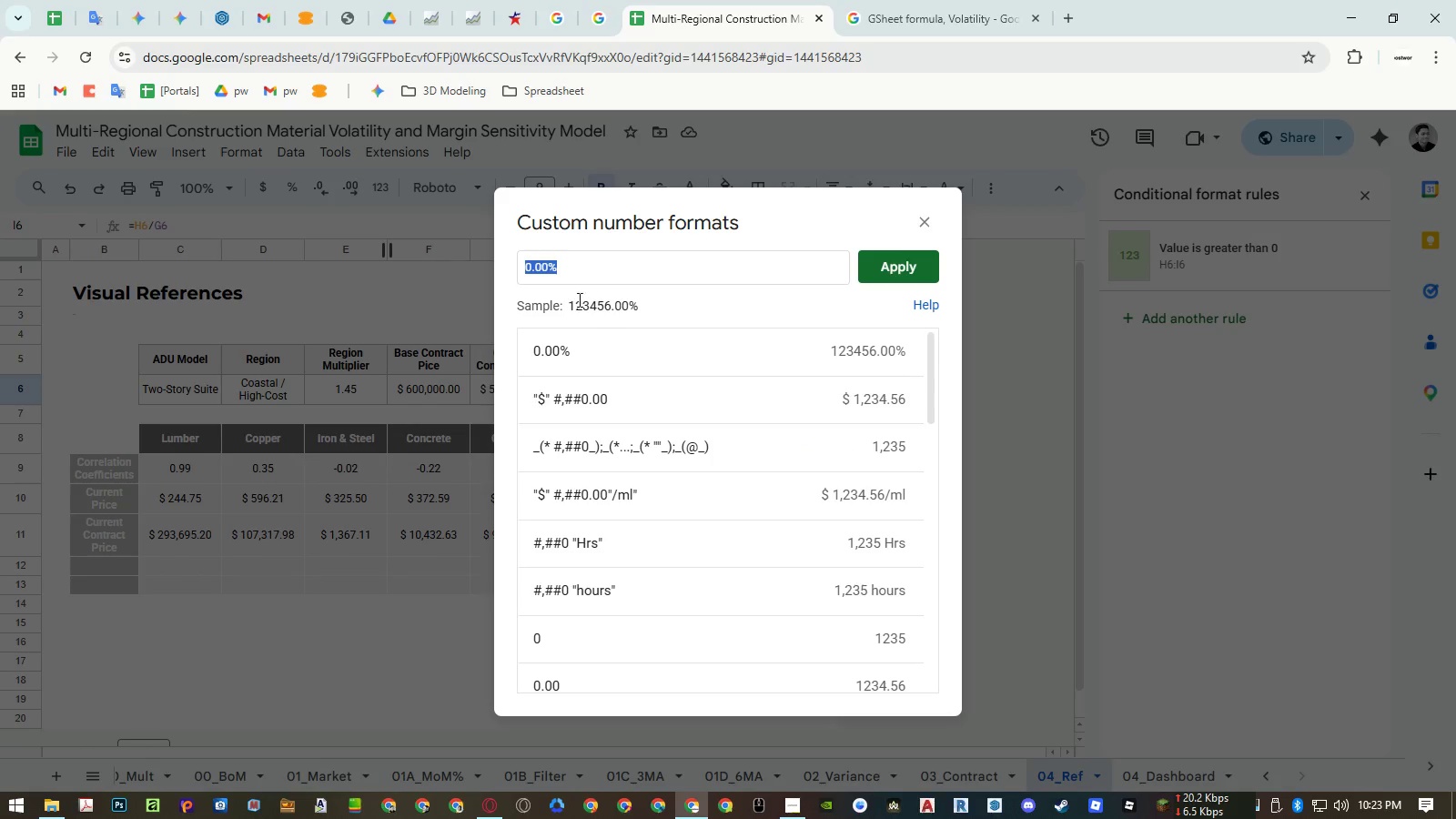 
key(Control+ControlLeft)
 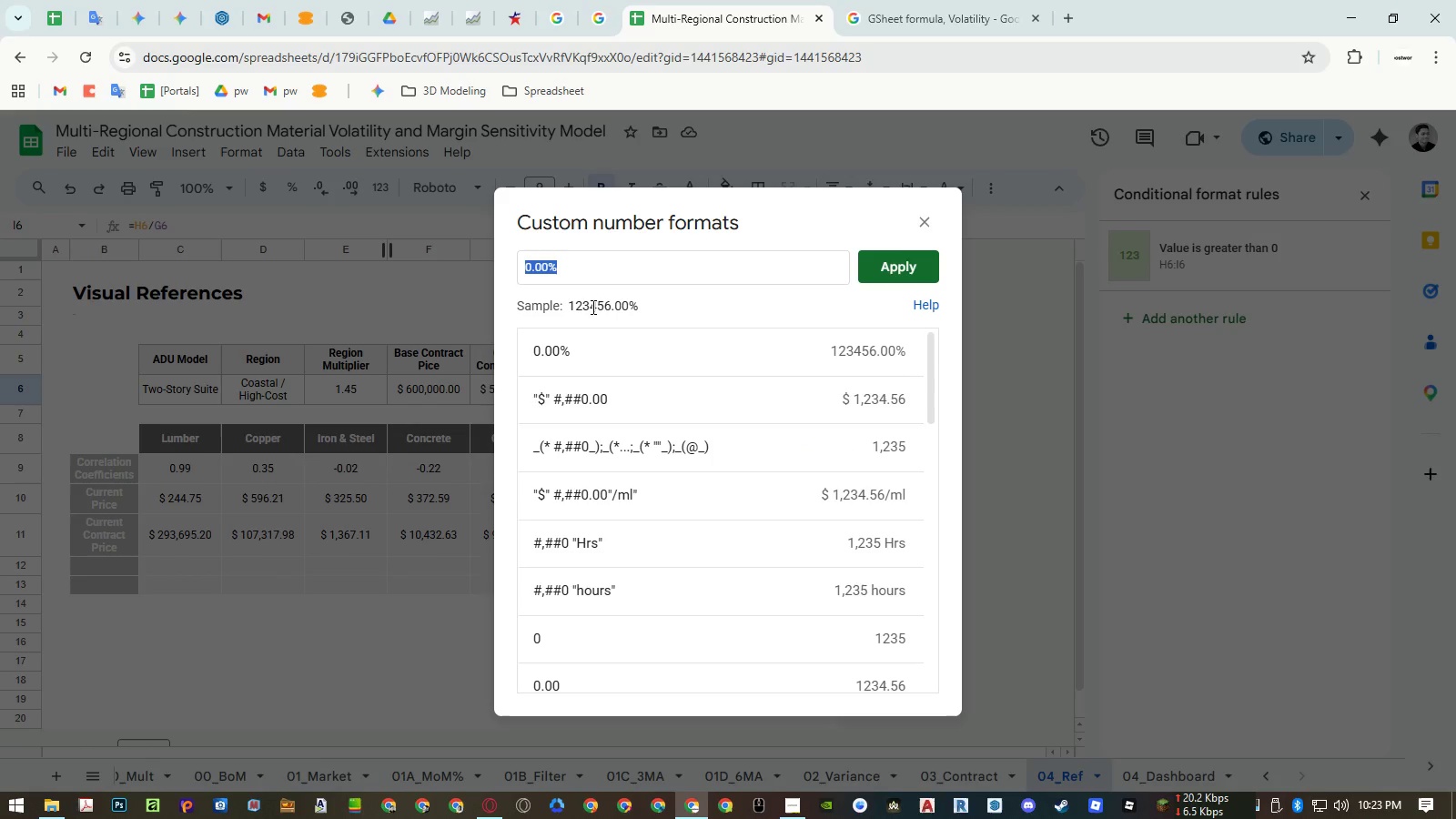 
key(Control+C)
 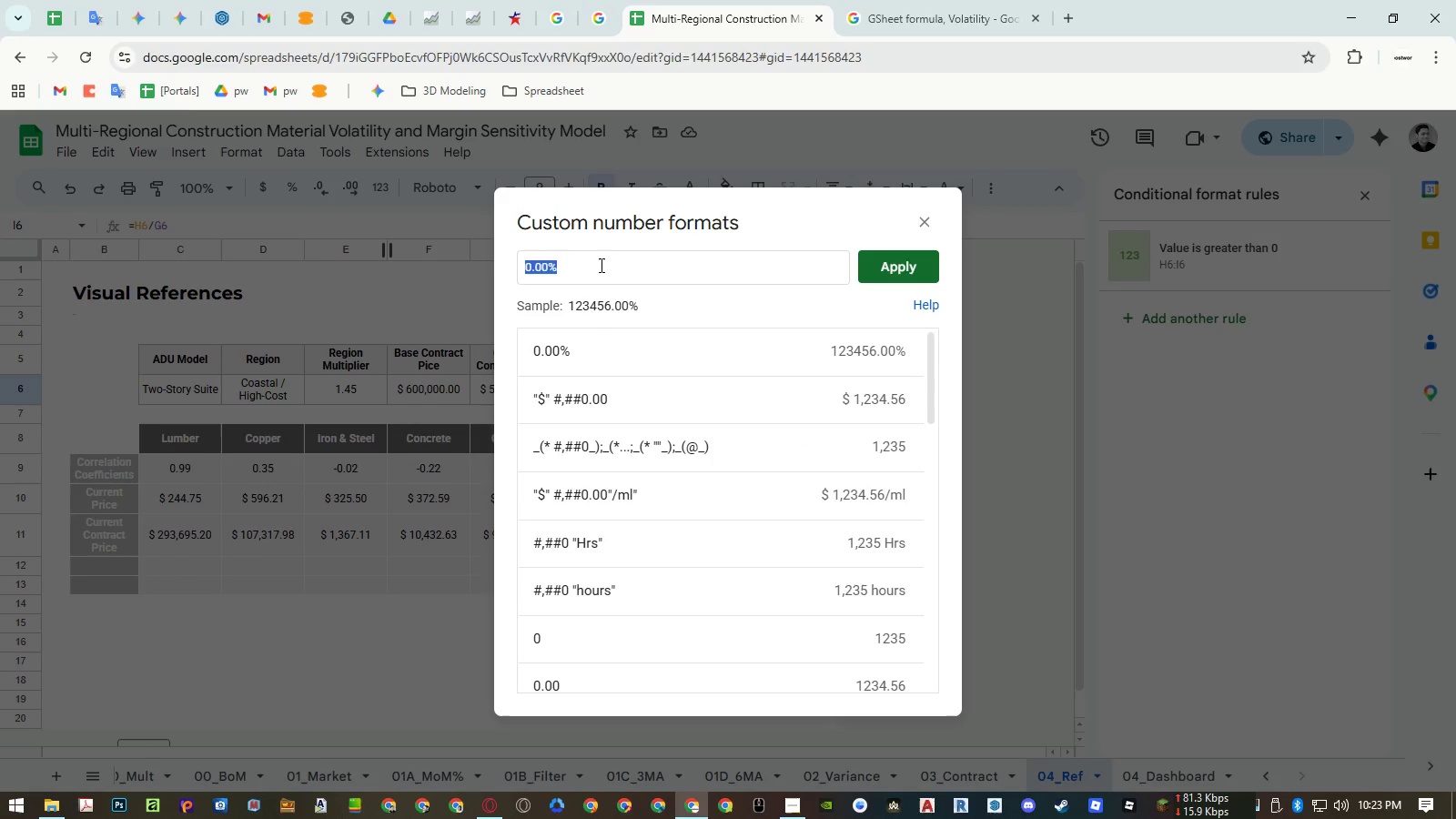 
left_click([600, 265])
 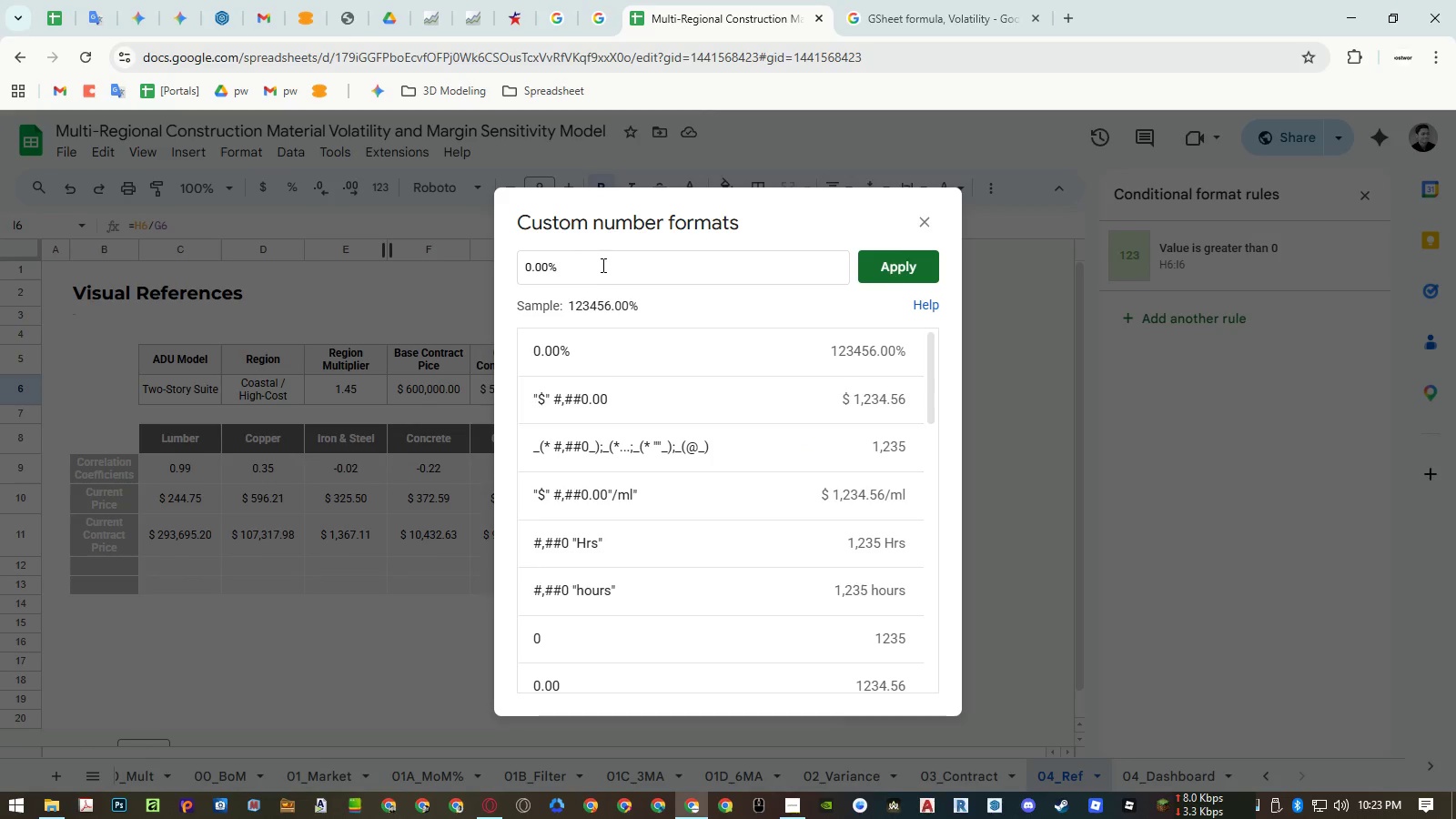 
key(Semicolon)
 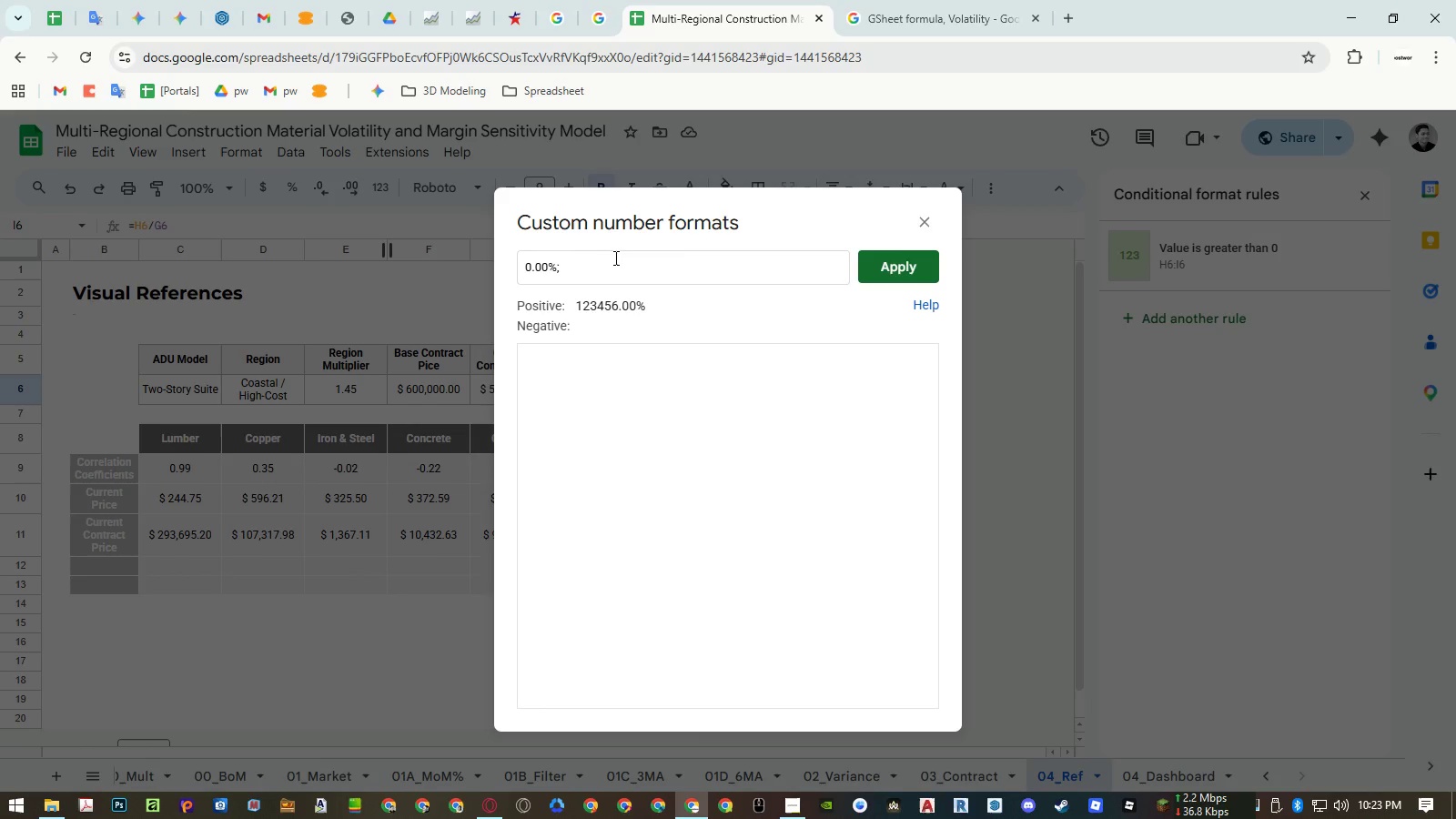 
key(Minus)
 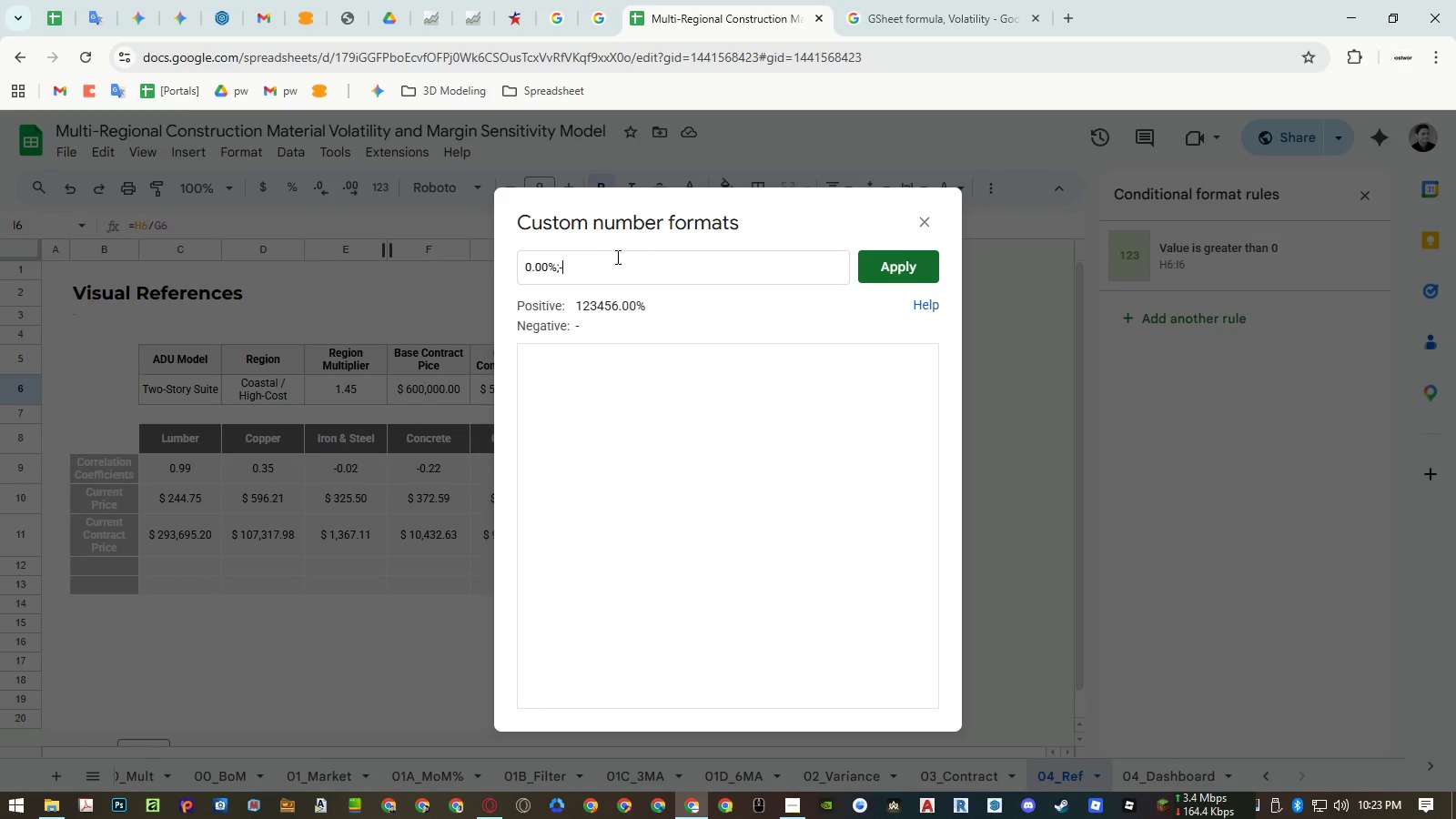 
key(Control+ControlLeft)
 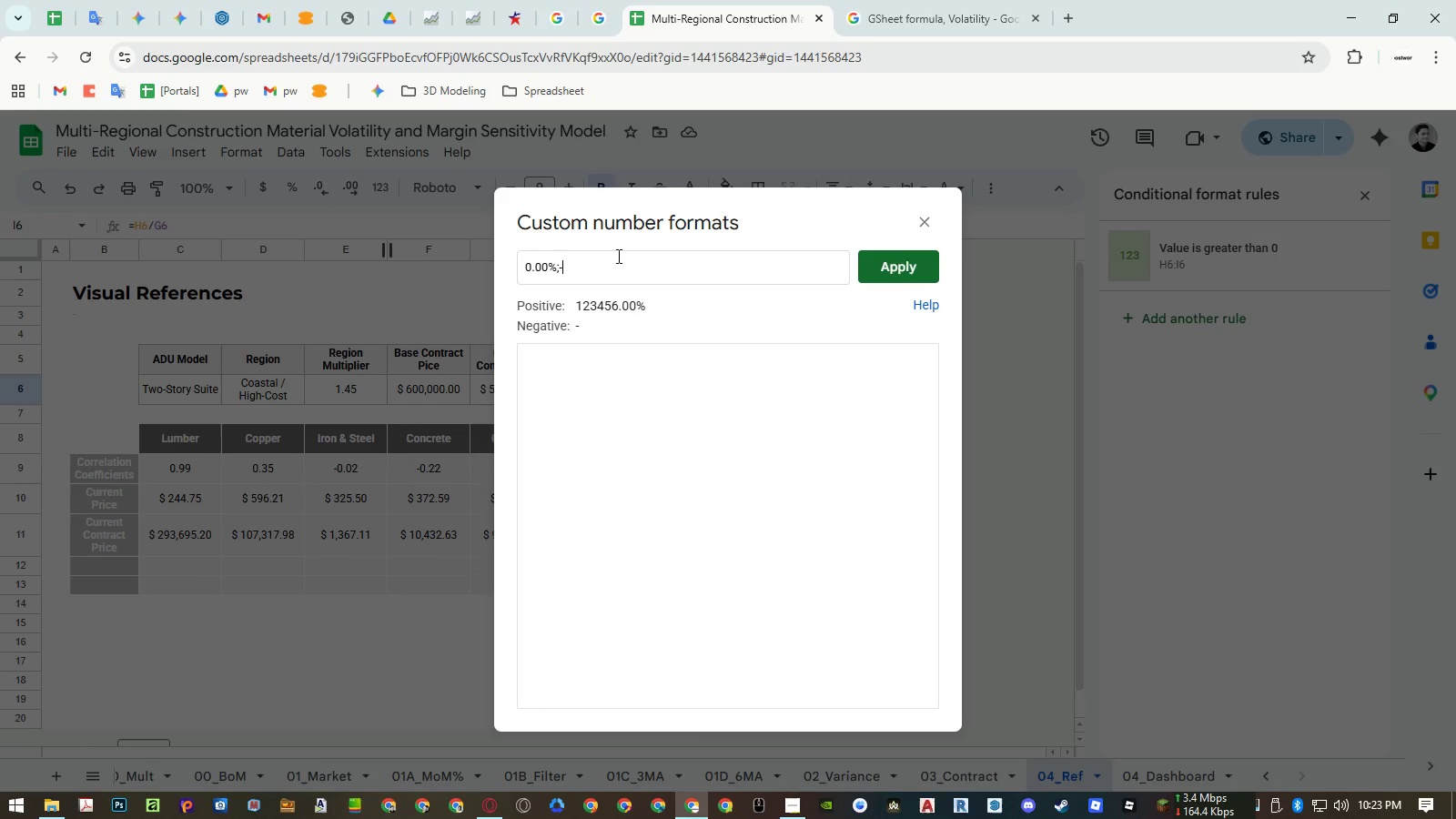 
key(Control+V)
 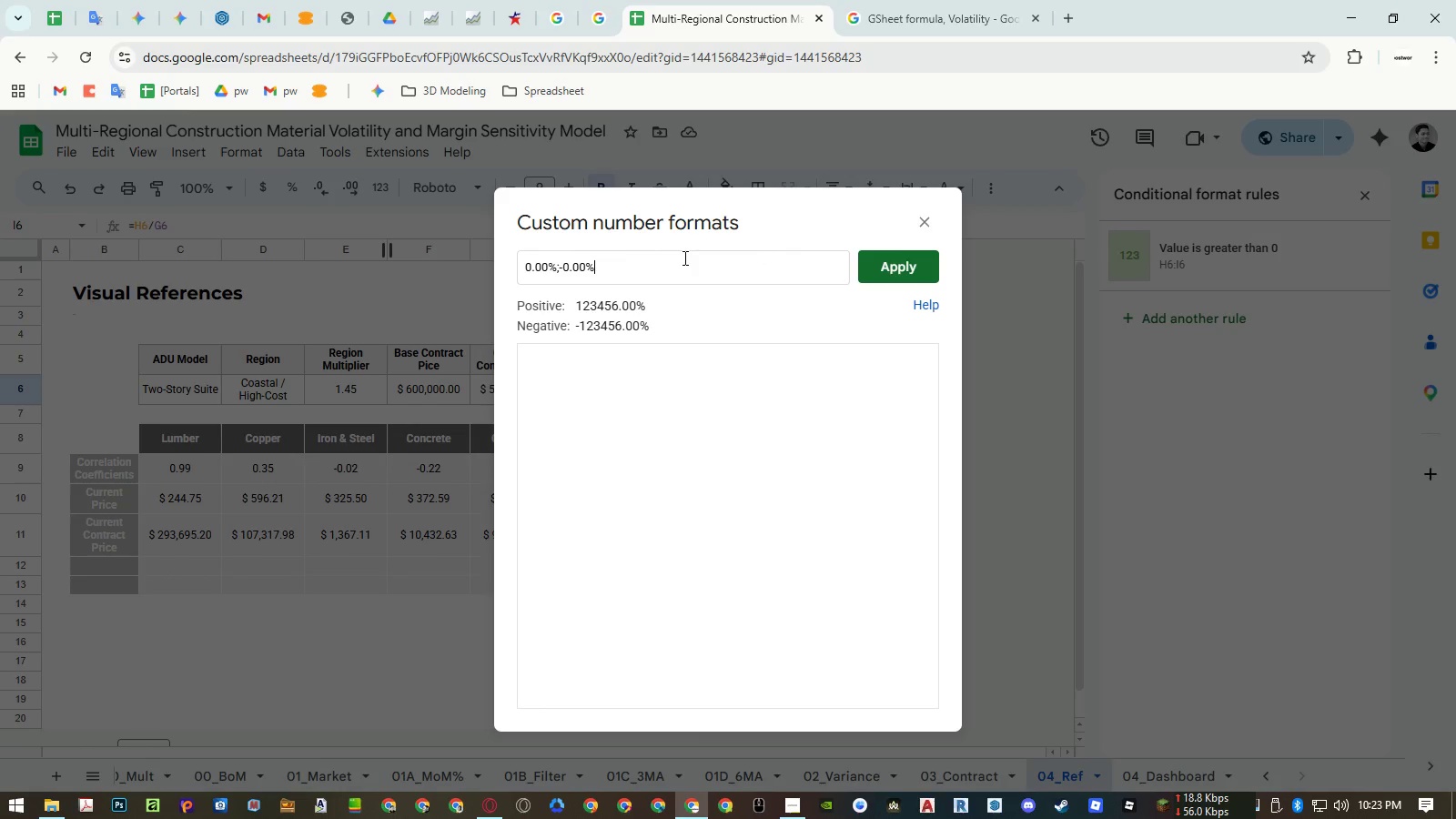 
wait(7.53)
 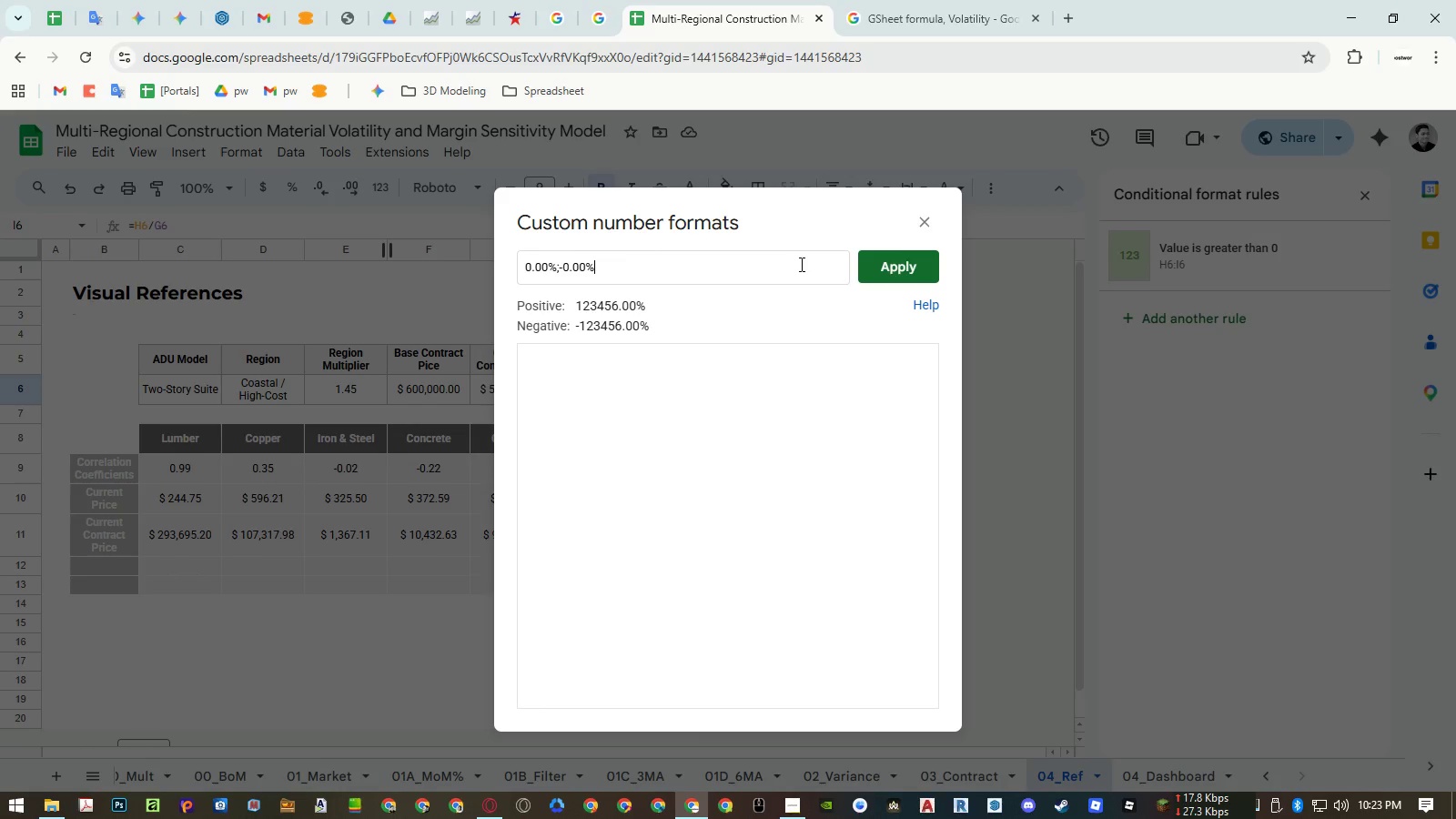 
left_click([526, 263])
 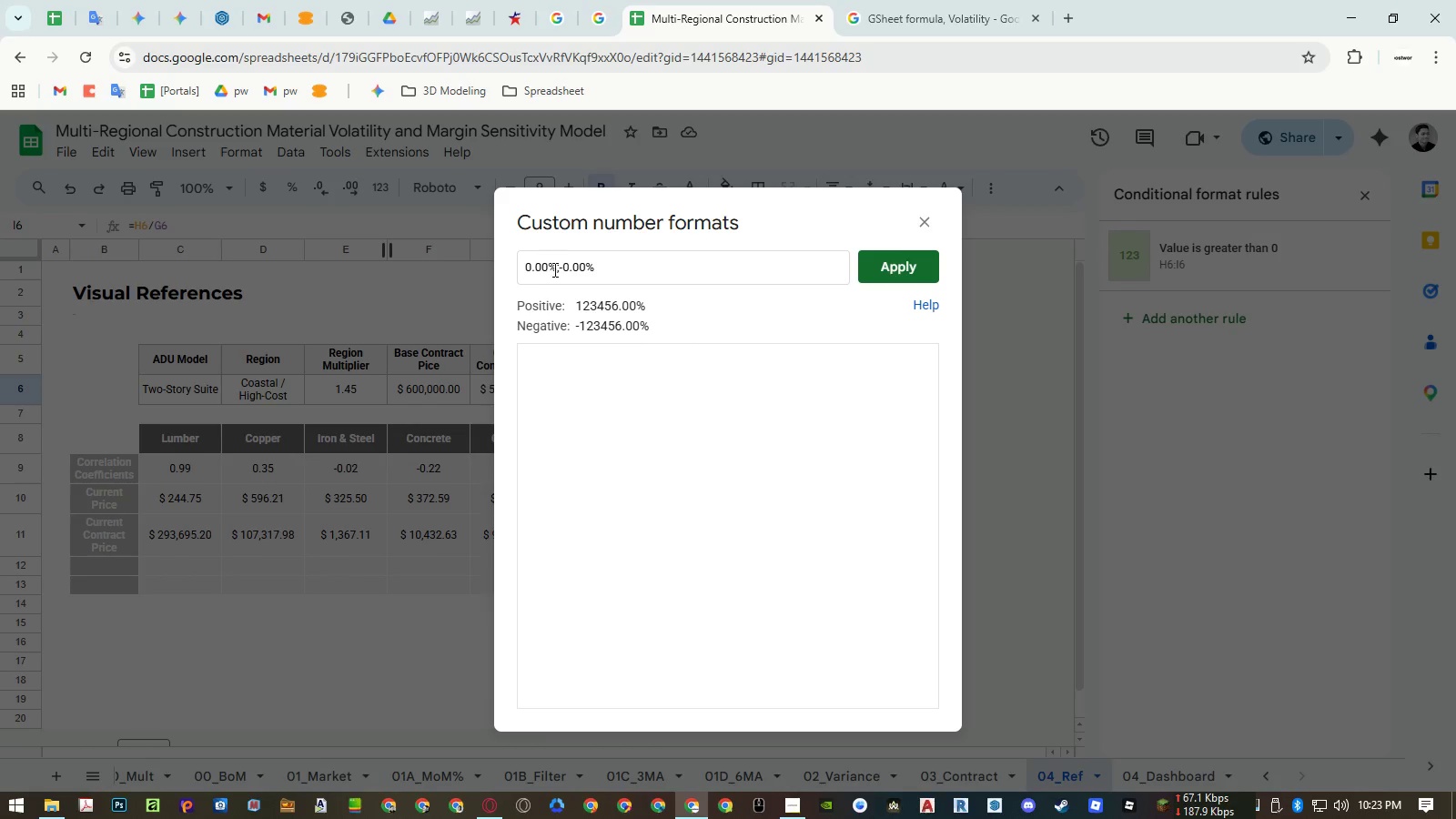 
key(NumpadAdd)
 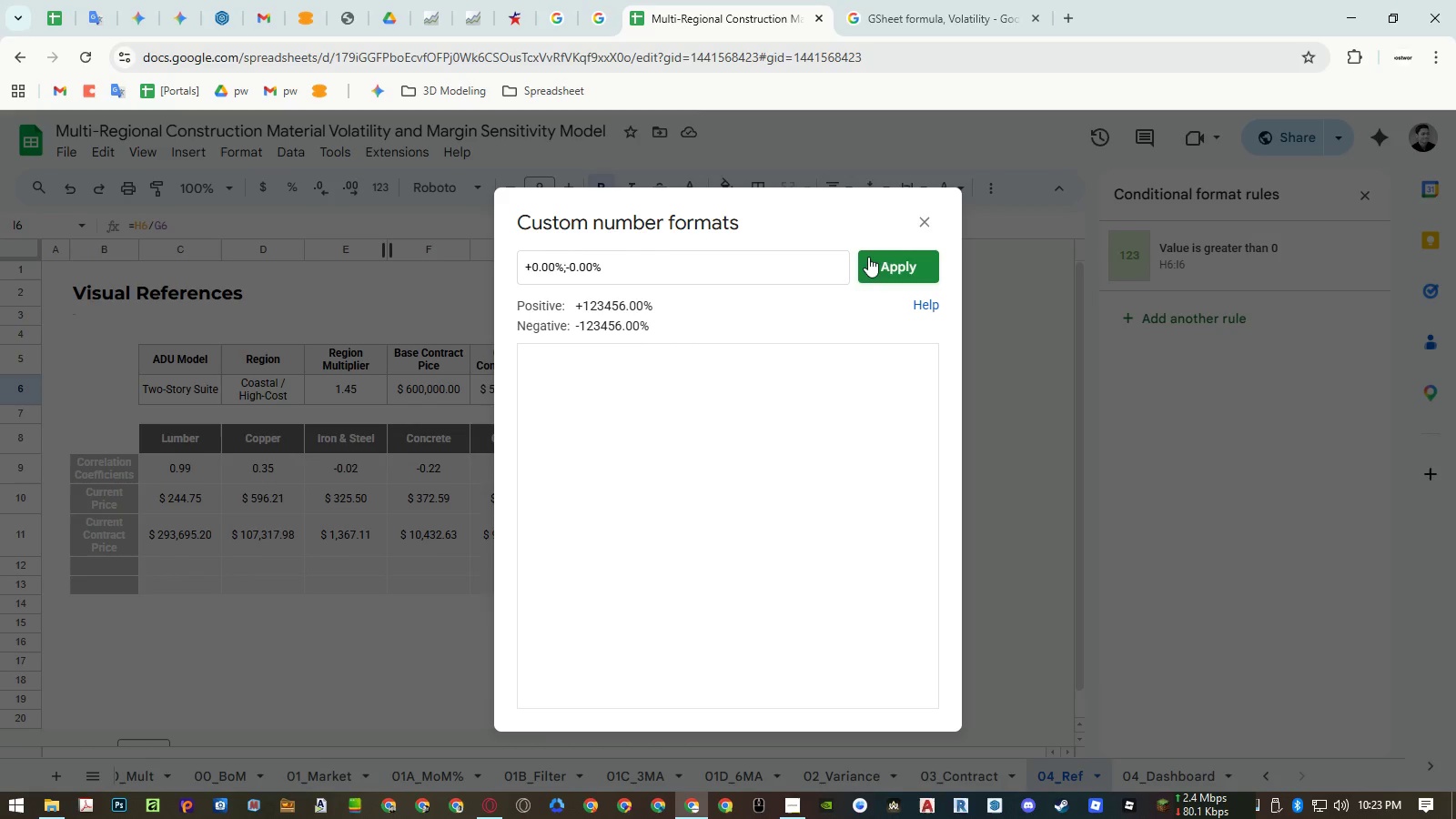 
left_click([886, 265])
 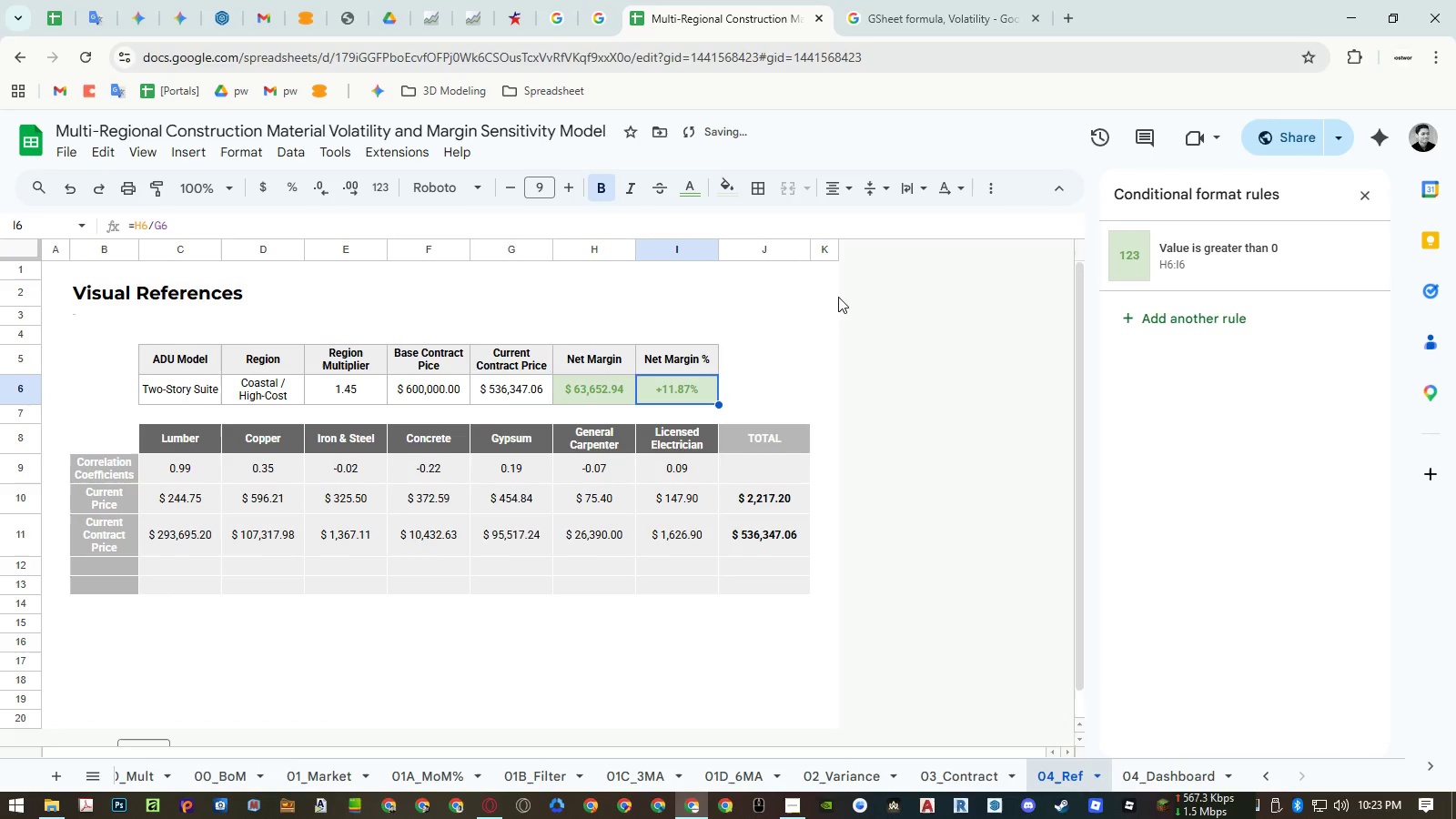 
left_click([774, 340])
 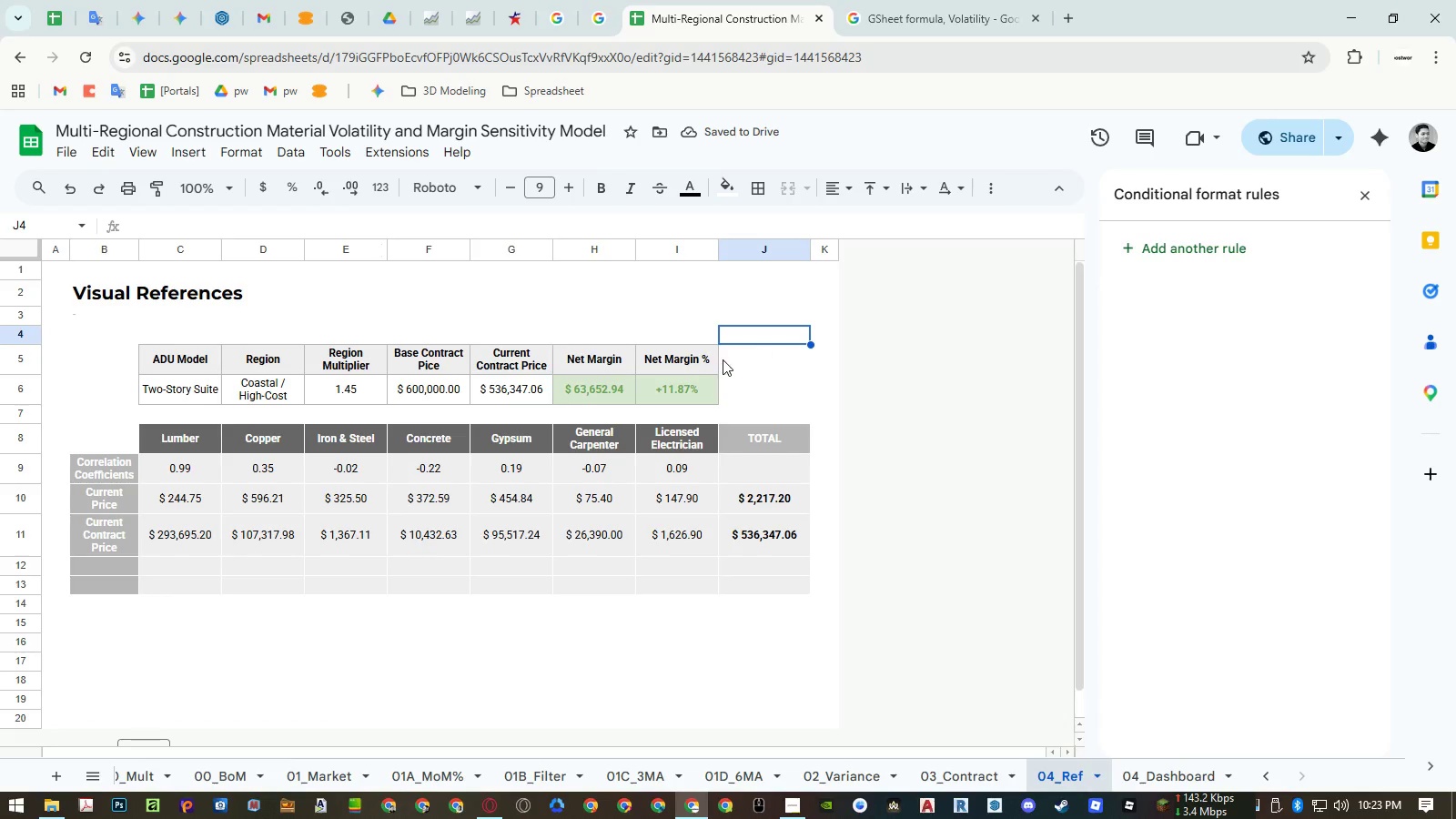 
left_click([608, 389])
 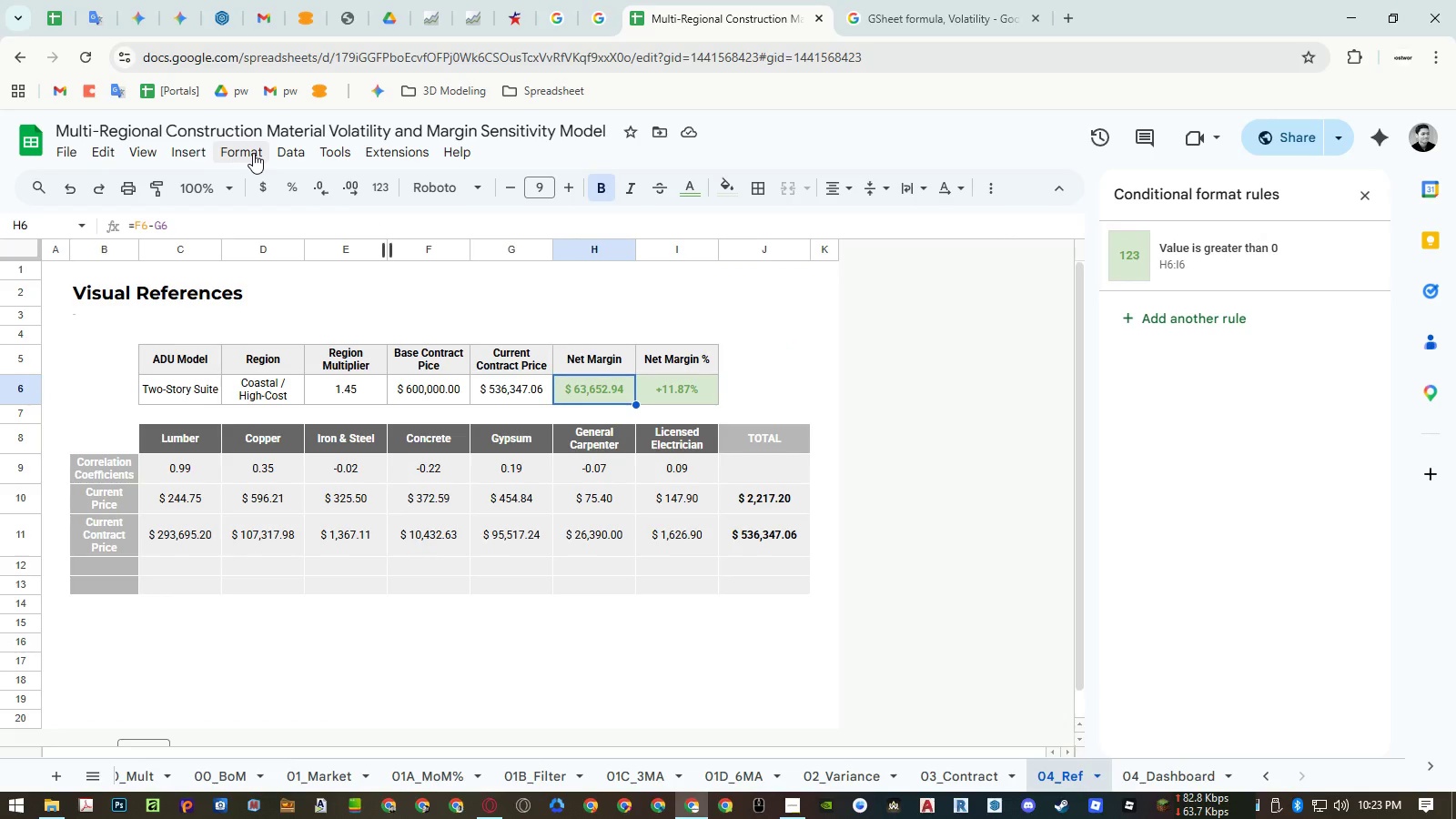 
left_click([253, 153])
 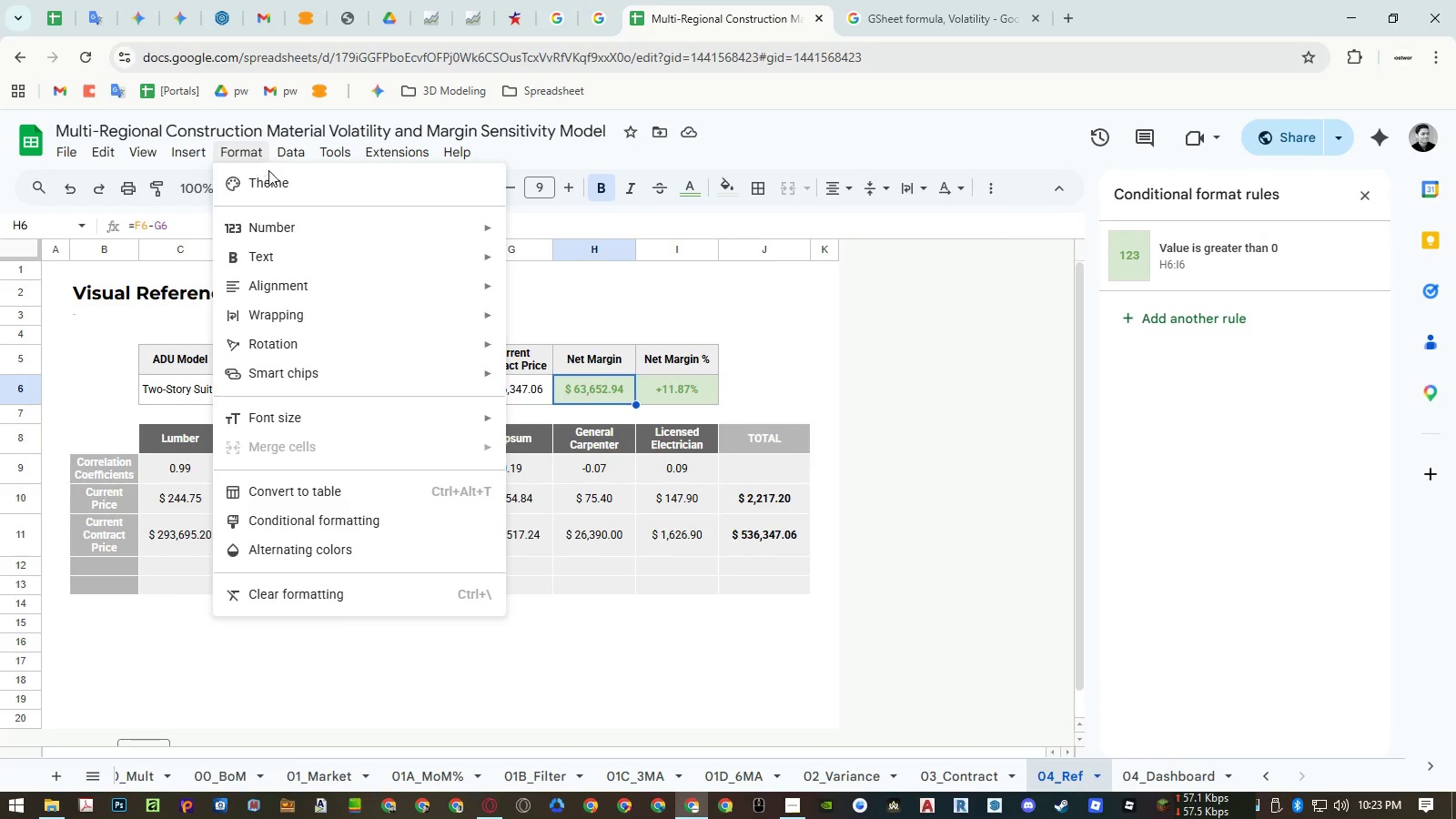 
mouse_move([319, 225])
 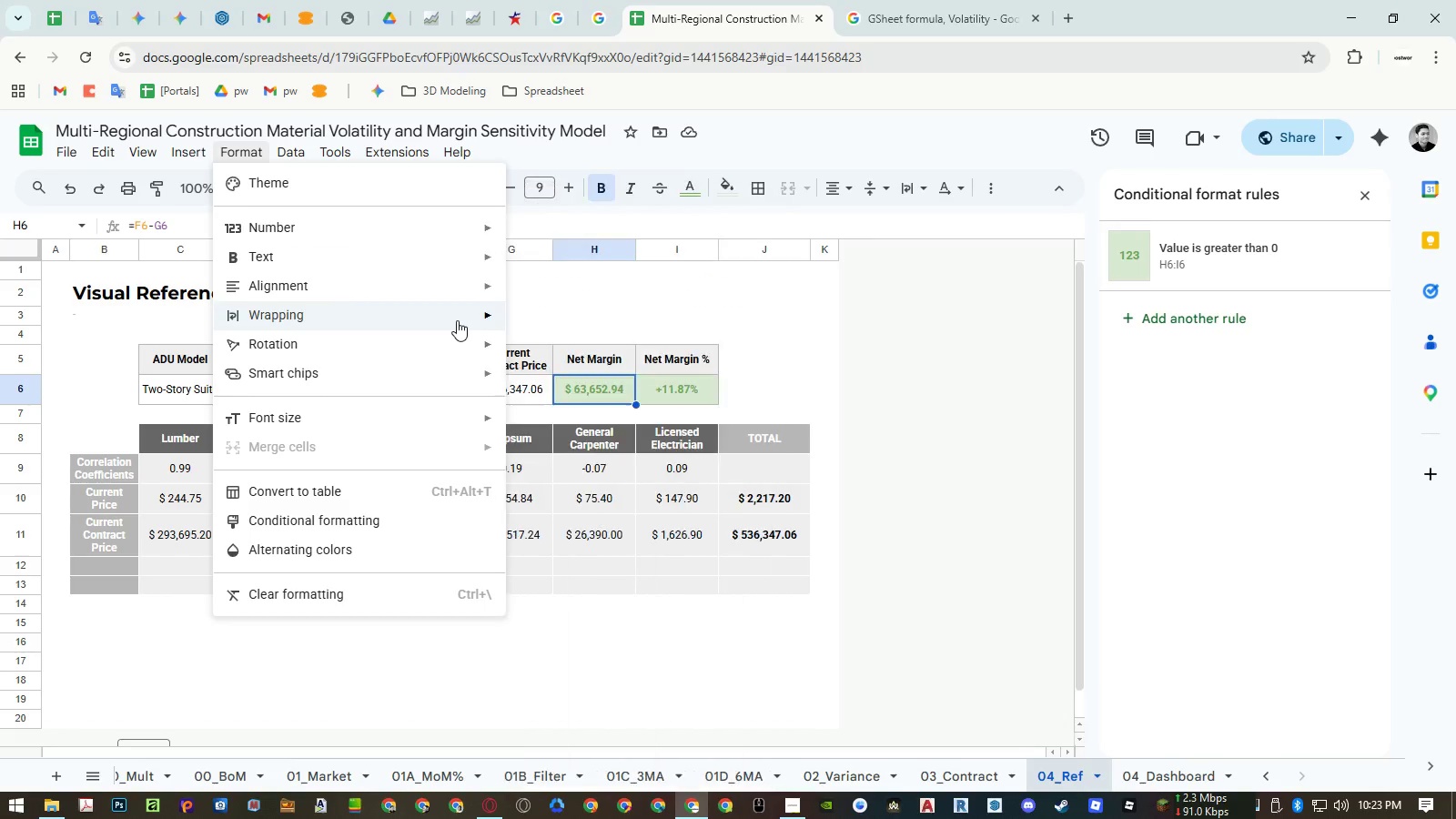 
key(Escape)
 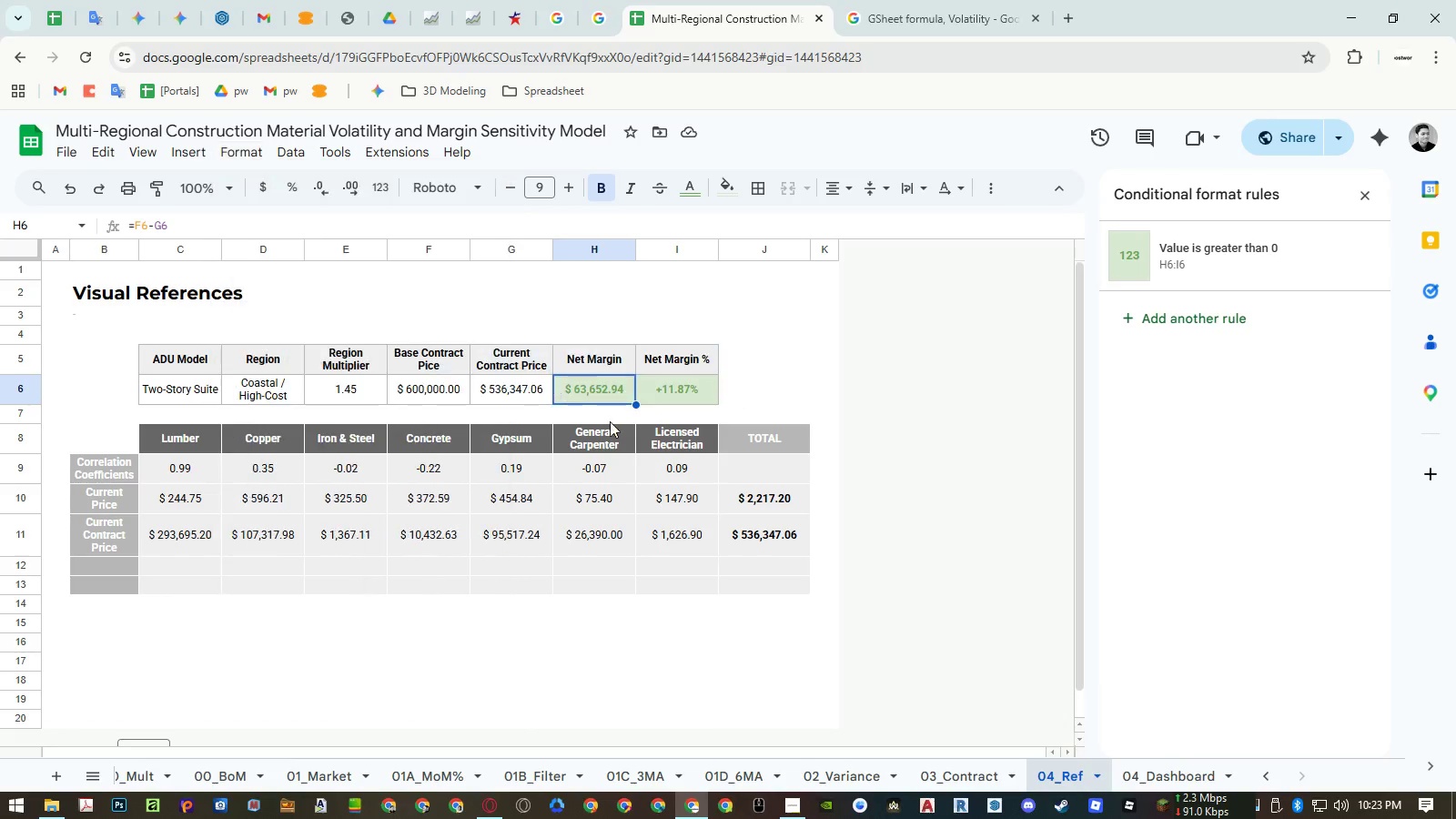 
key(Escape)
 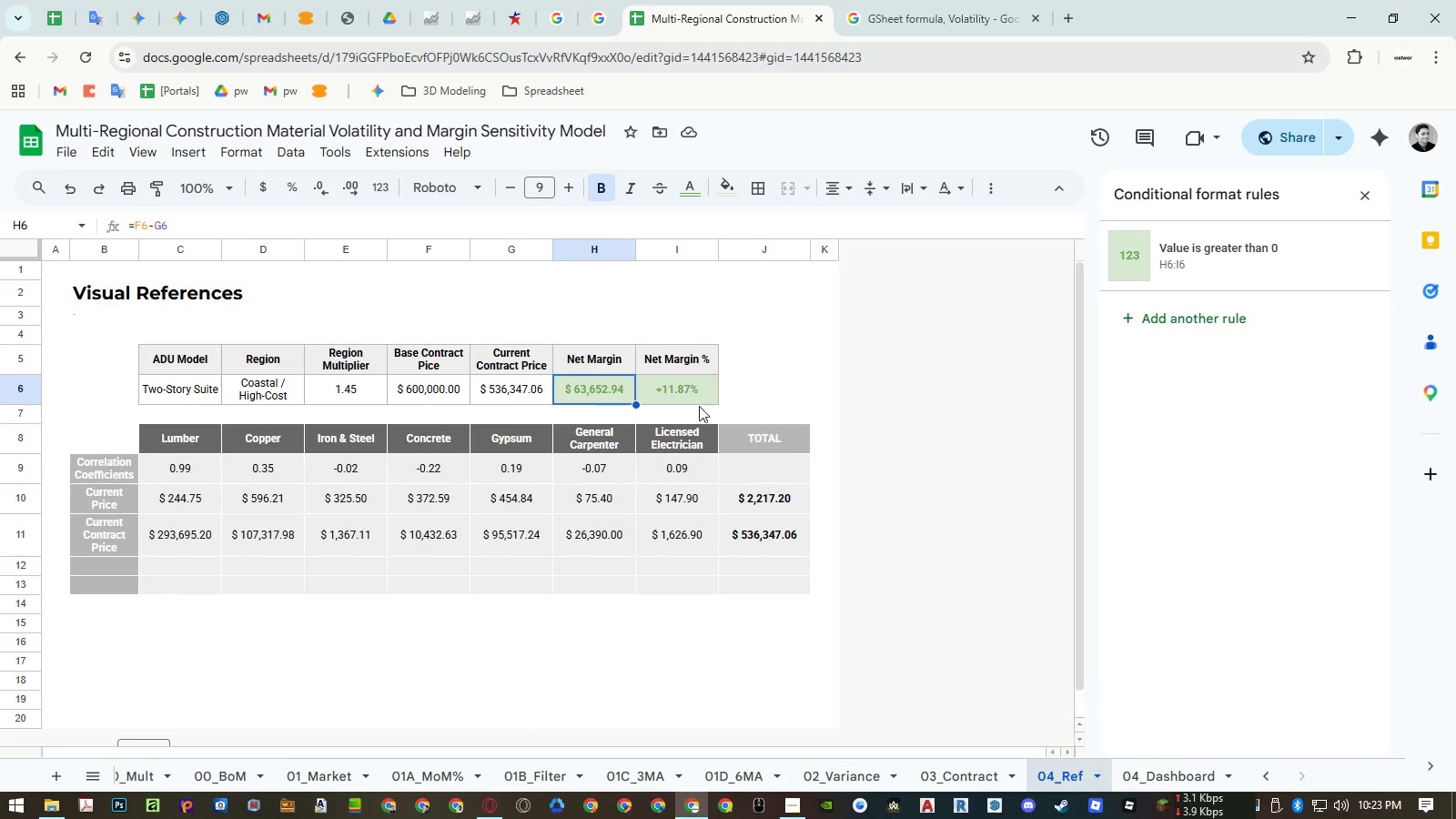 
left_click([657, 379])
 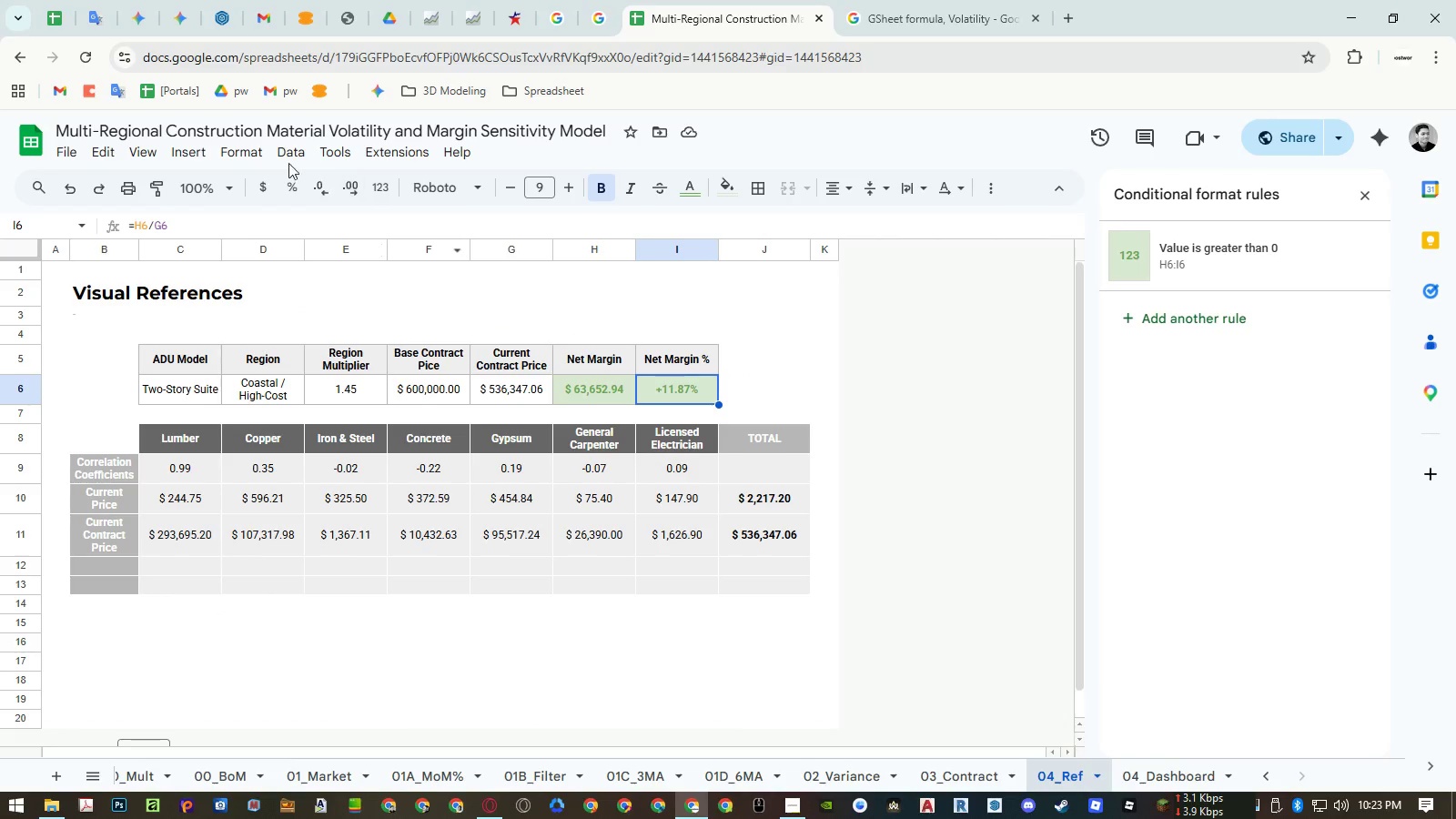 
left_click([258, 156])
 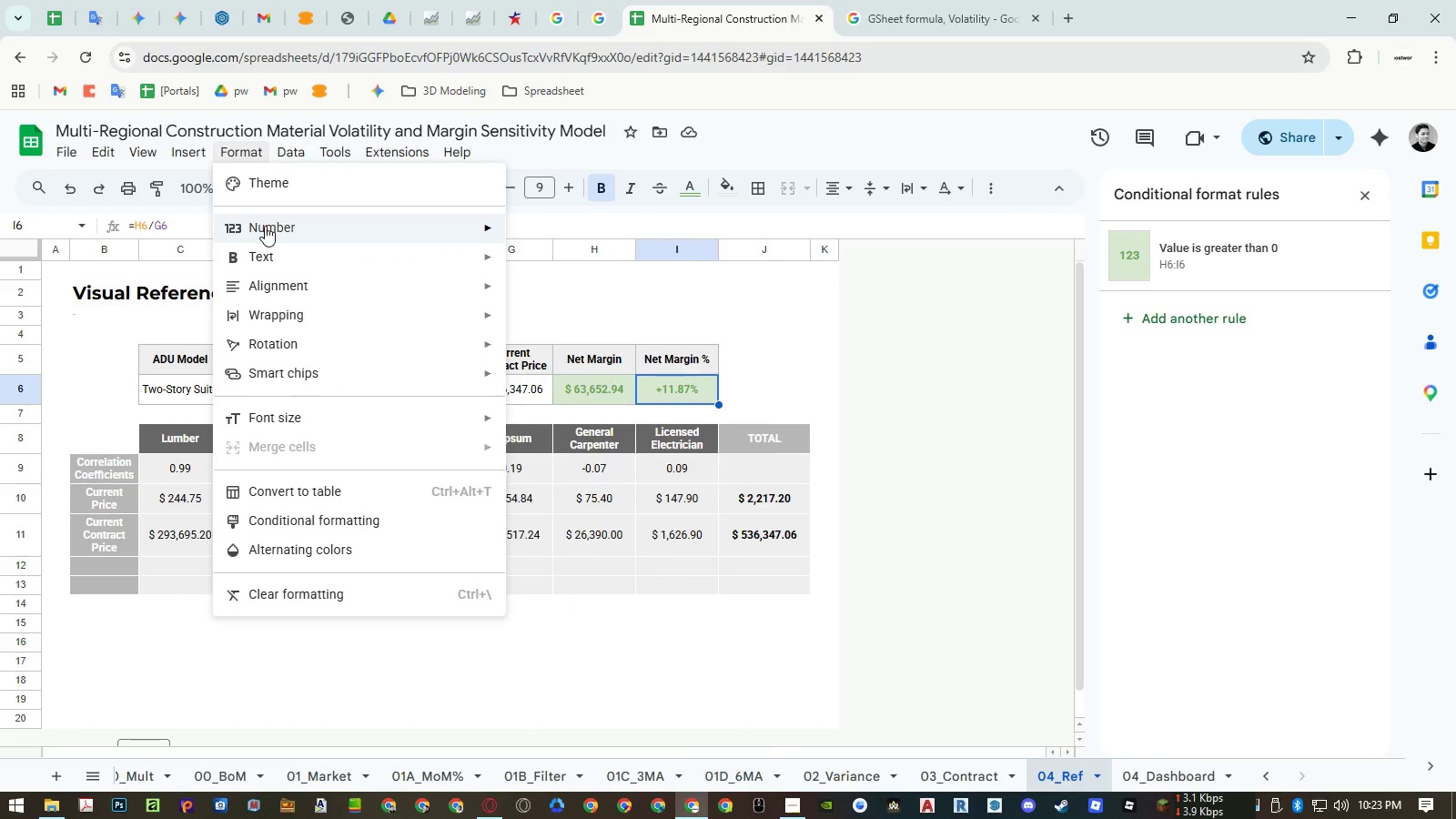 
left_click([265, 226])
 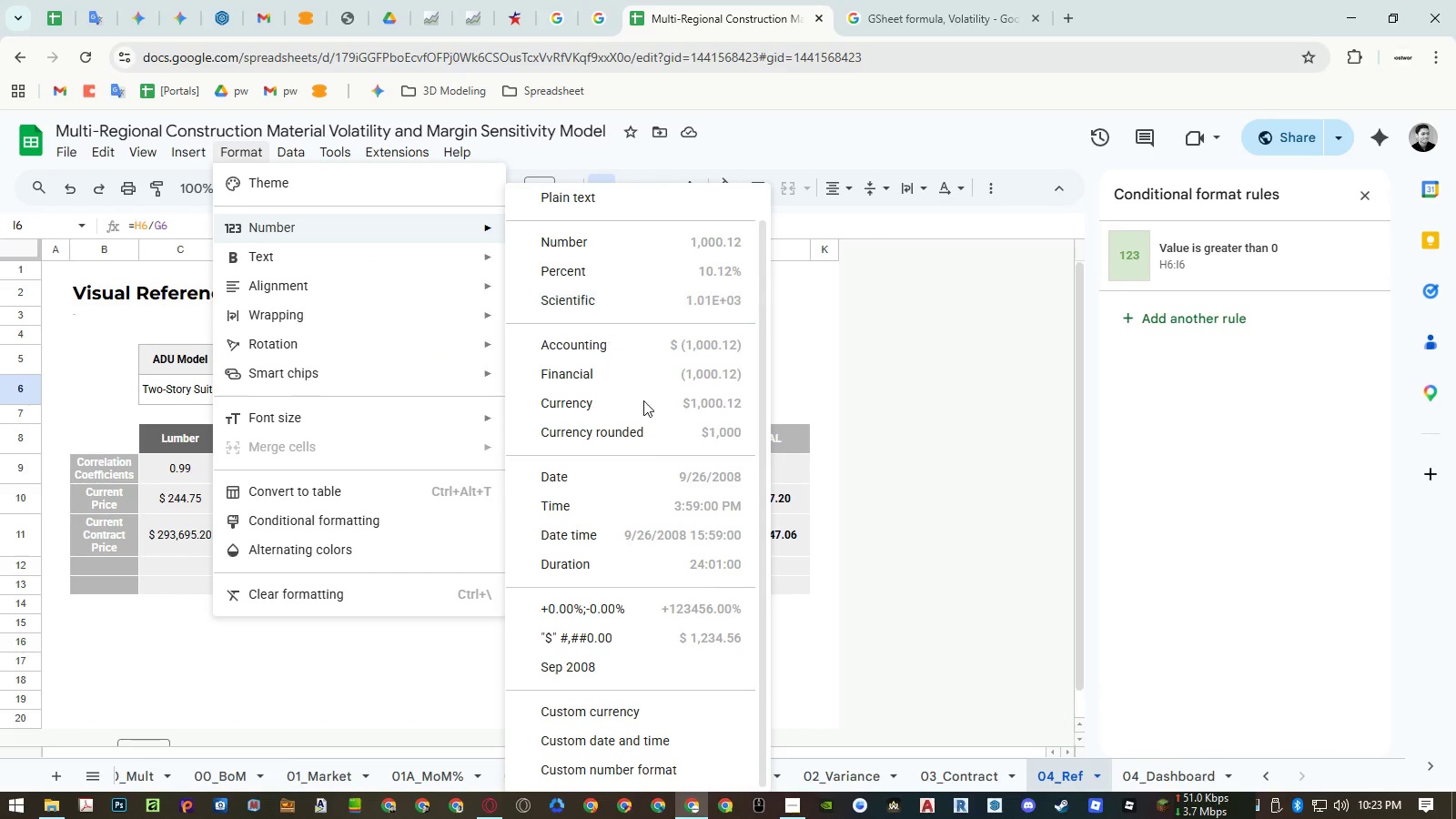 
scroll: coordinate [659, 547], scroll_direction: down, amount: 6.0
 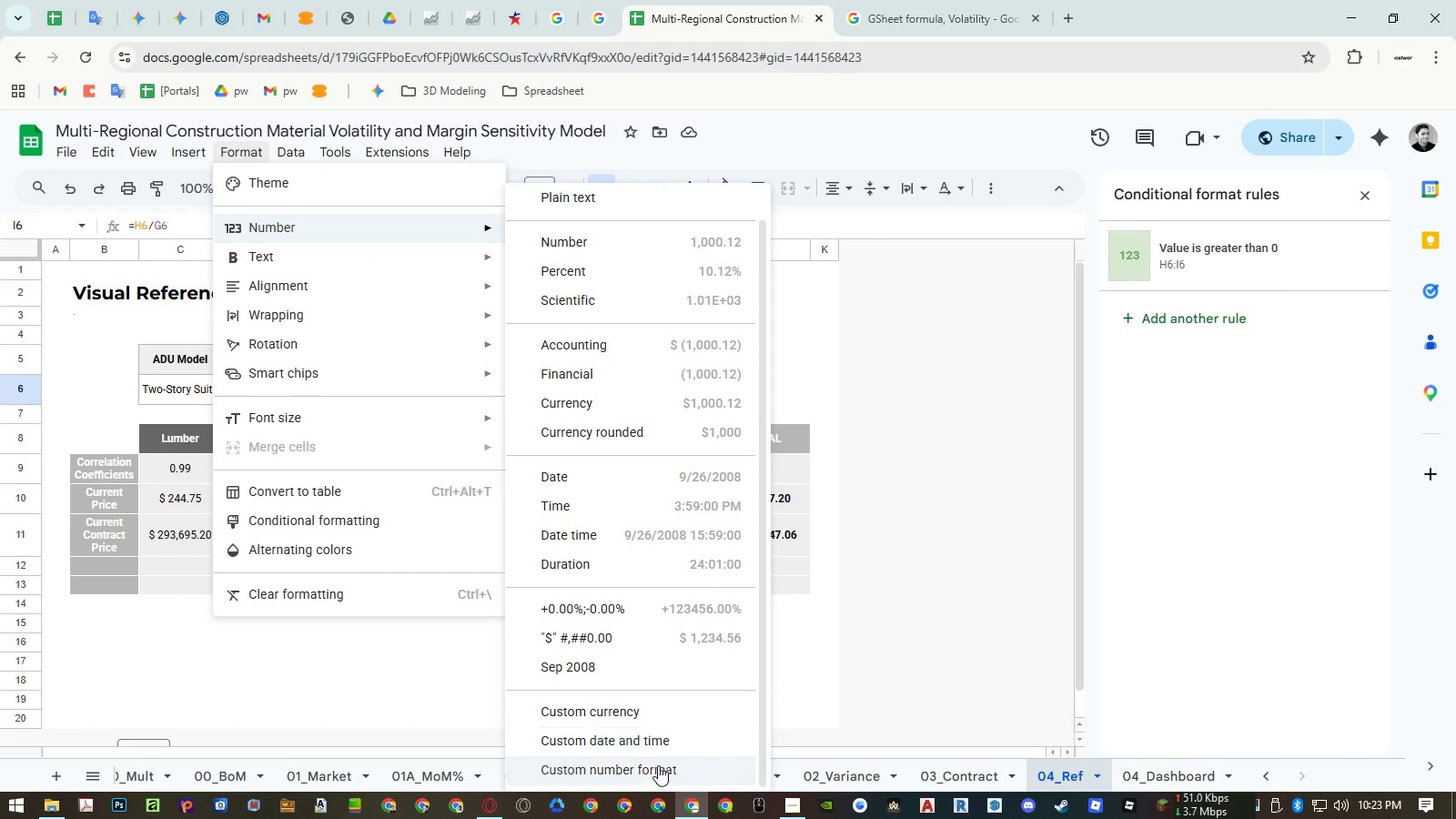 
left_click([658, 768])
 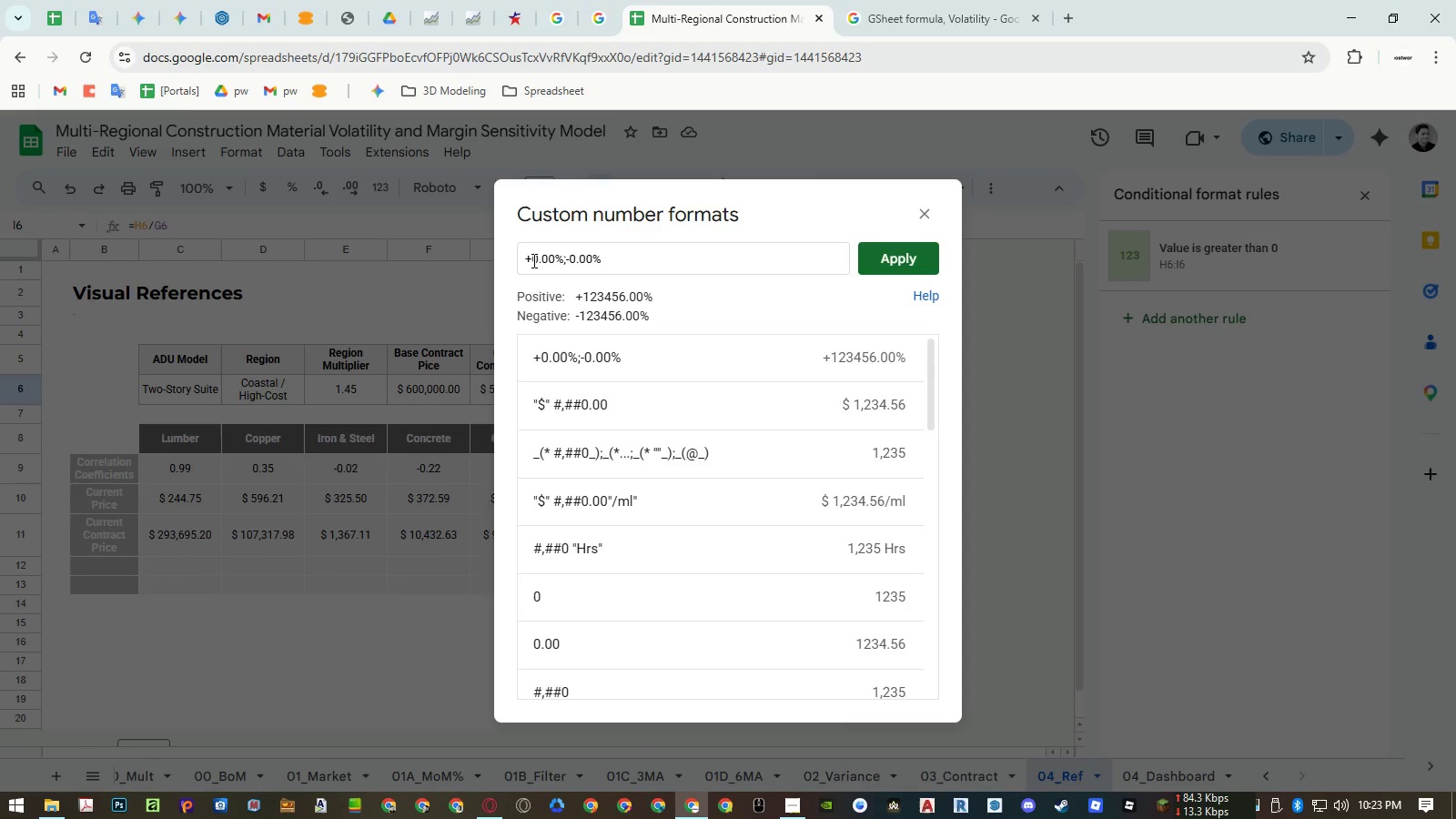 
left_click([532, 260])
 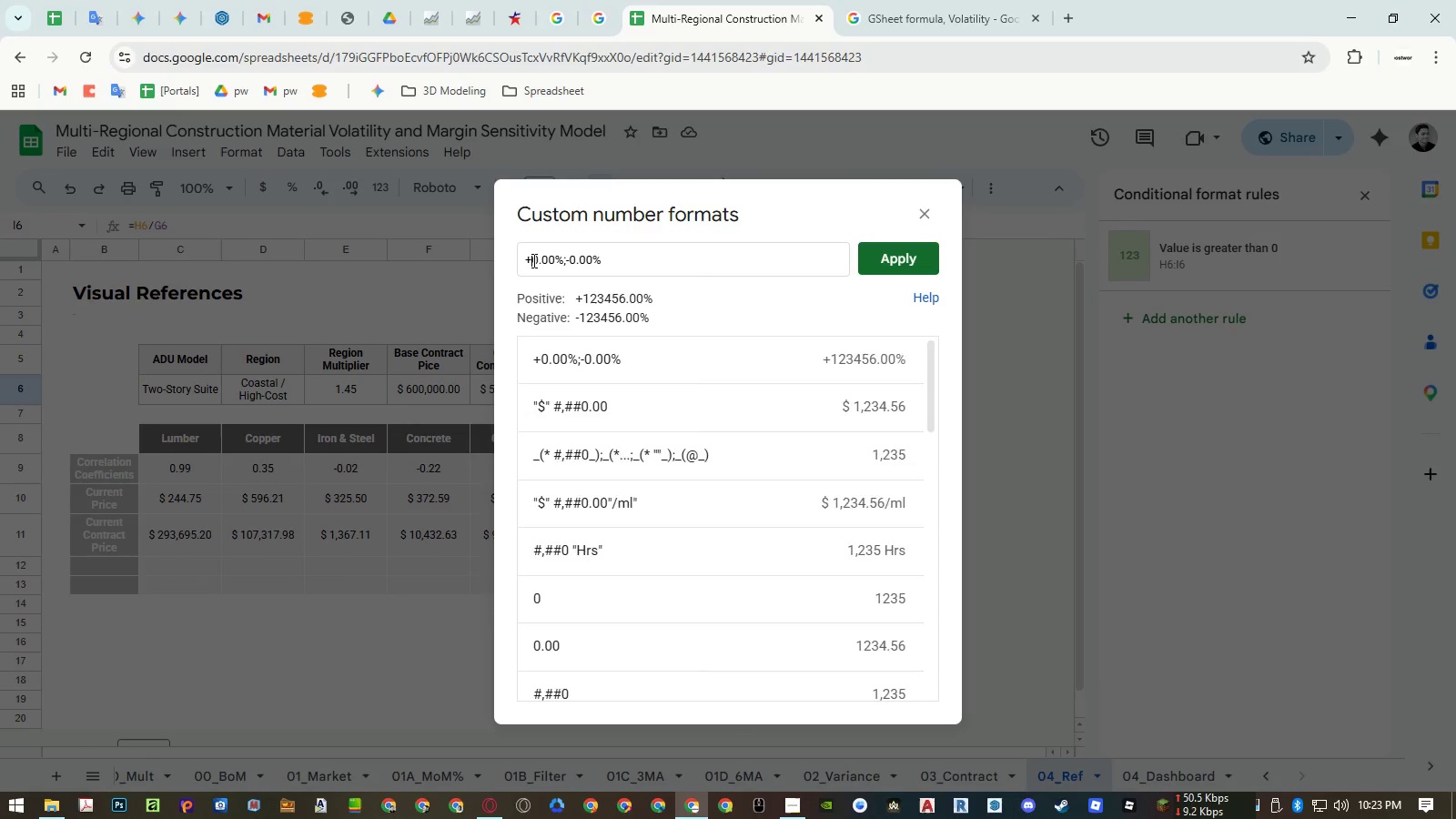 
key(Space)
 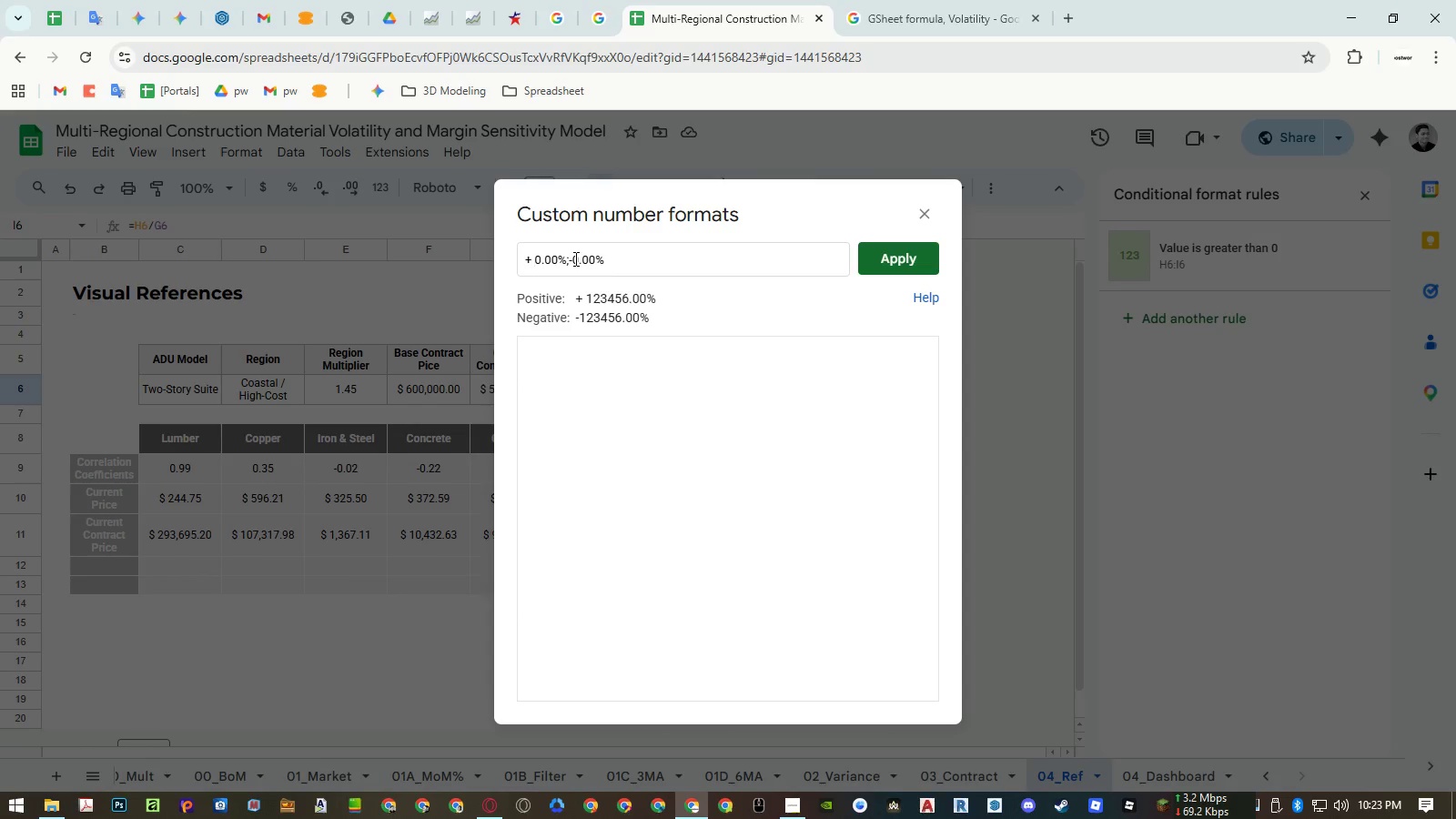 
left_click([574, 258])
 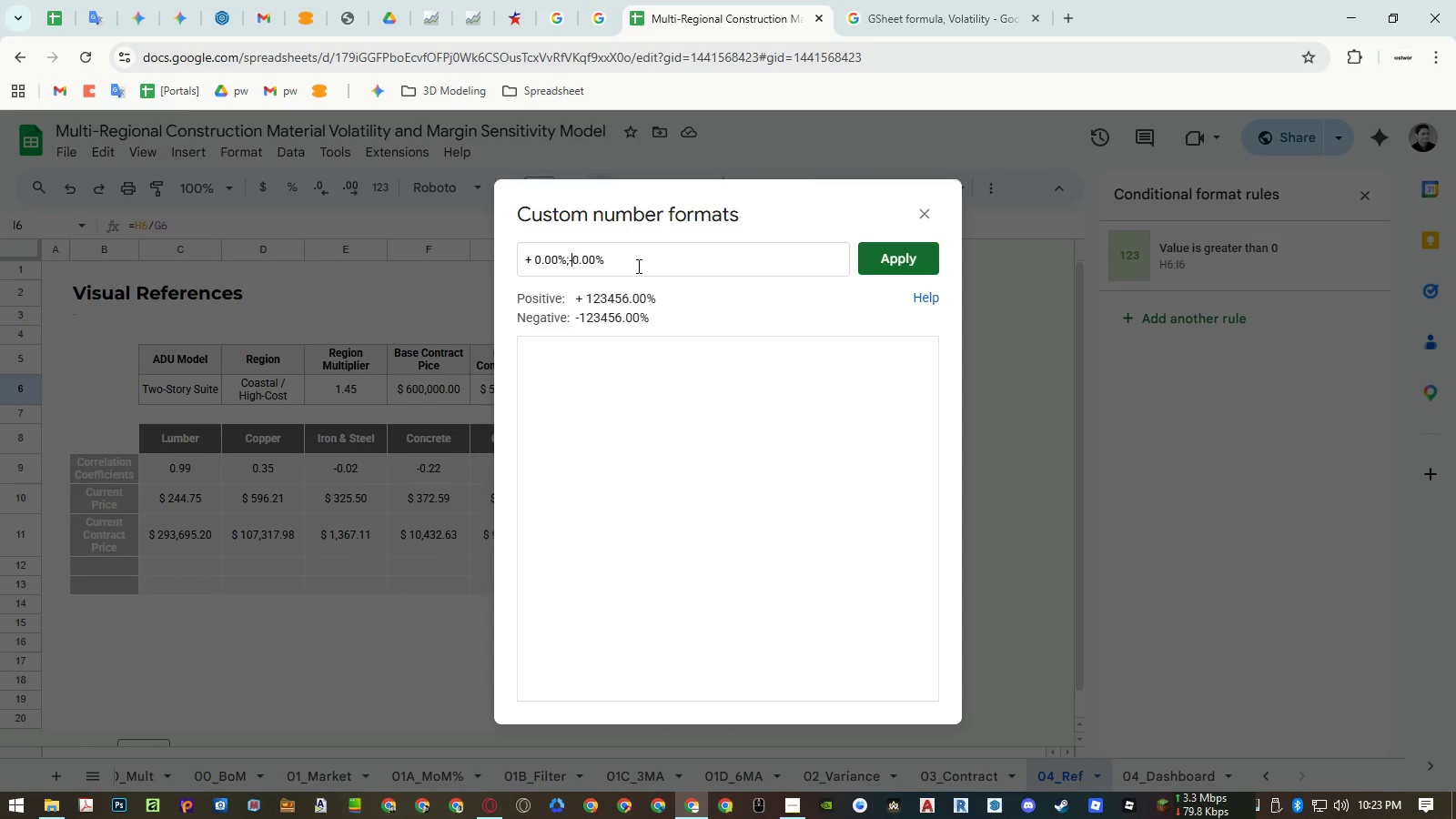 
key(Space)
 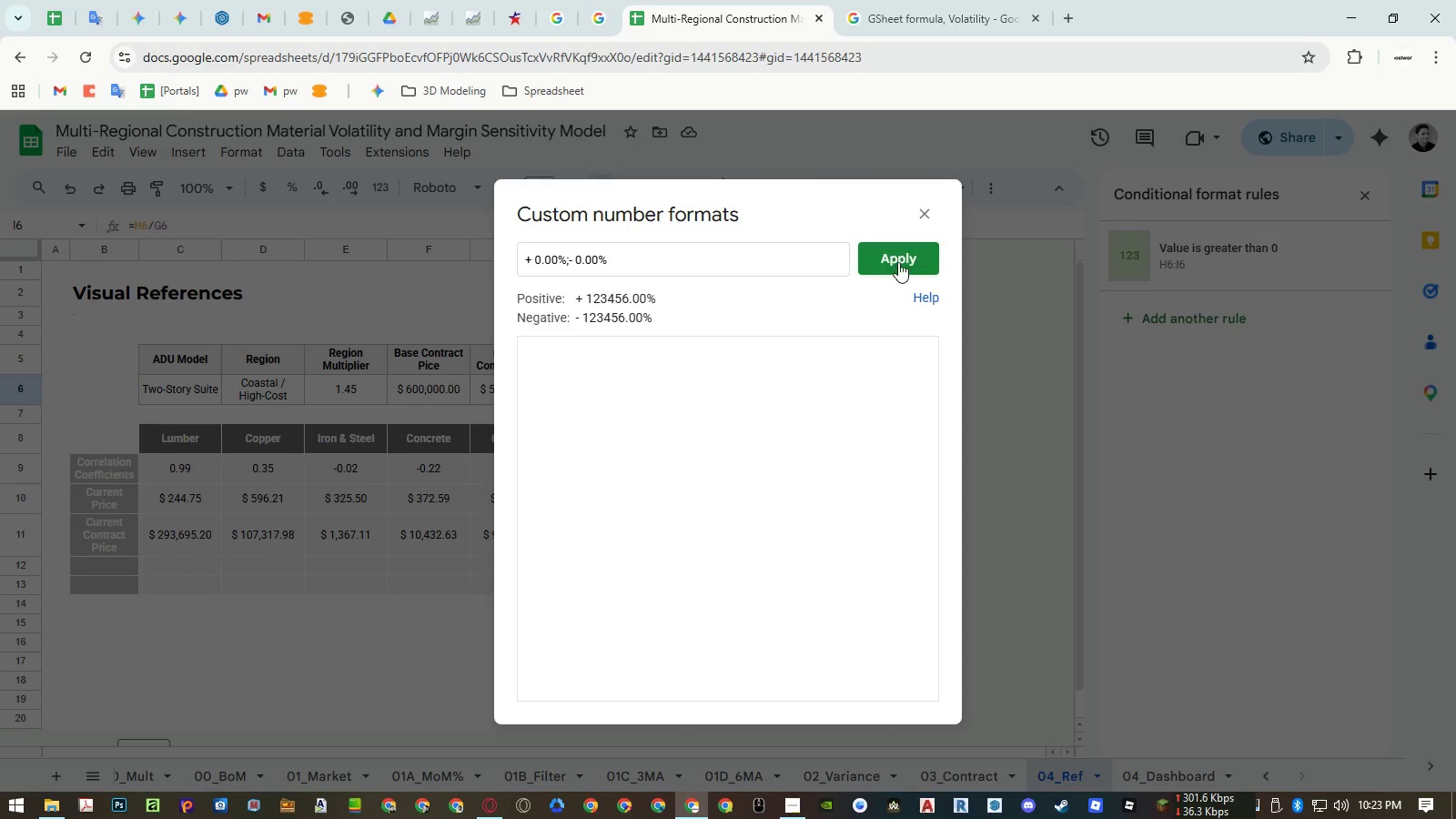 
left_click([905, 261])
 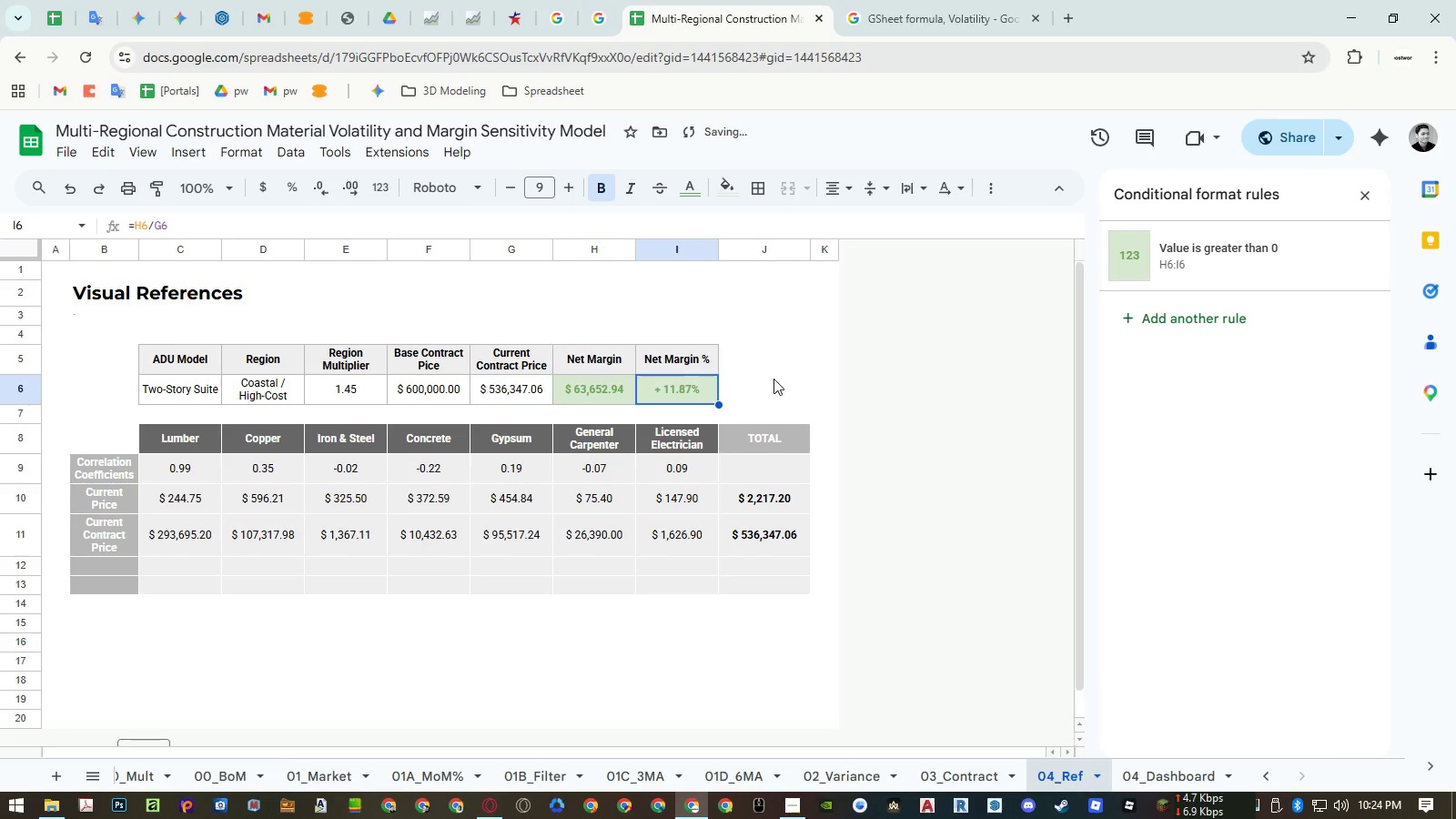 
left_click([774, 379])
 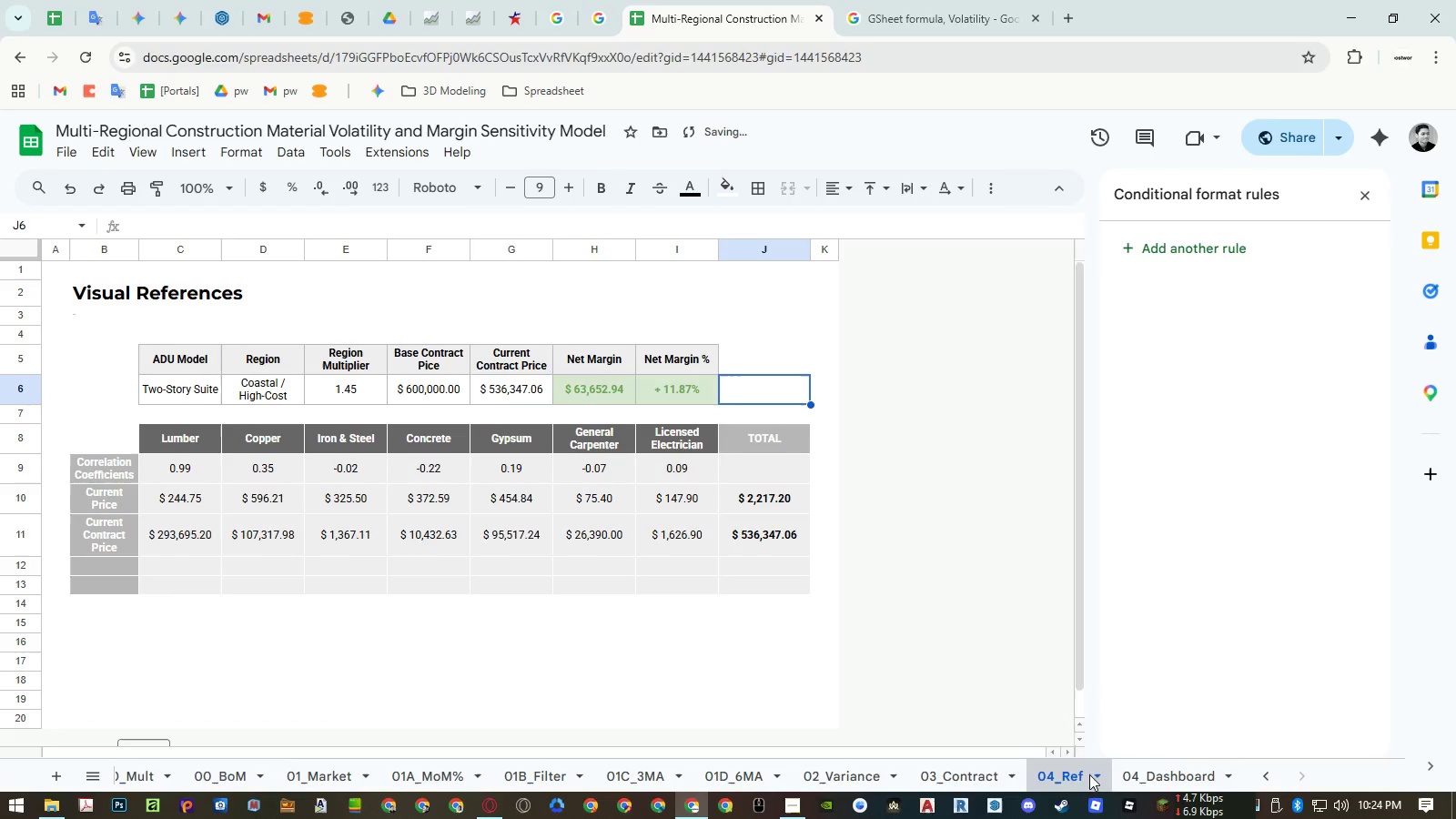 
left_click([1141, 775])
 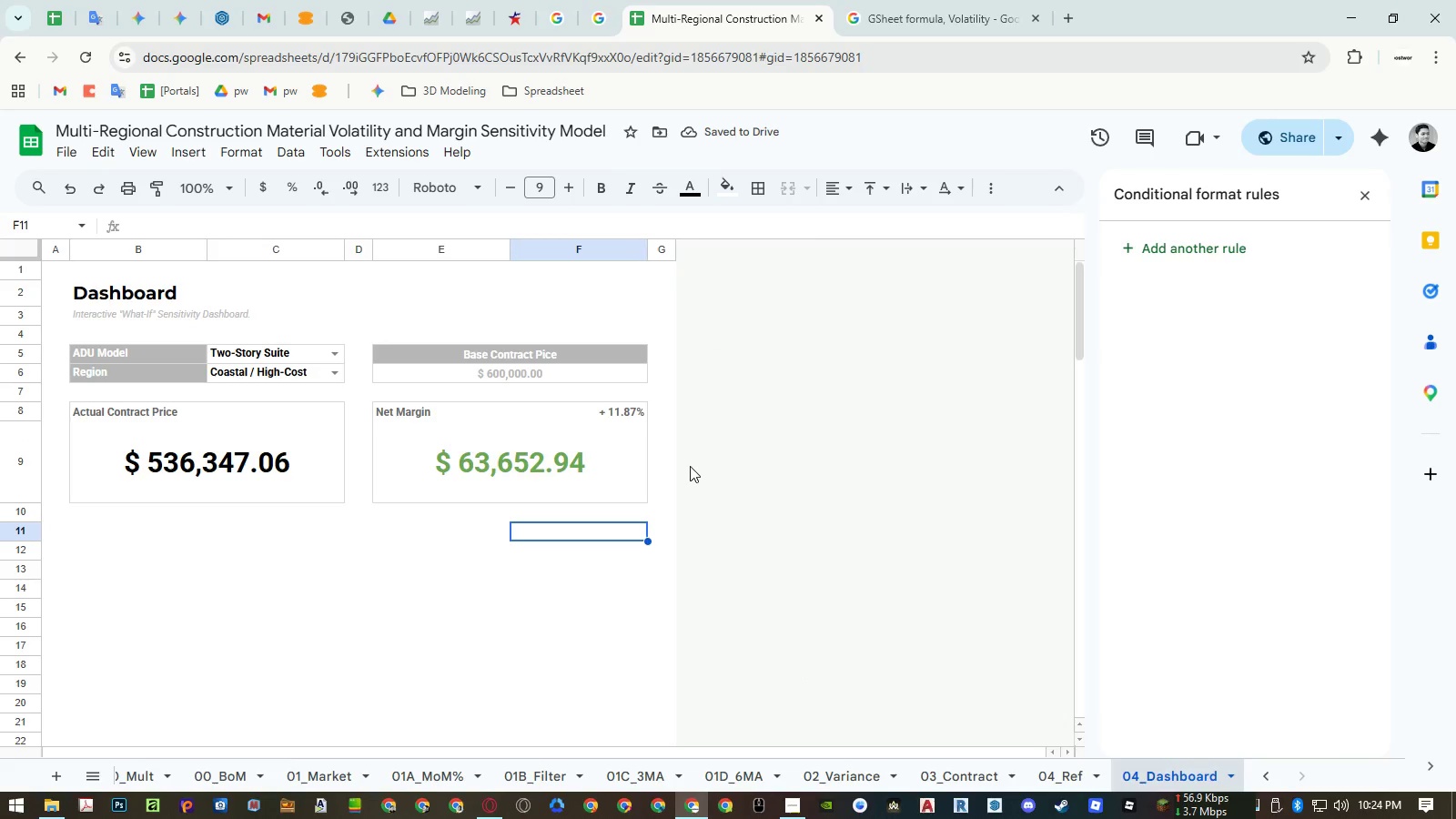 
left_click([633, 416])
 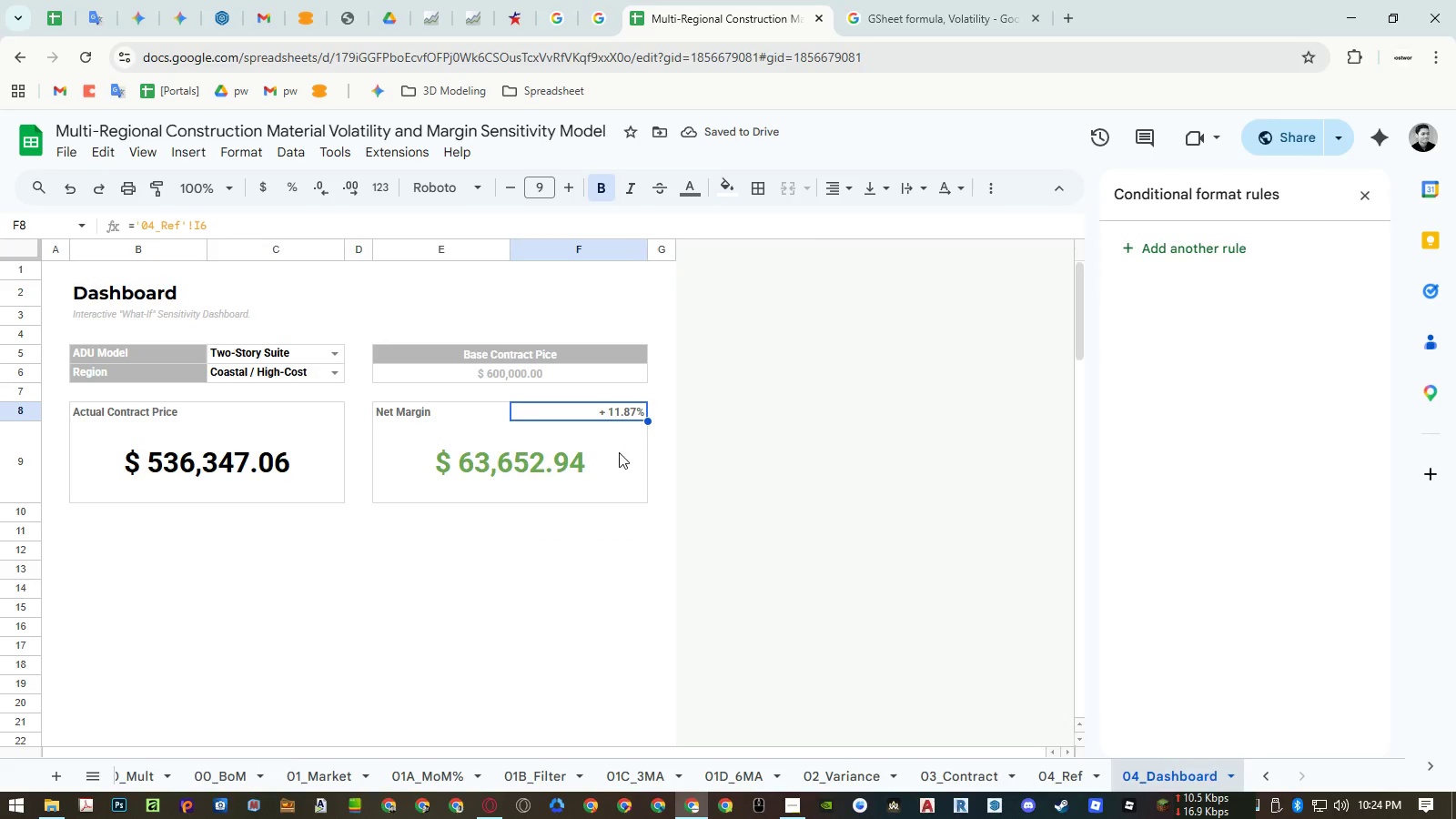 
left_click([611, 461])
 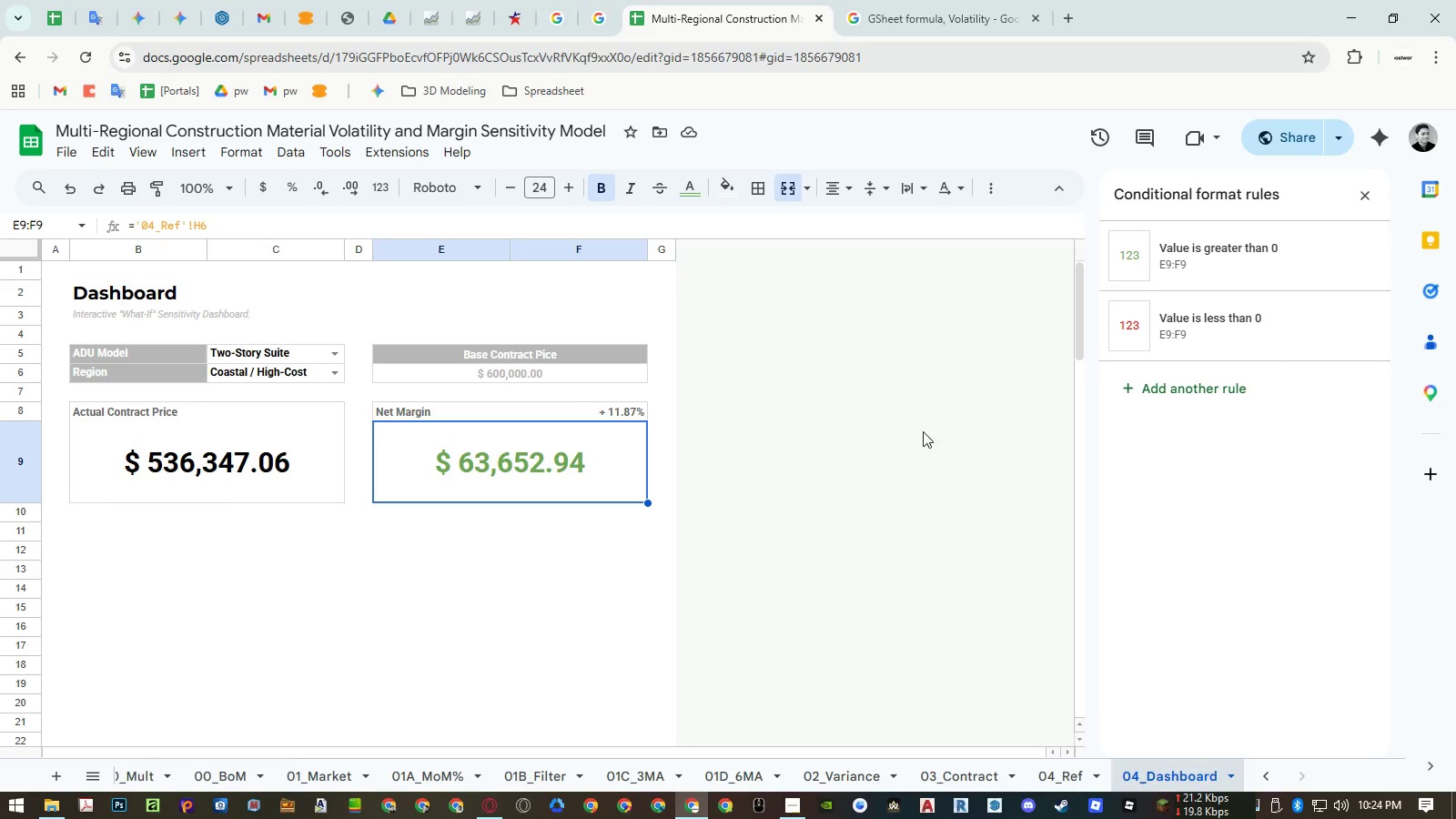 
left_click([1242, 251])
 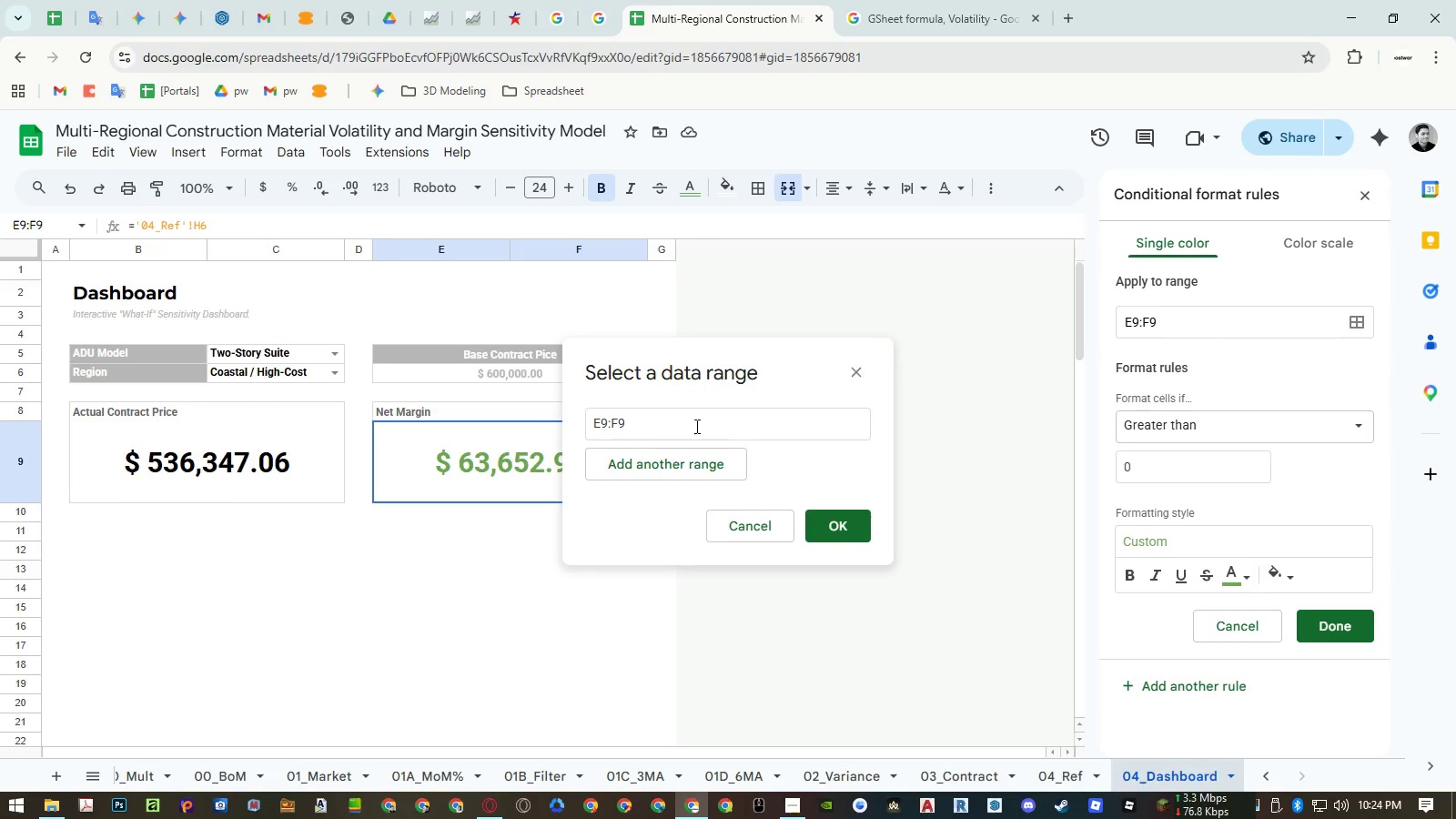 
left_click_drag(start_coordinate=[682, 369], to_coordinate=[819, 377])
 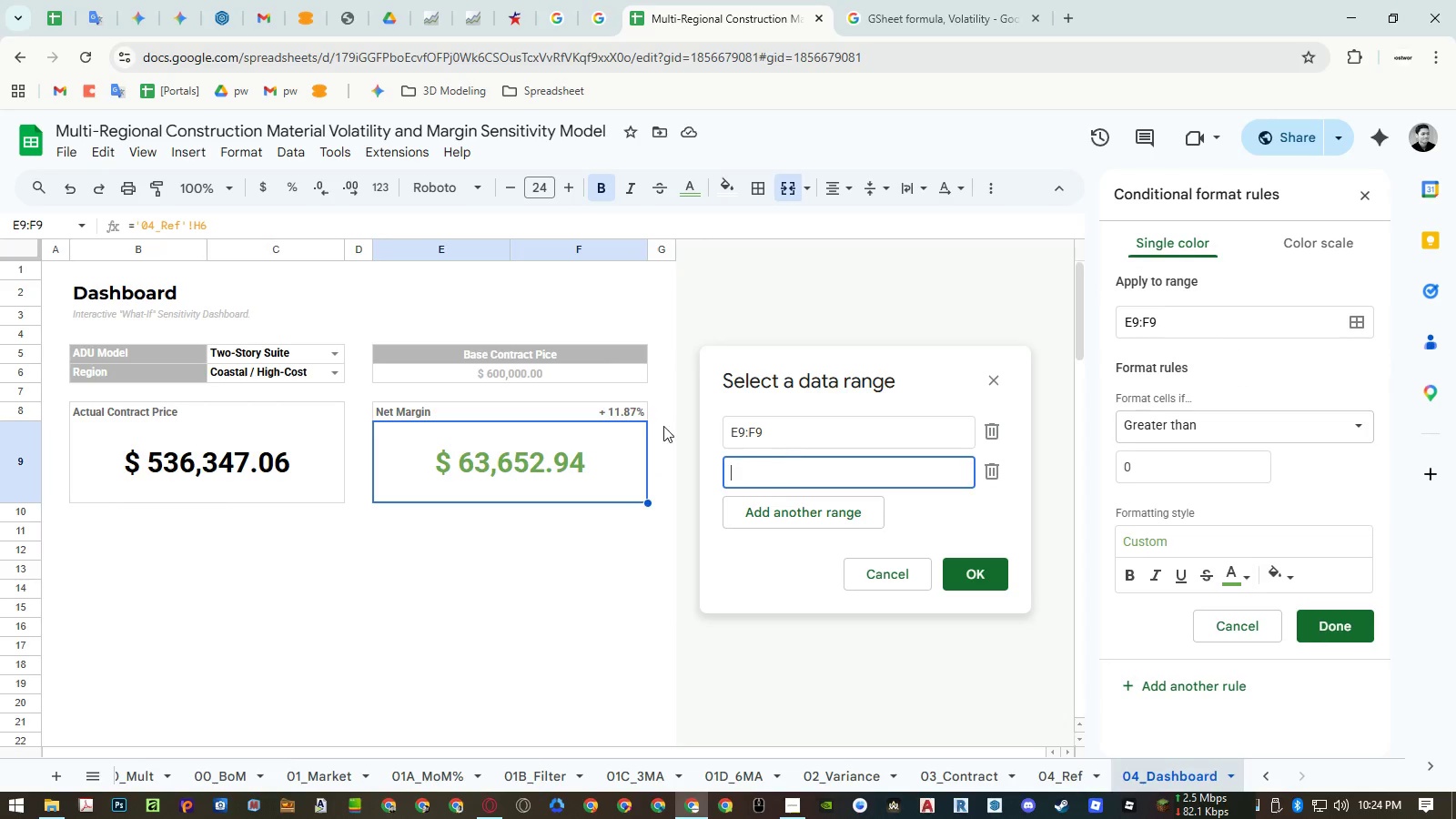 
double_click([629, 410])
 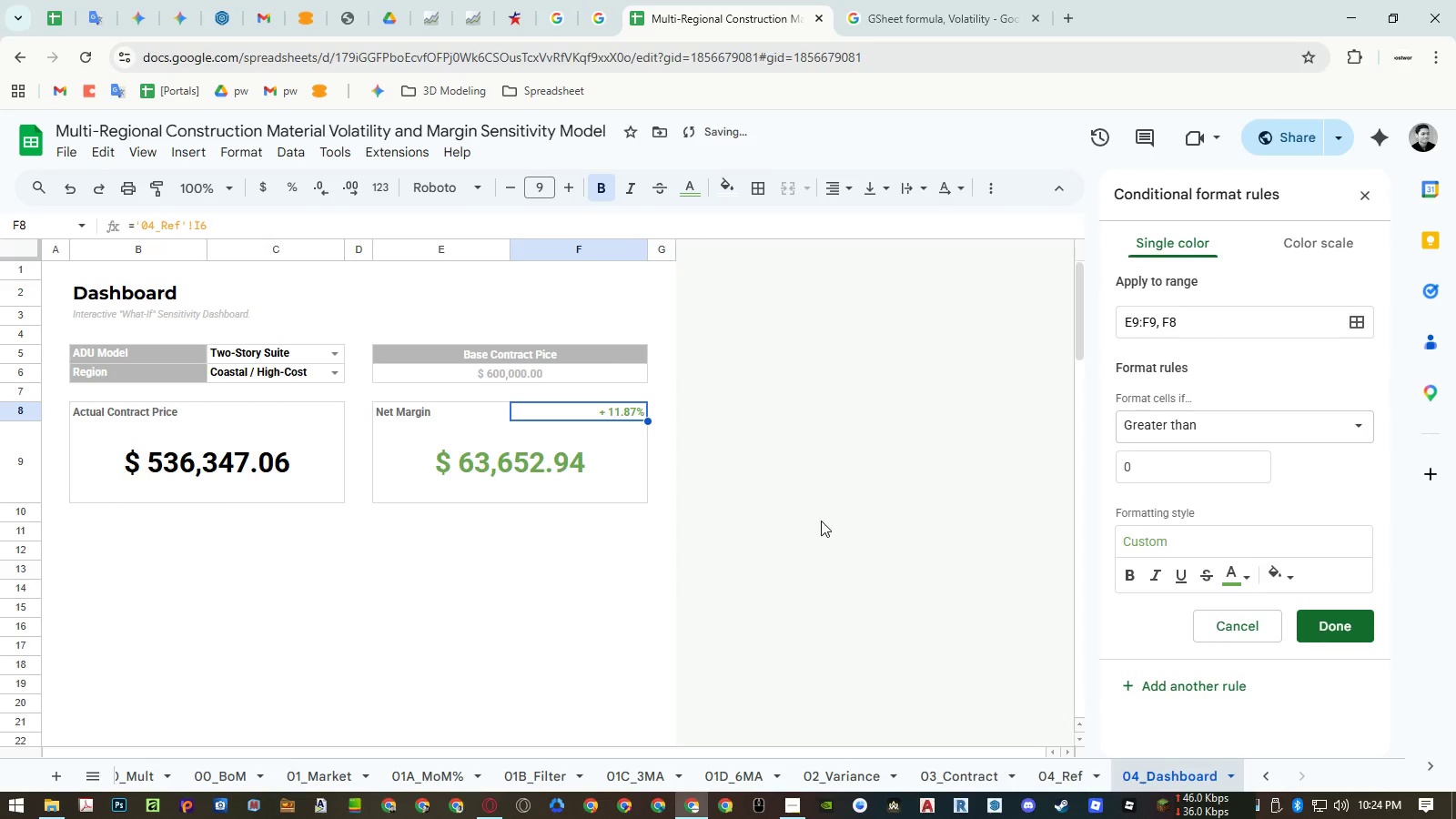 
left_click([548, 542])
 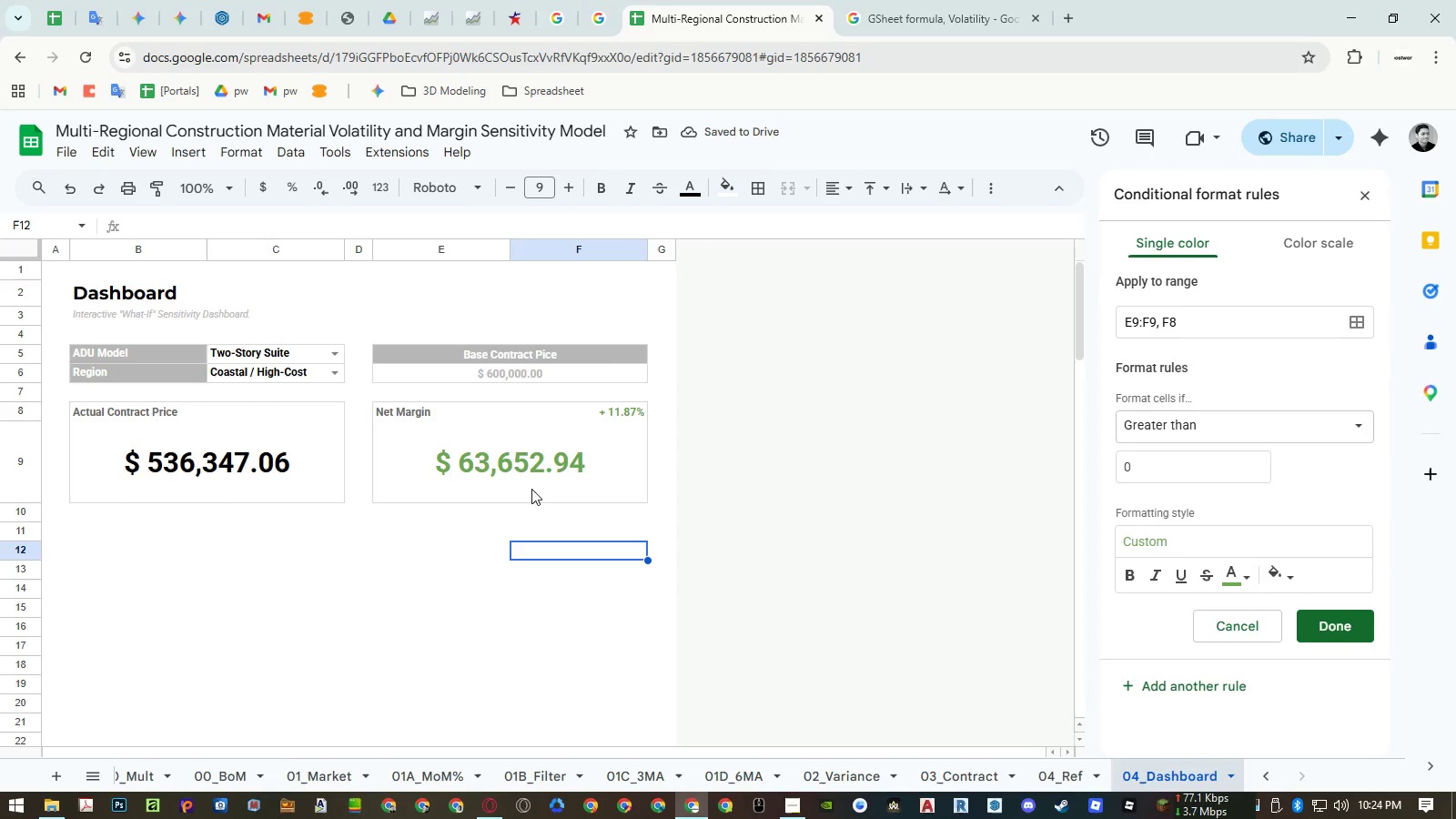 
left_click([531, 489])
 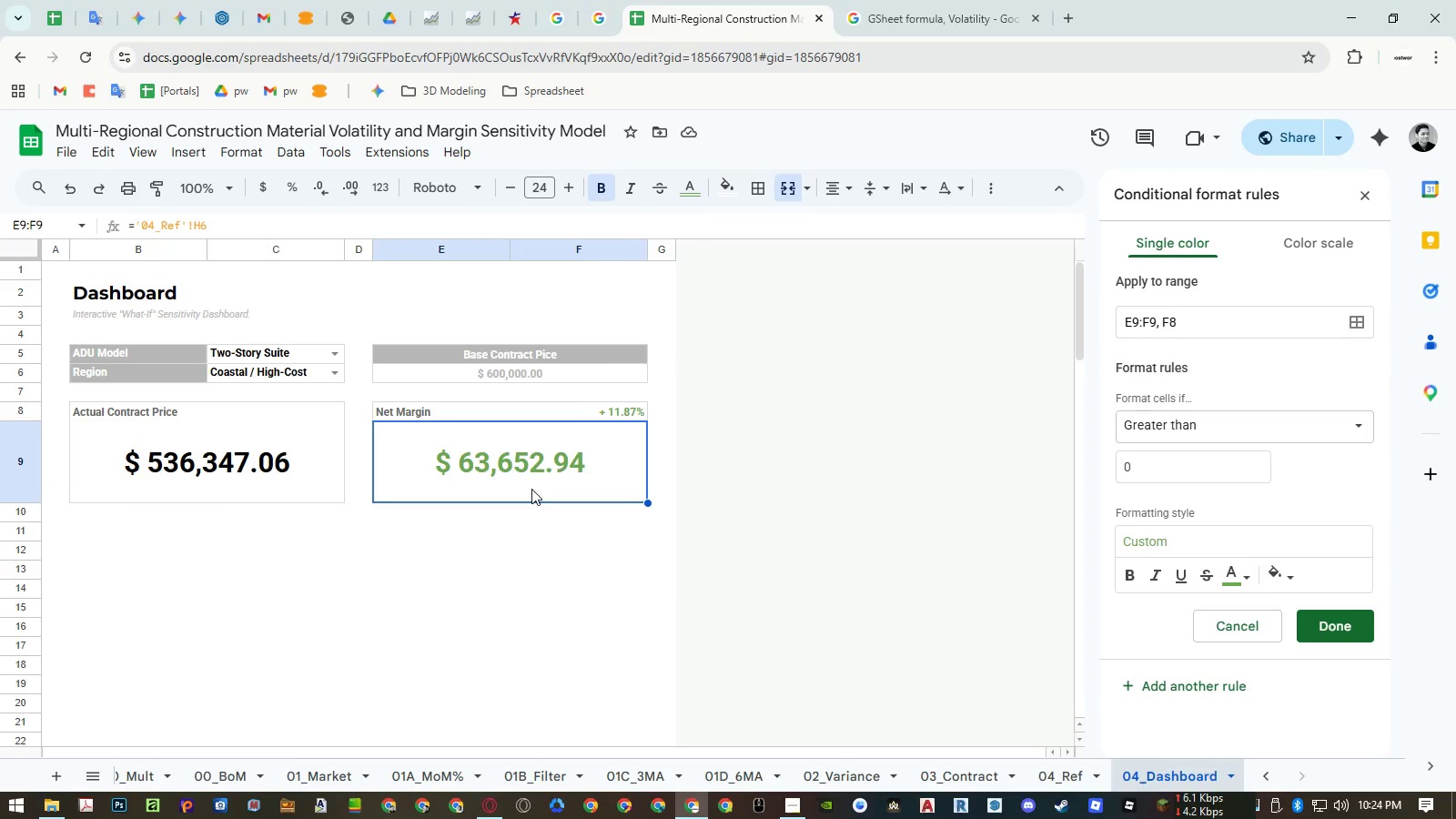 
left_click([541, 544])
 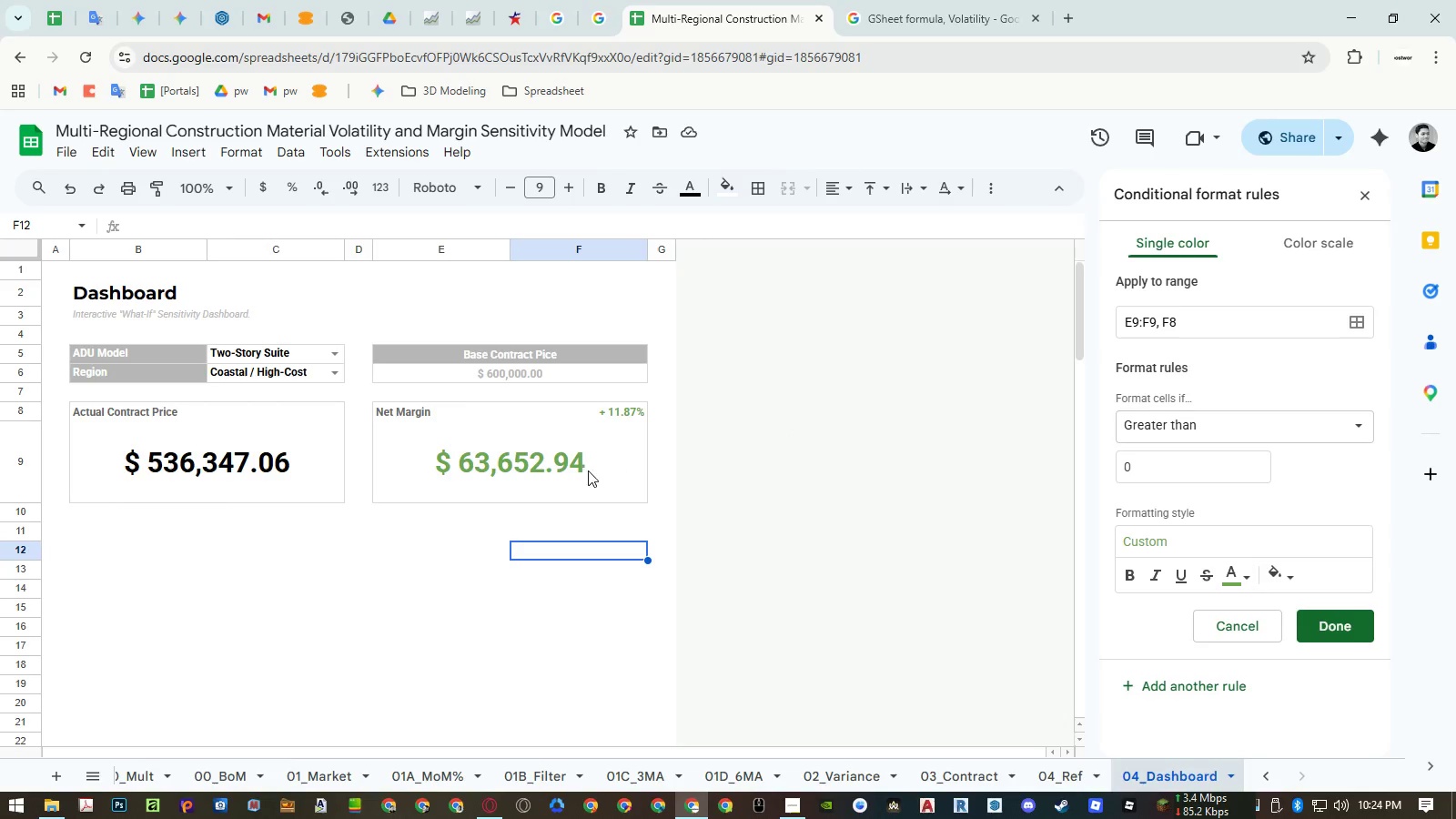 
left_click([1328, 614])
 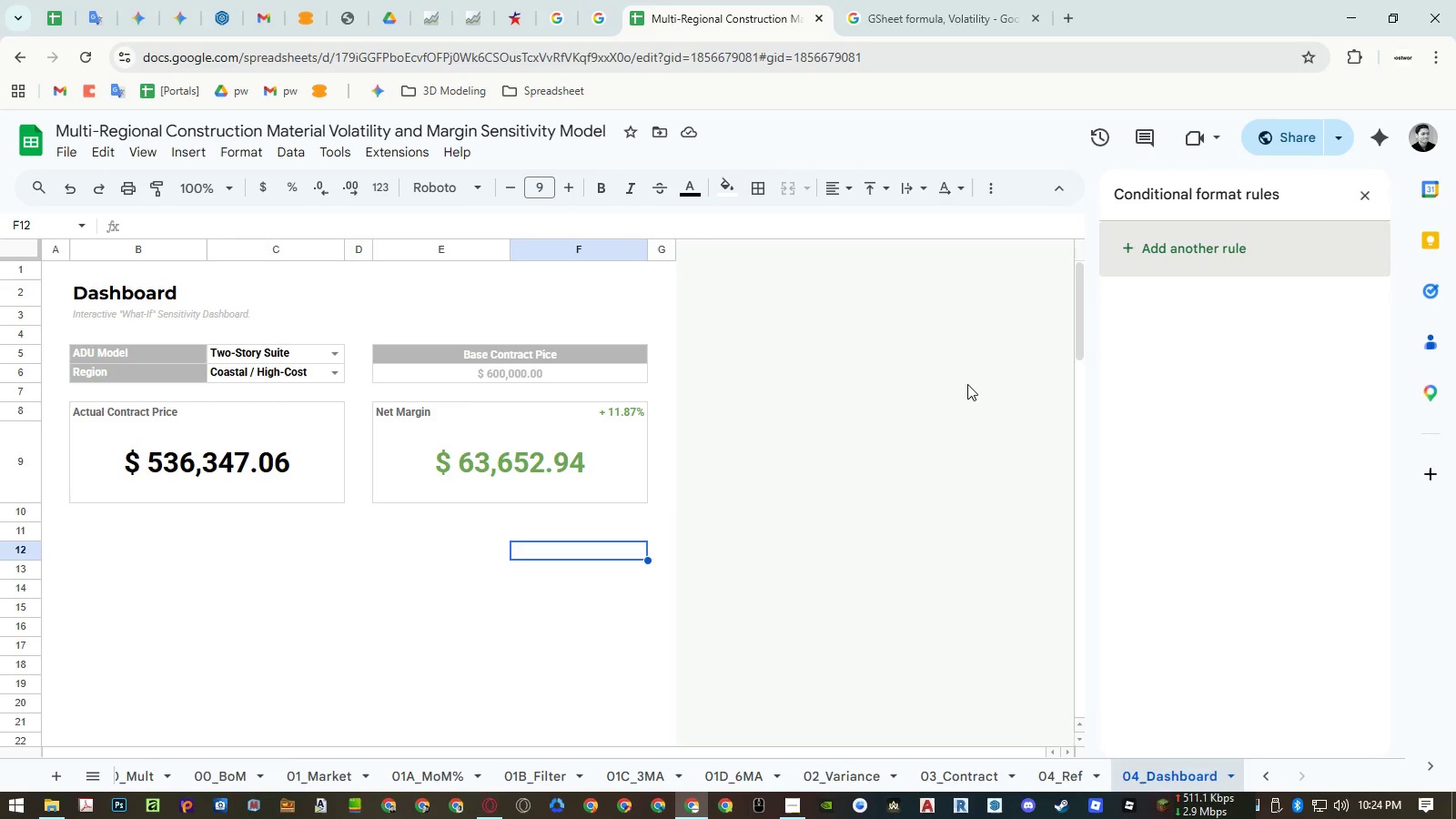 
left_click([622, 460])
 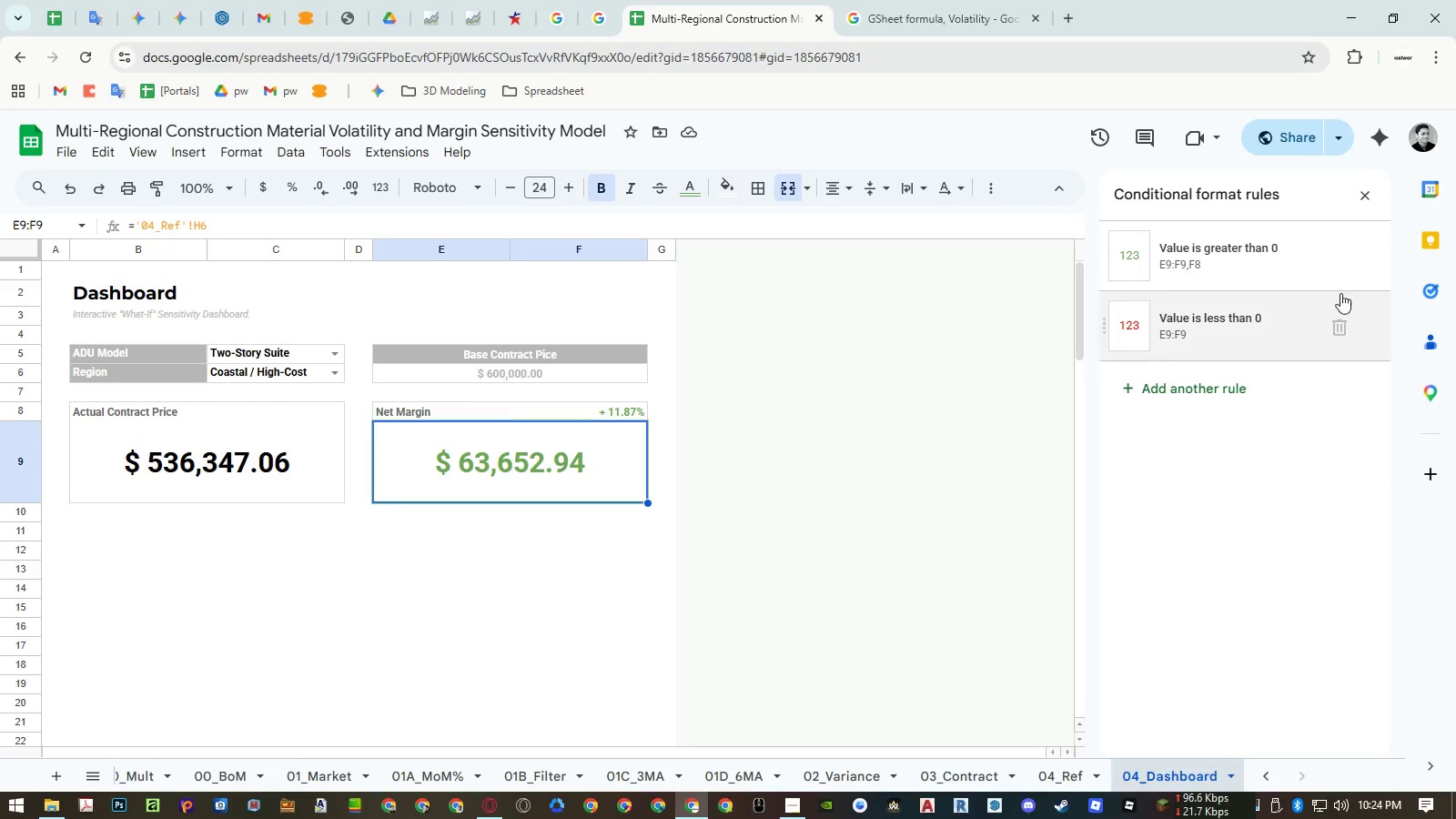 
left_click([1303, 258])
 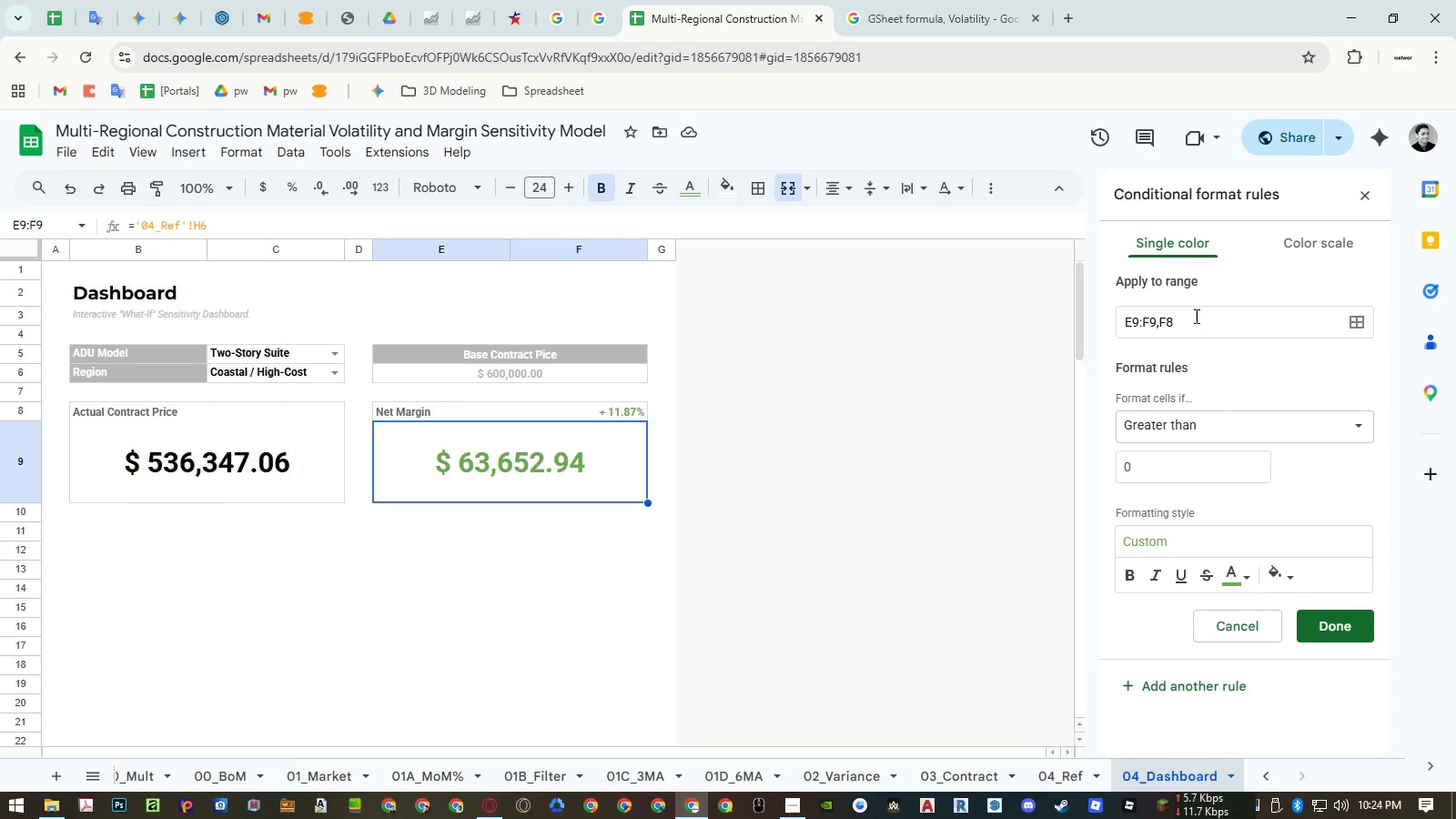 
left_click_drag(start_coordinate=[1195, 316], to_coordinate=[1084, 320])
 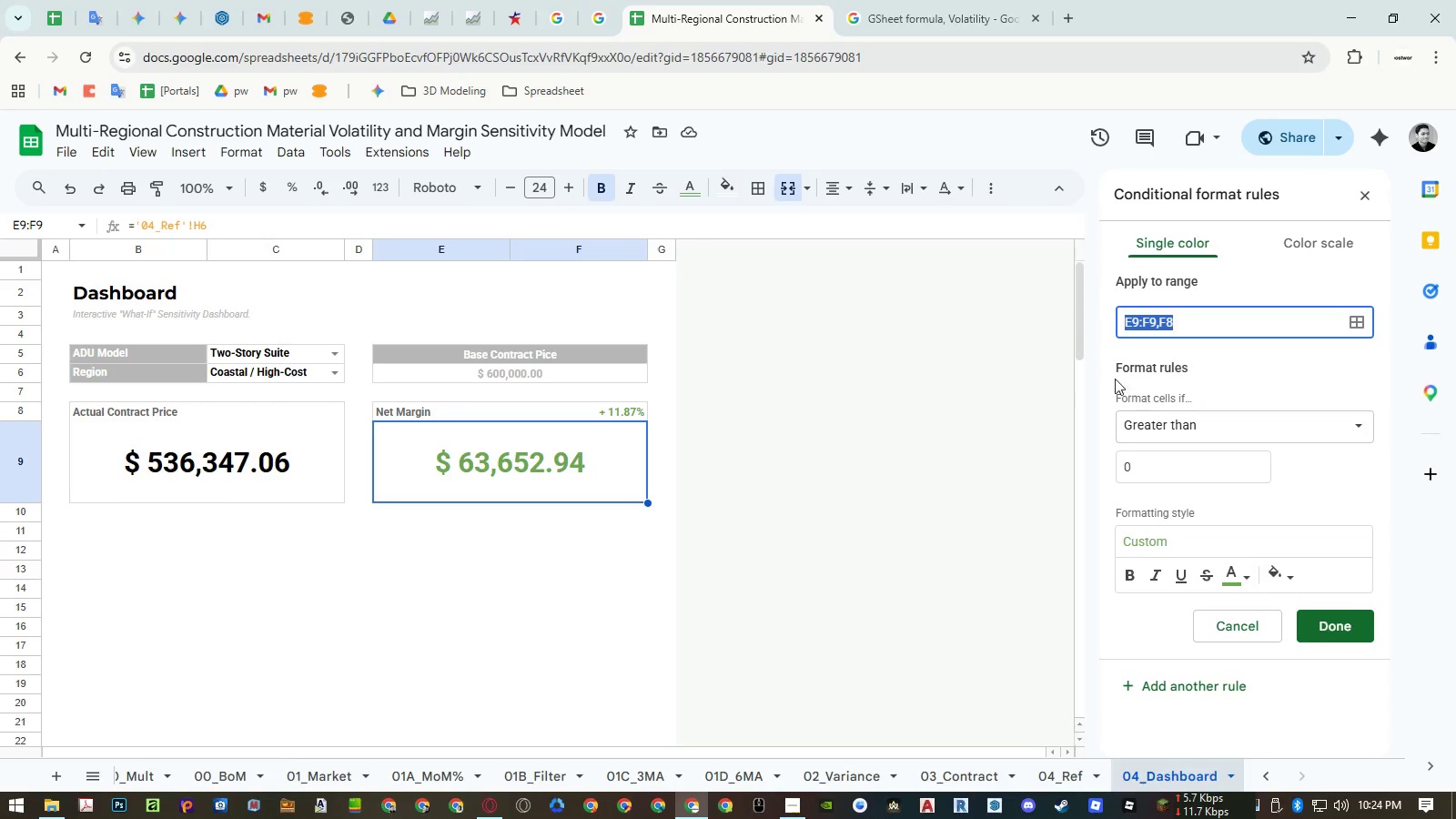 
key(Control+ControlLeft)
 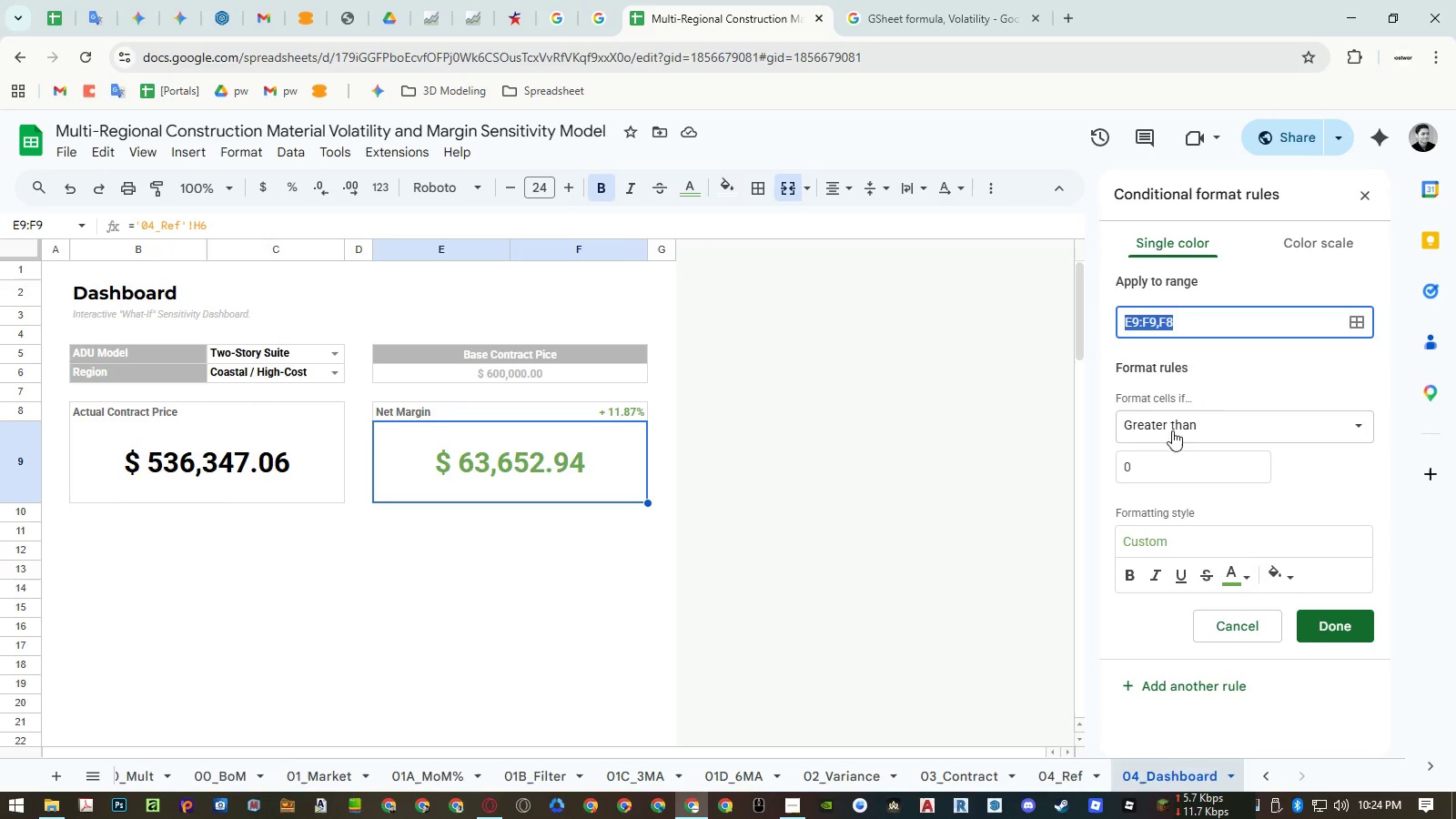 
key(Control+C)
 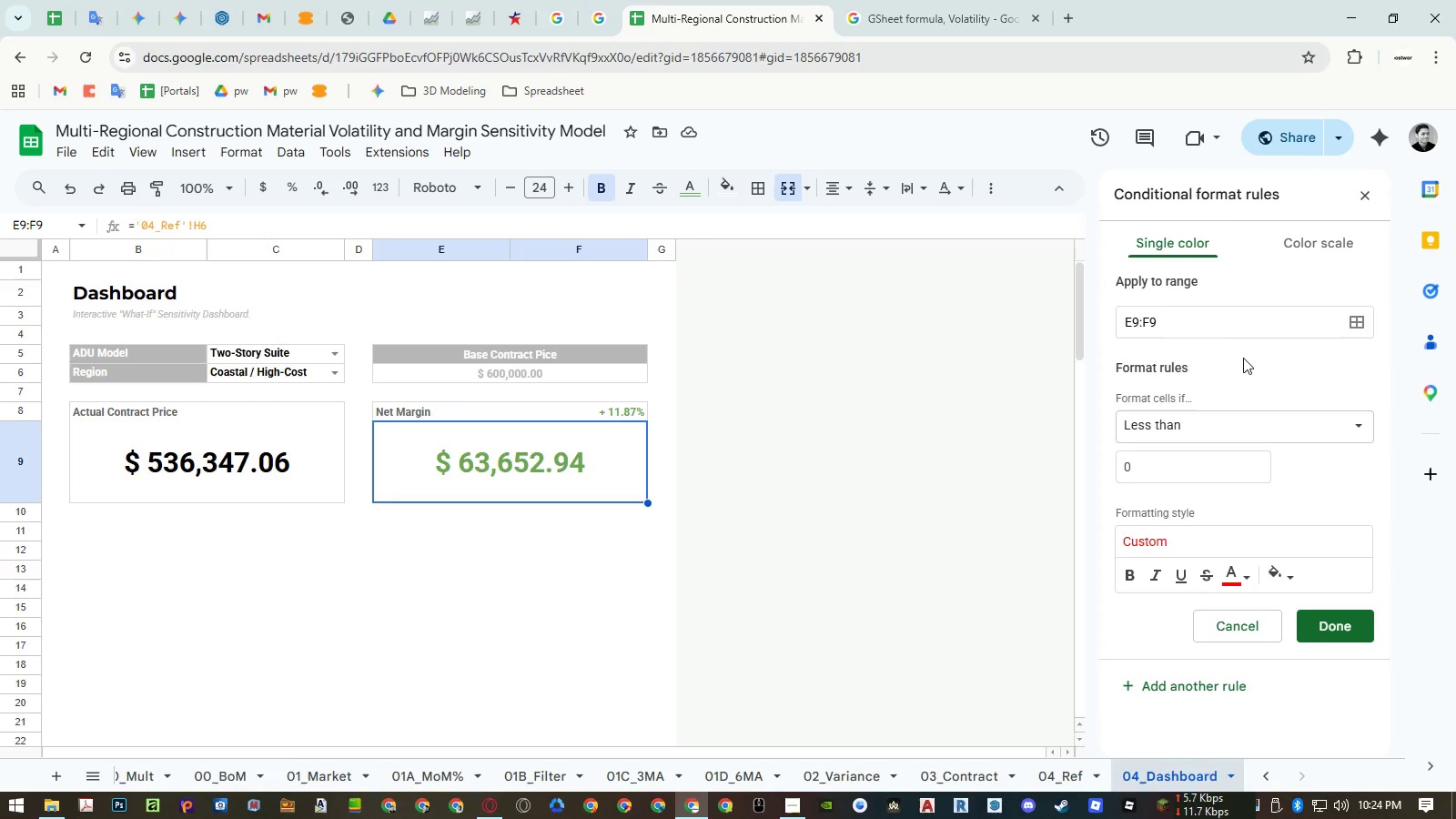 
left_click_drag(start_coordinate=[1199, 322], to_coordinate=[1032, 323])
 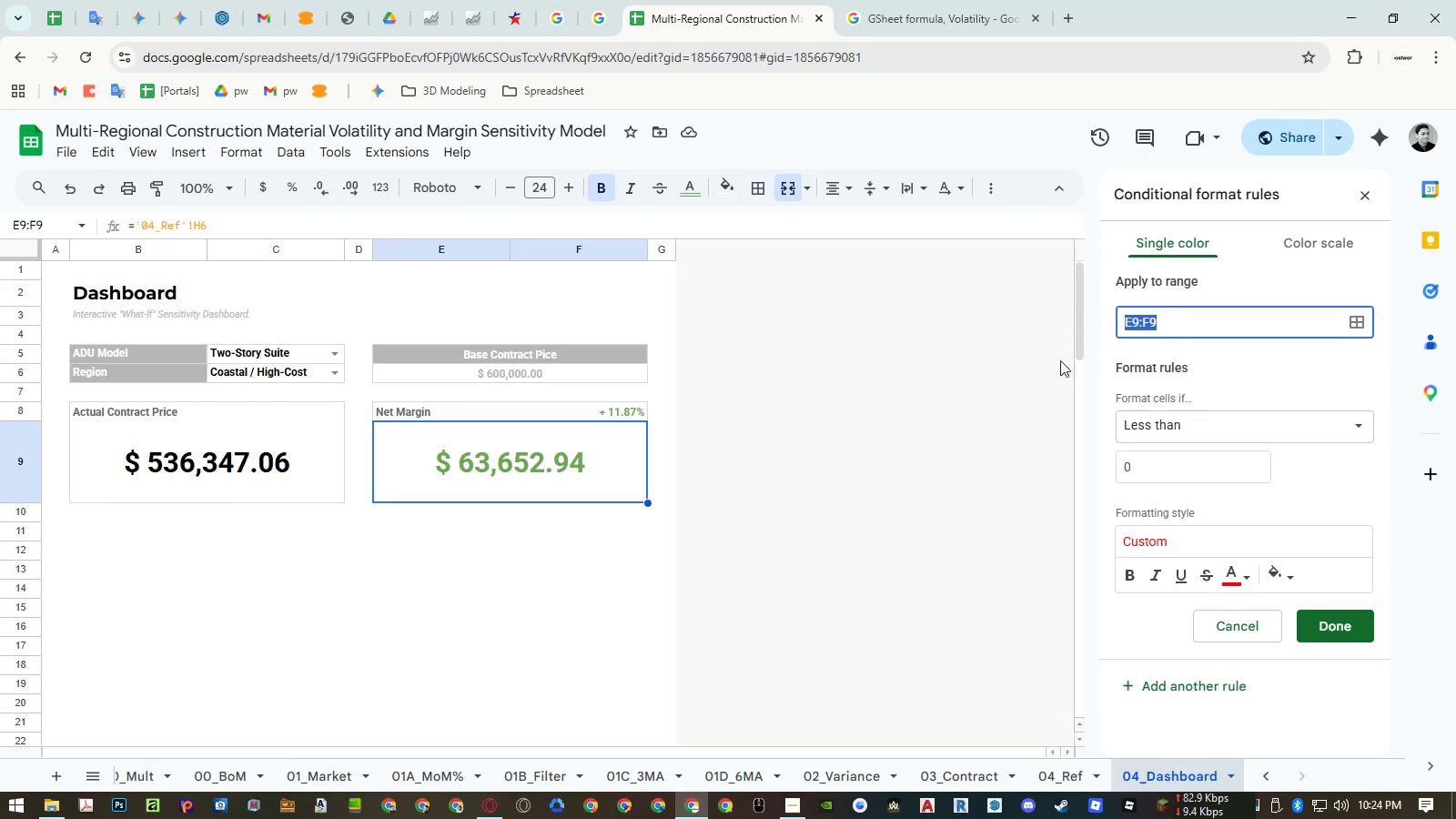 
key(Control+ControlLeft)
 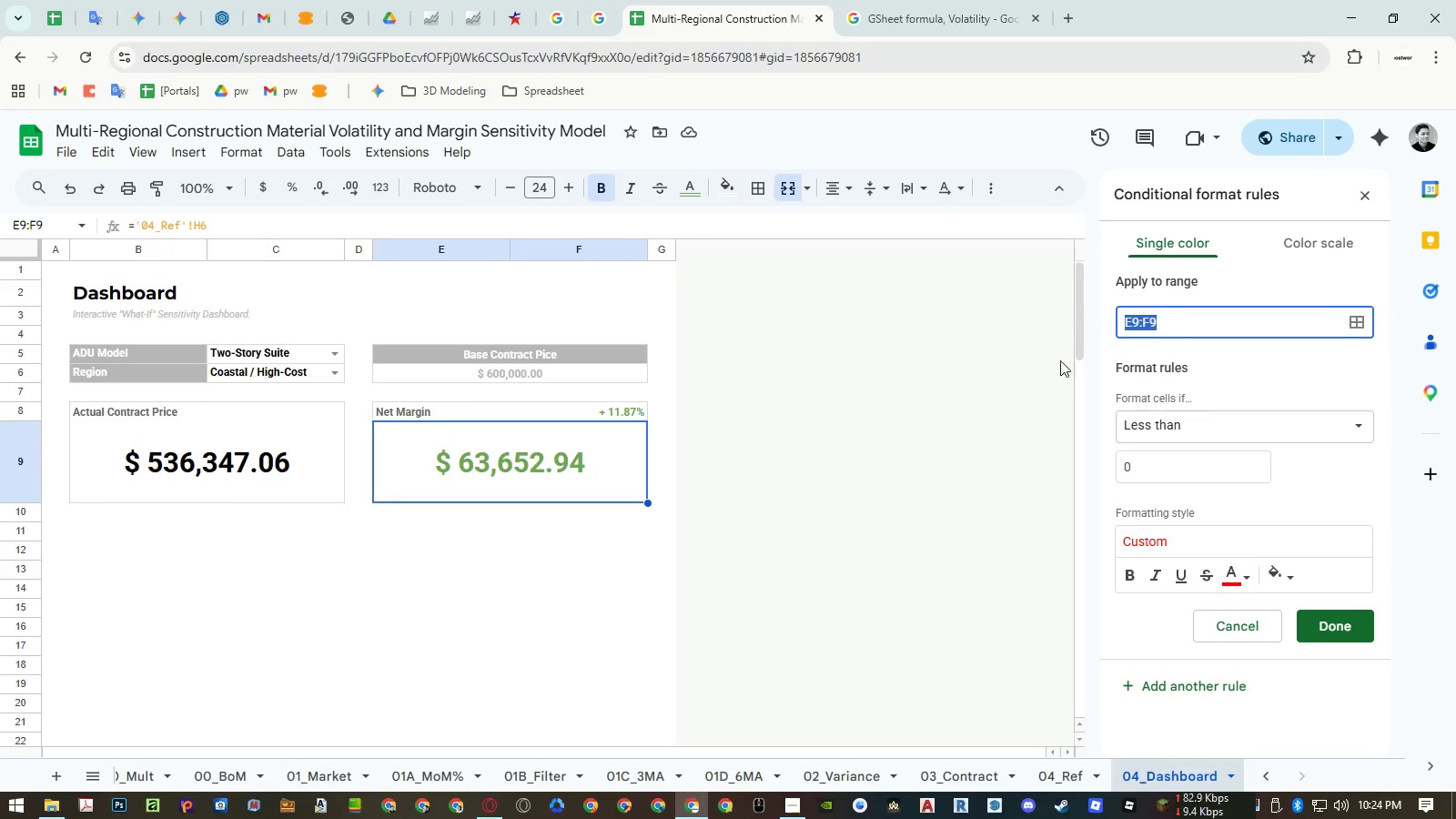 
key(Control+V)
 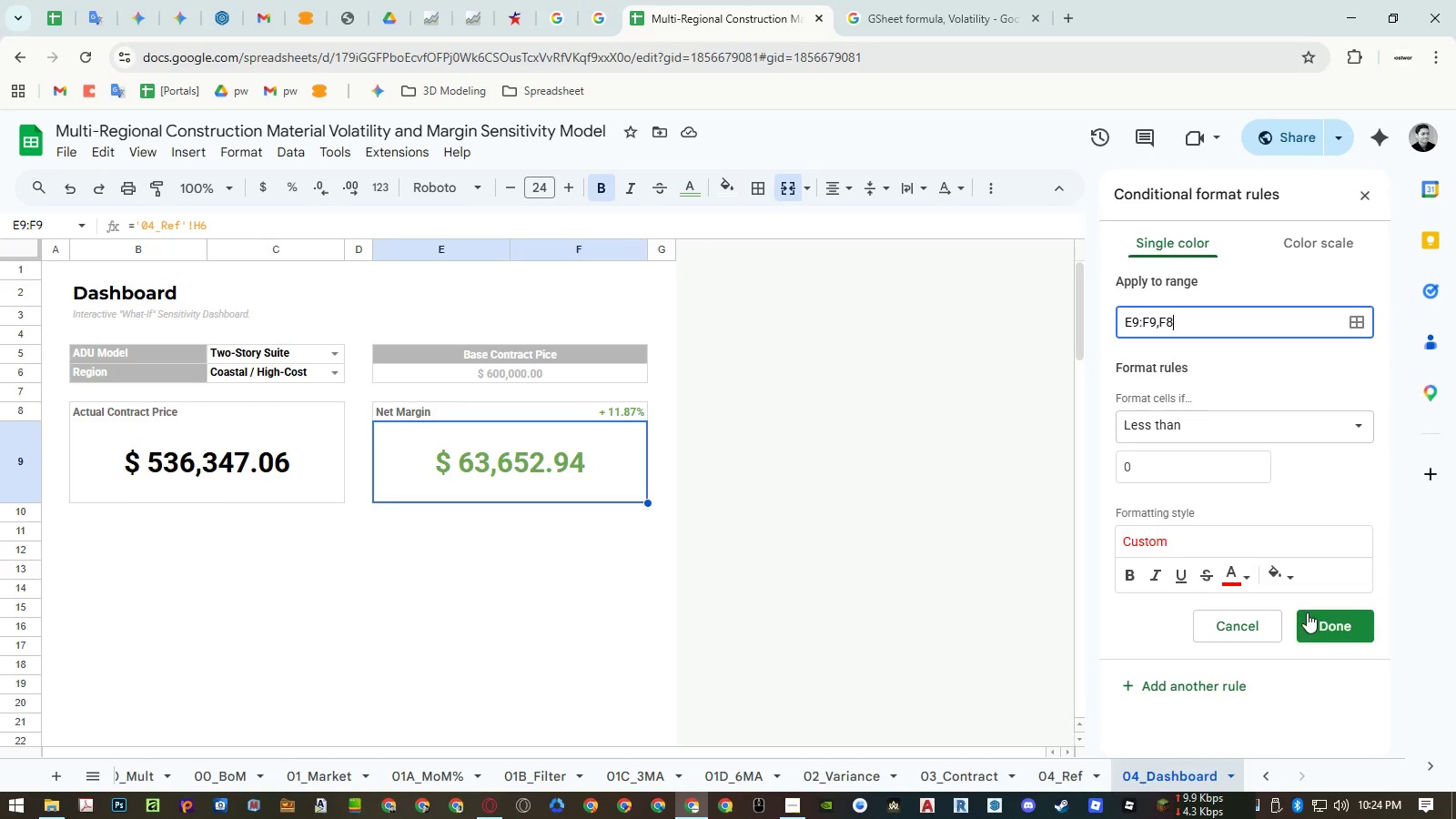 
left_click([1343, 625])
 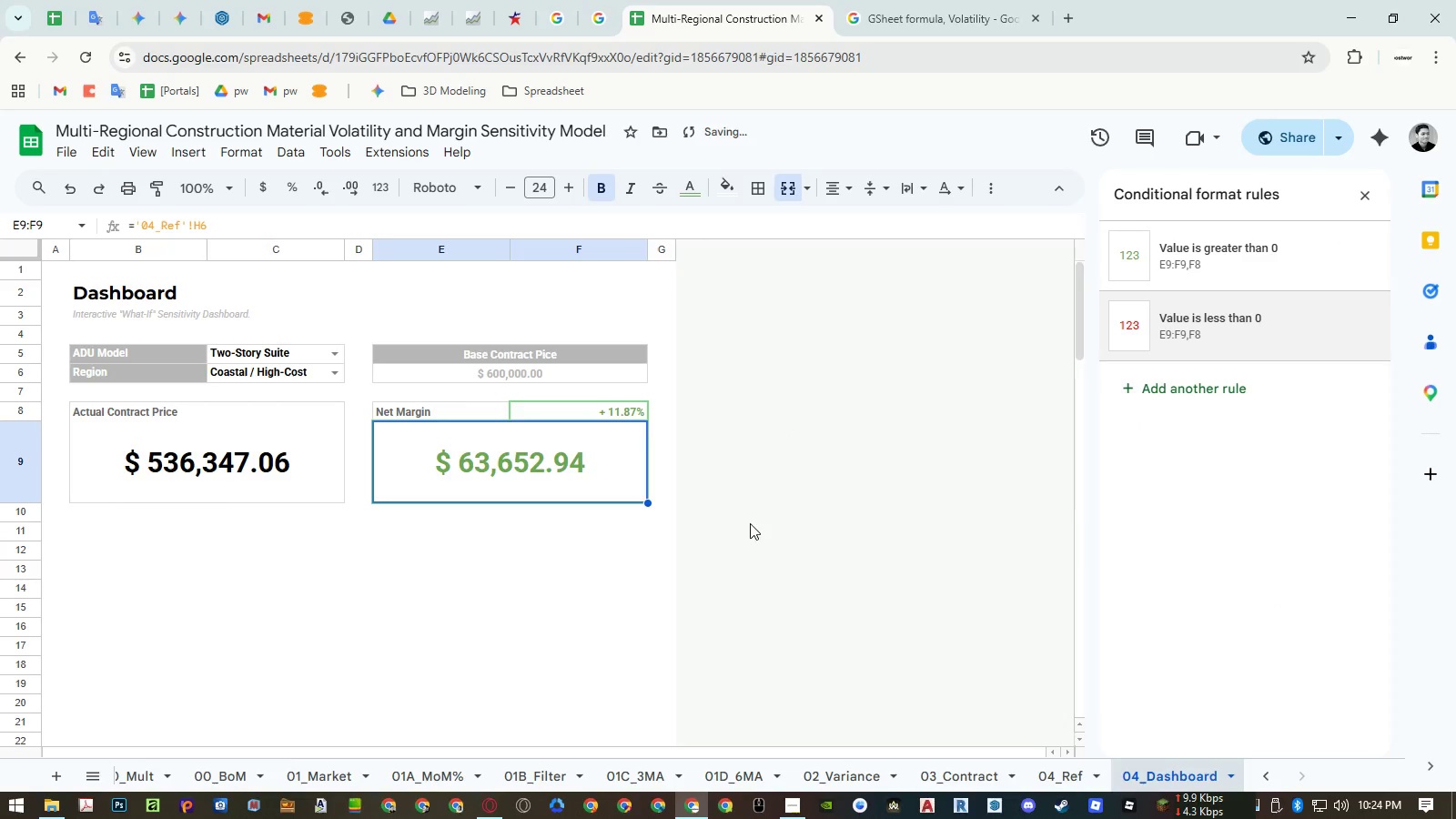 
left_click([554, 563])
 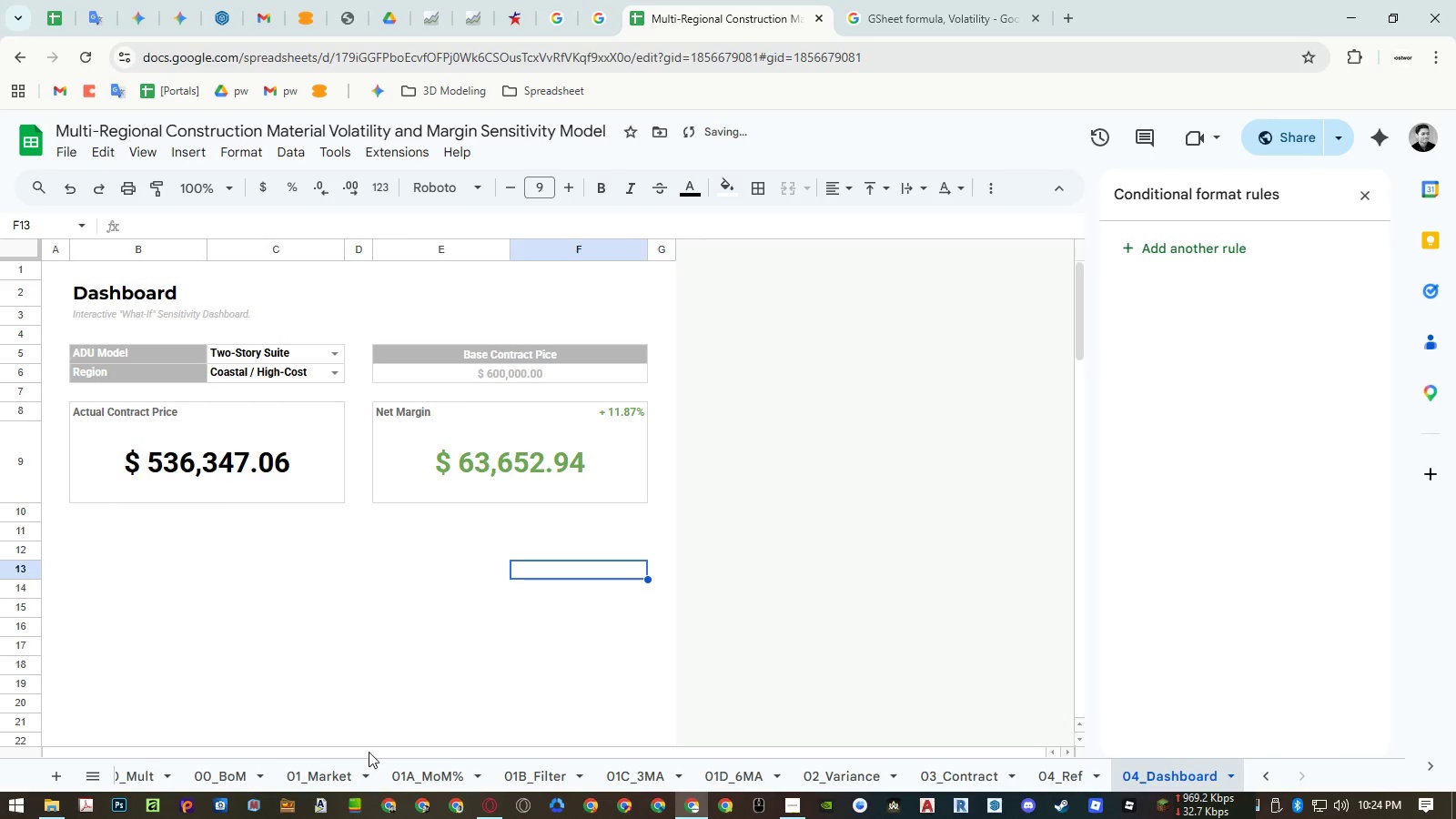 
left_click([244, 773])
 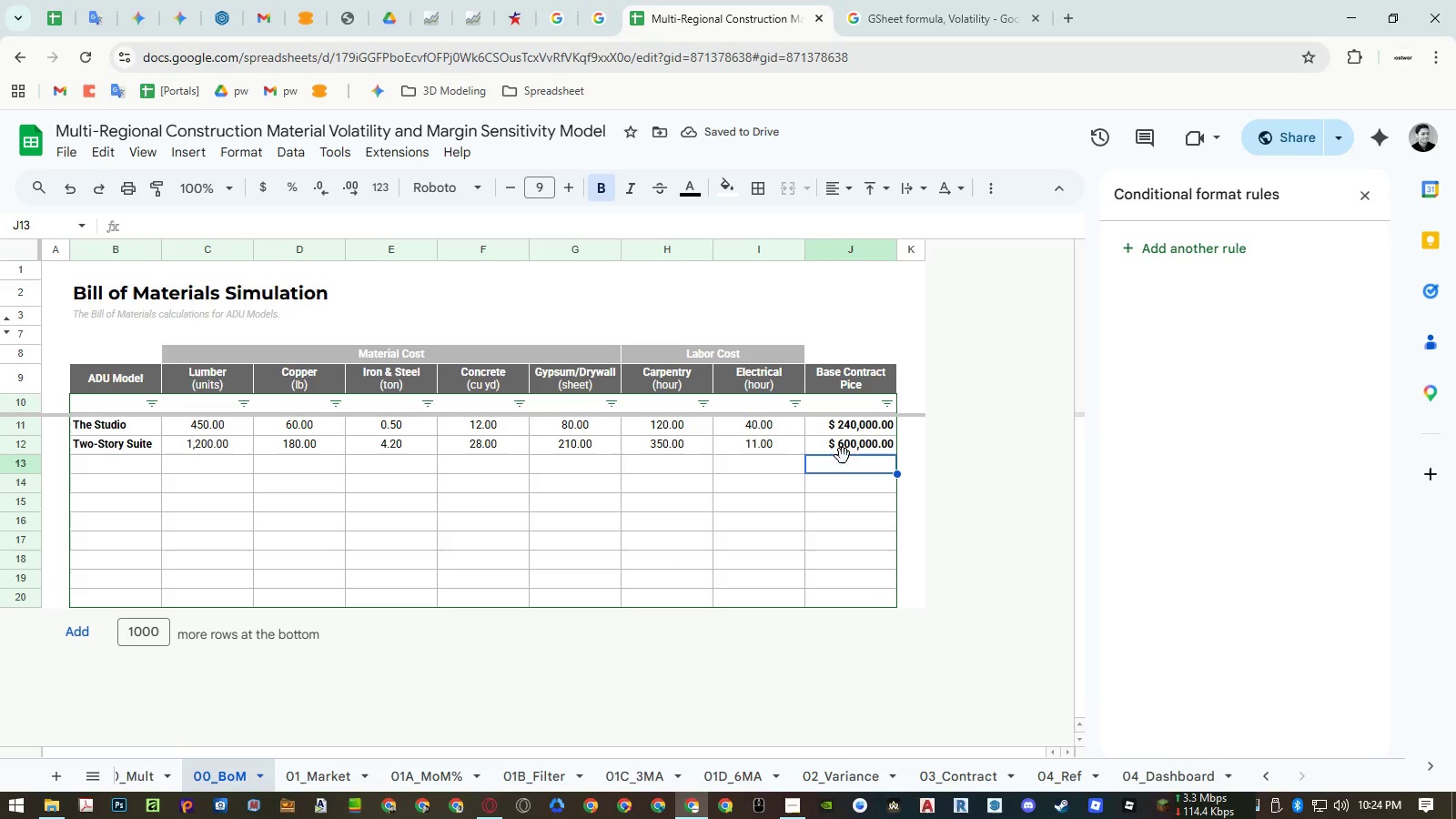 
double_click([839, 449])
 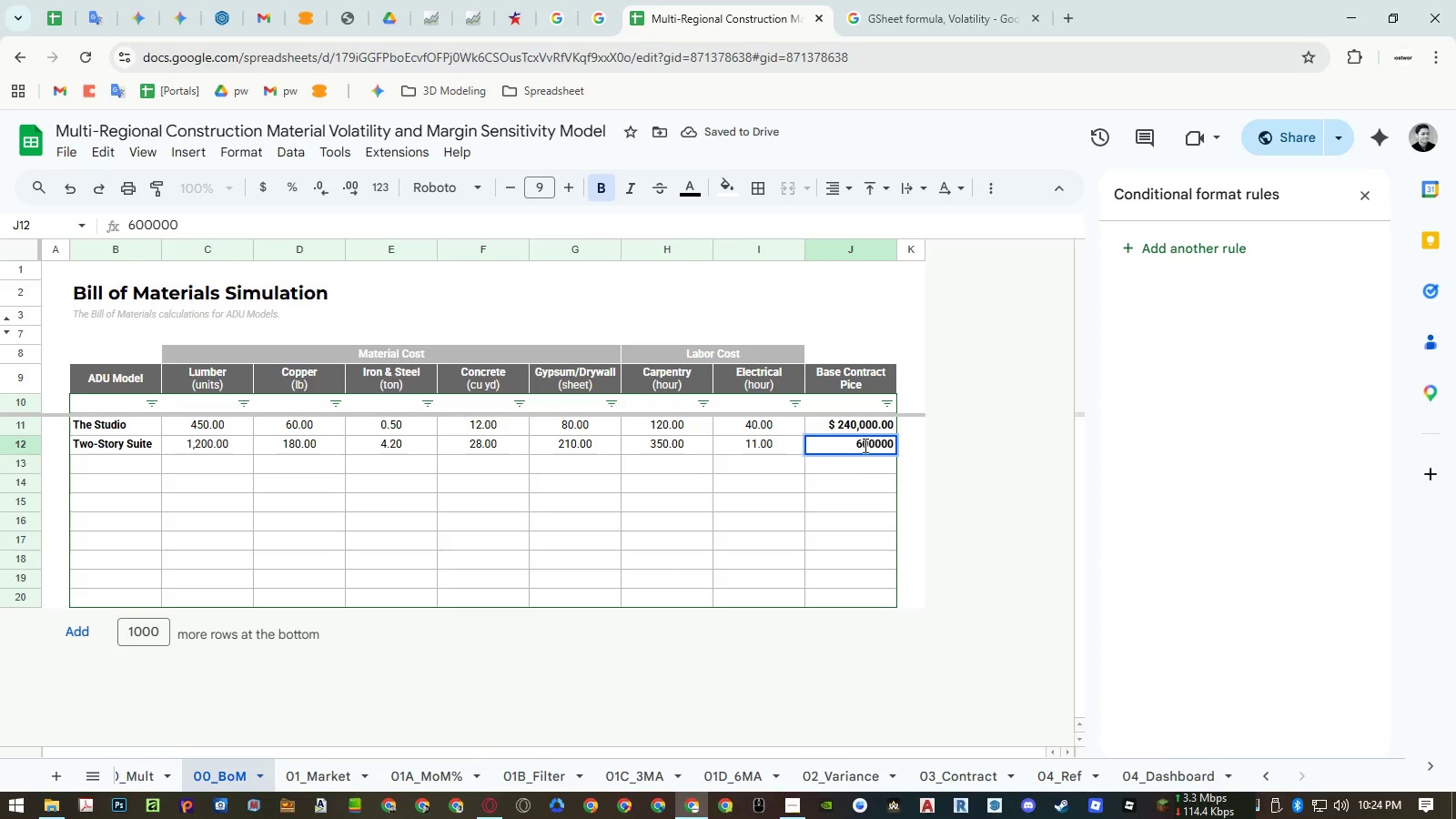 
left_click_drag(start_coordinate=[864, 445], to_coordinate=[817, 444])
 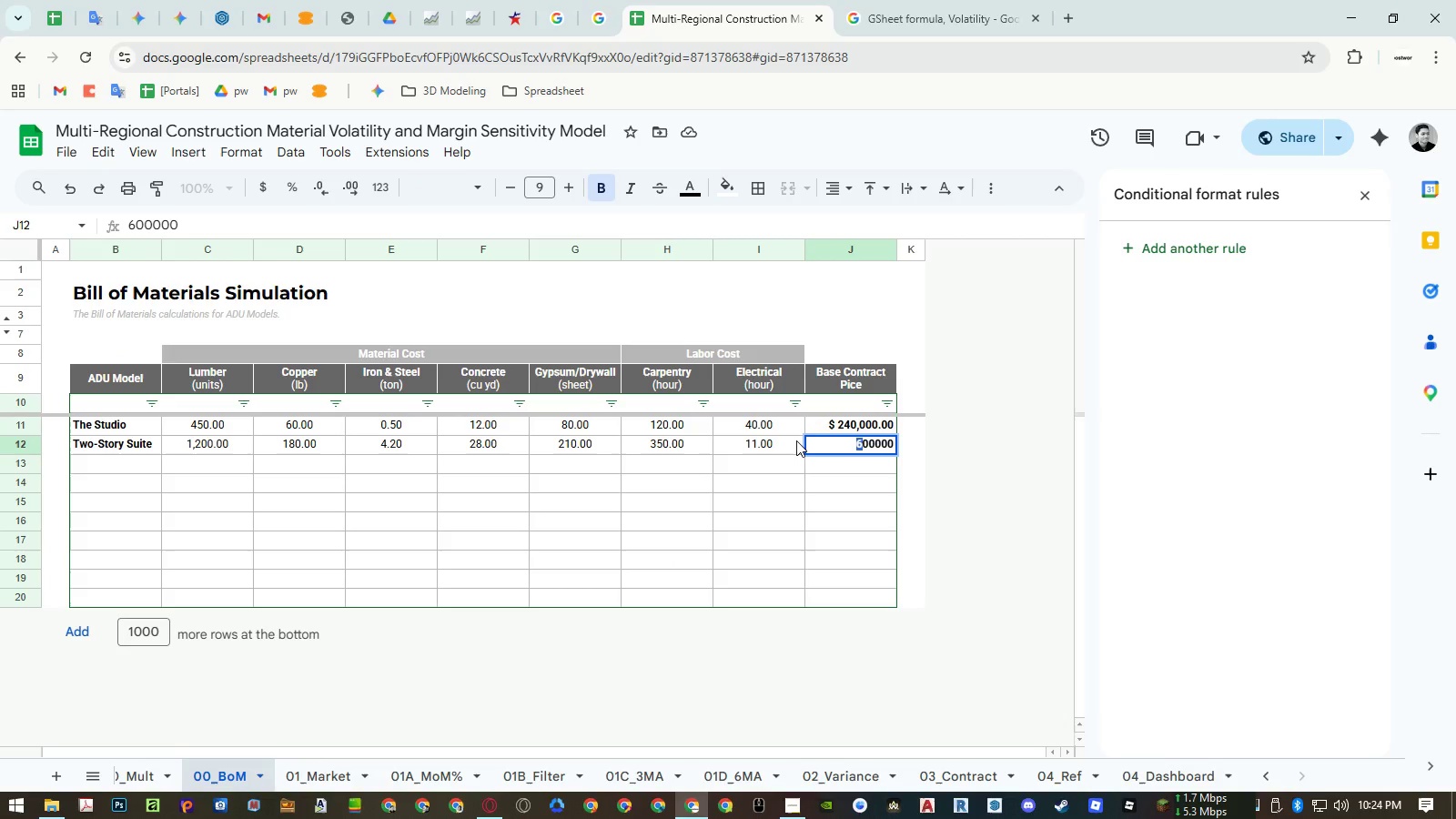 
key(Numpad5)
 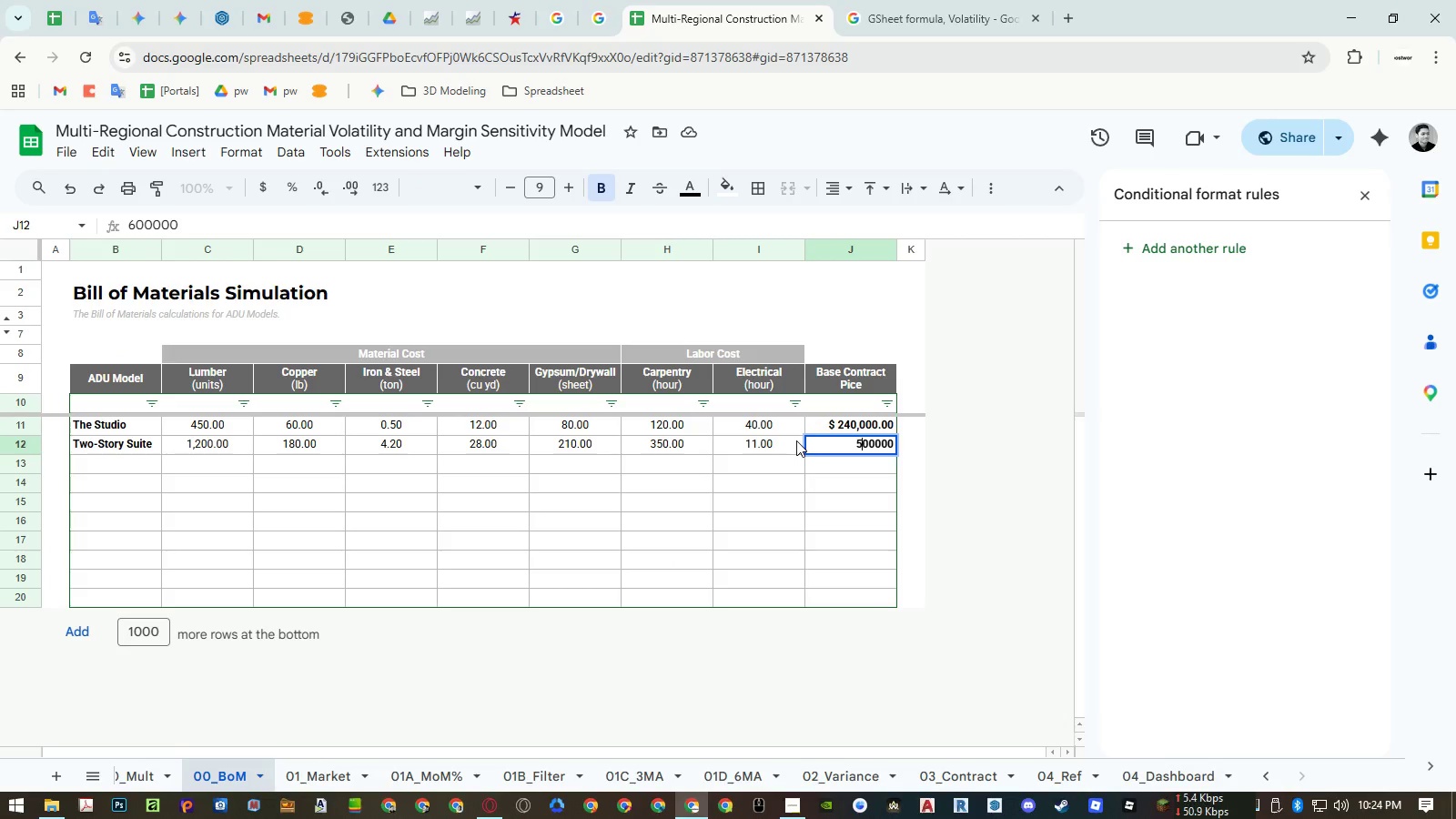 
key(NumpadEnter)
 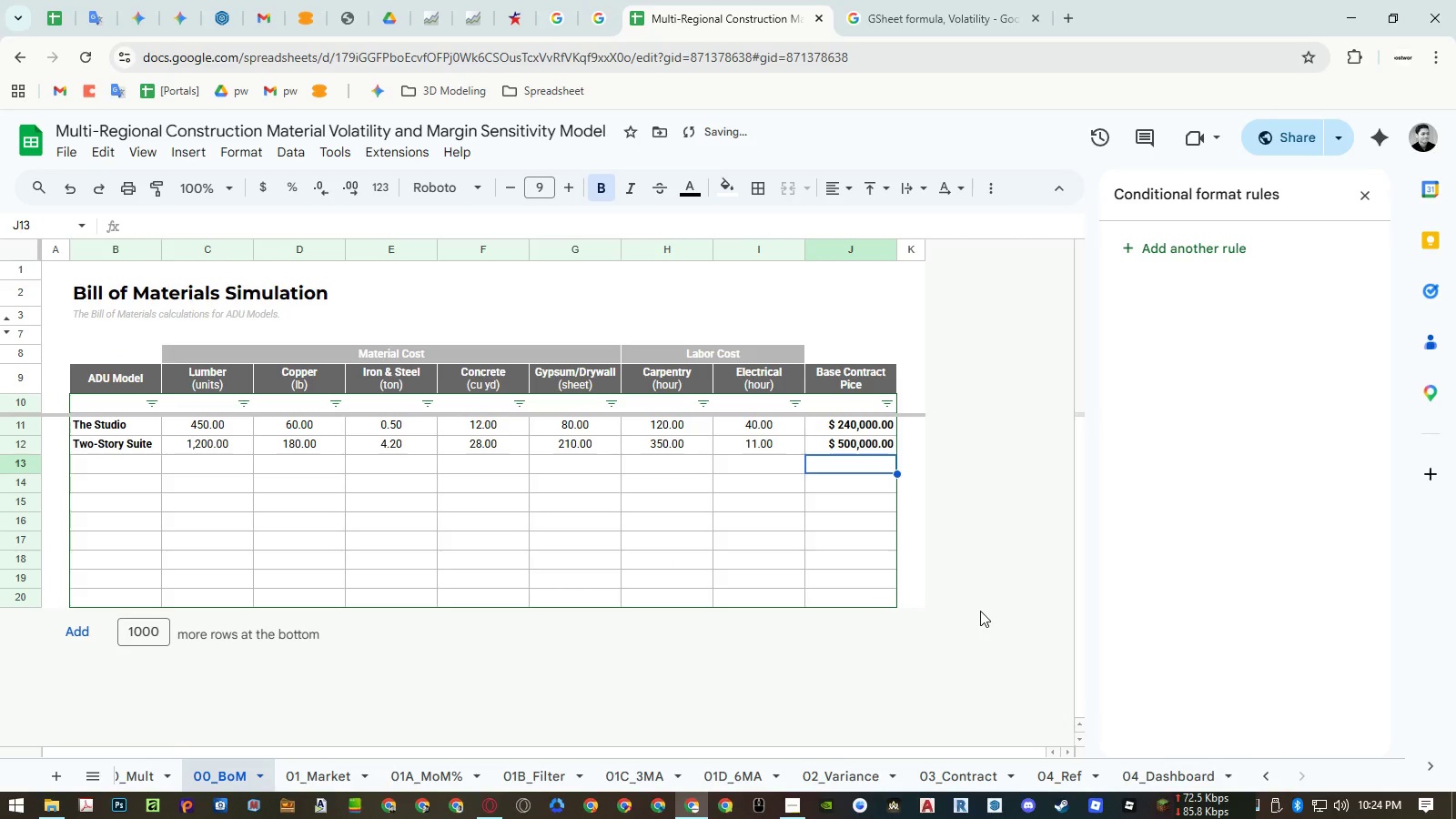 
left_click([1165, 790])
 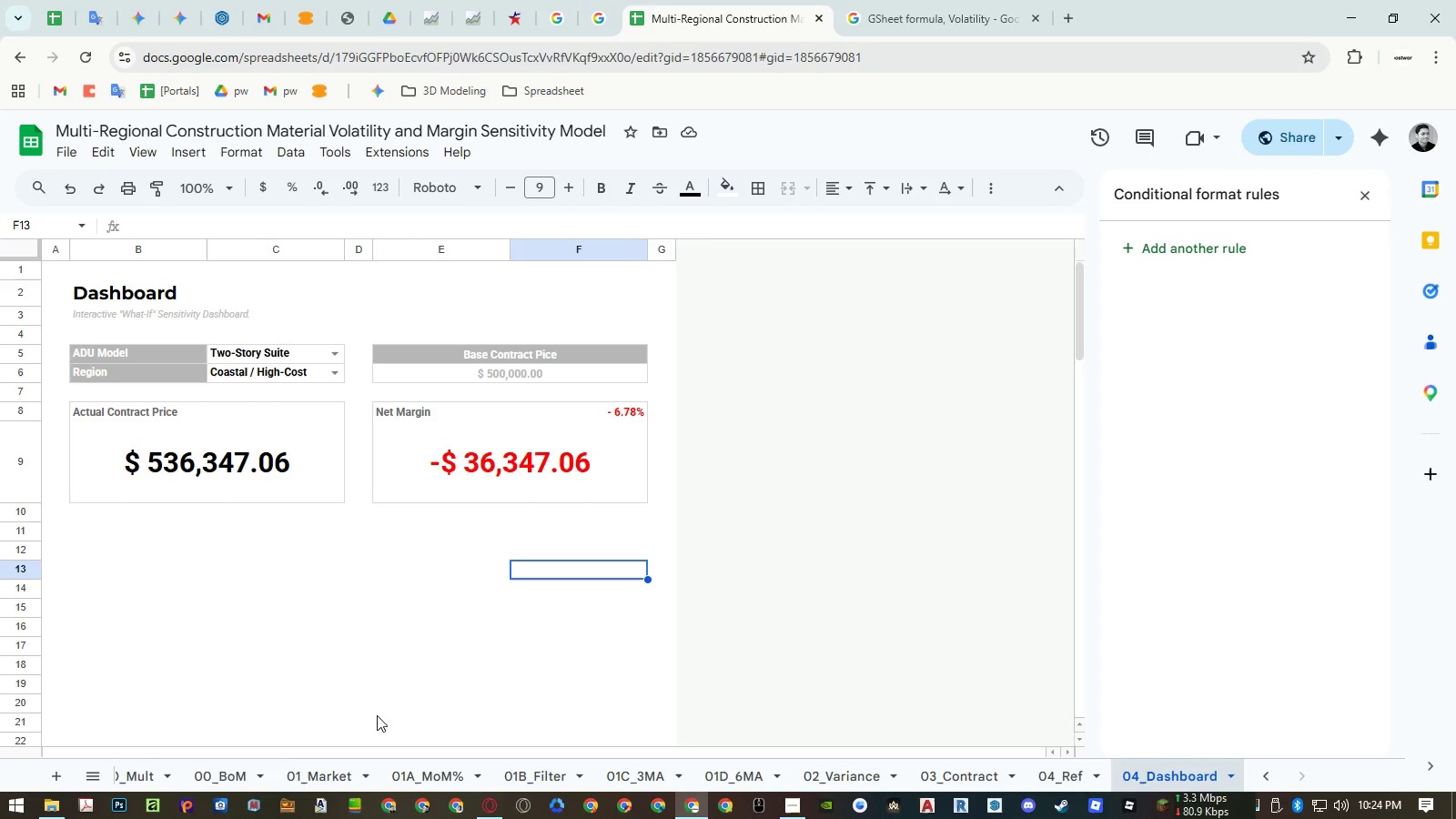 
wait(12.06)
 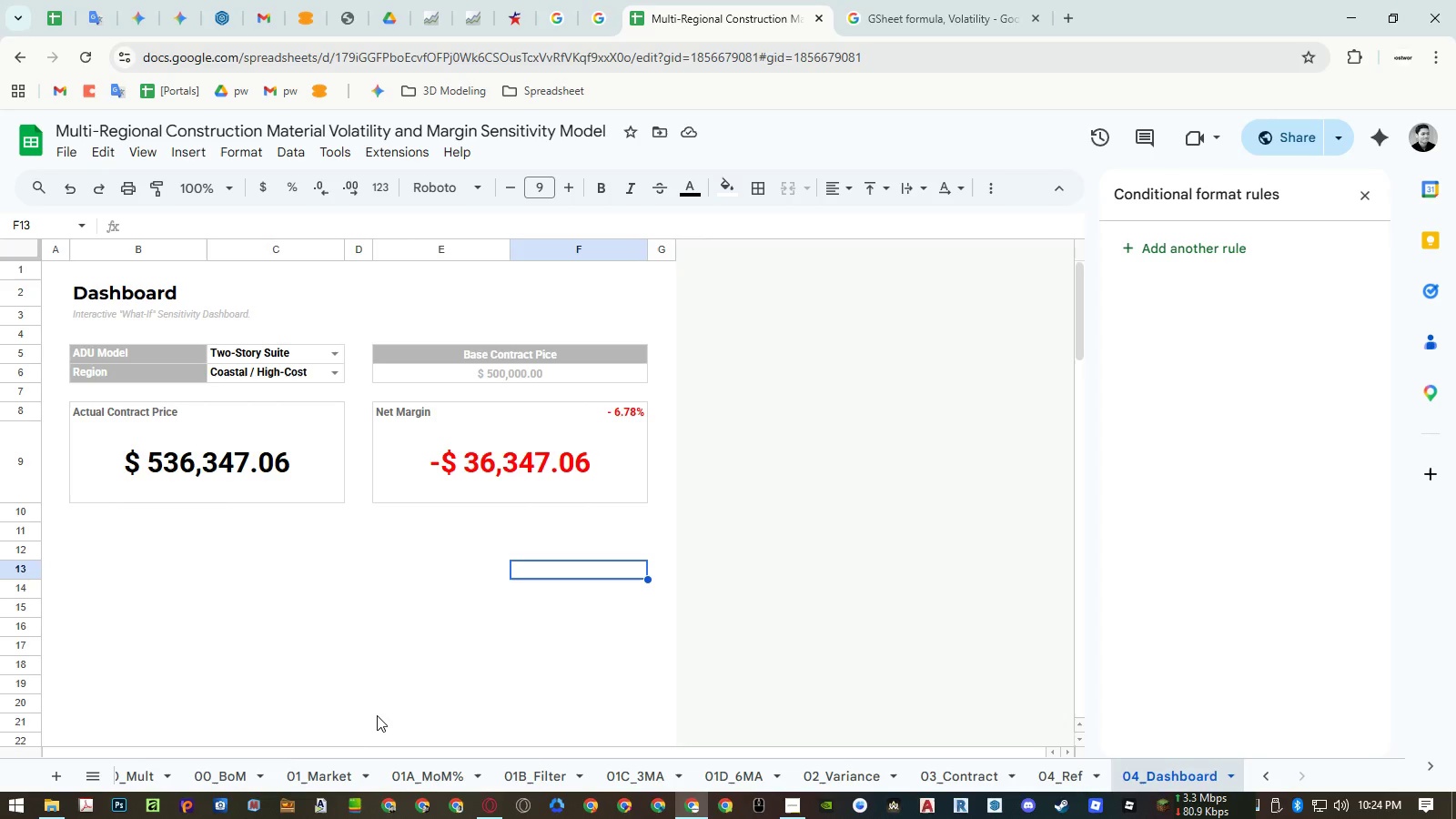 
left_click([193, 781])
 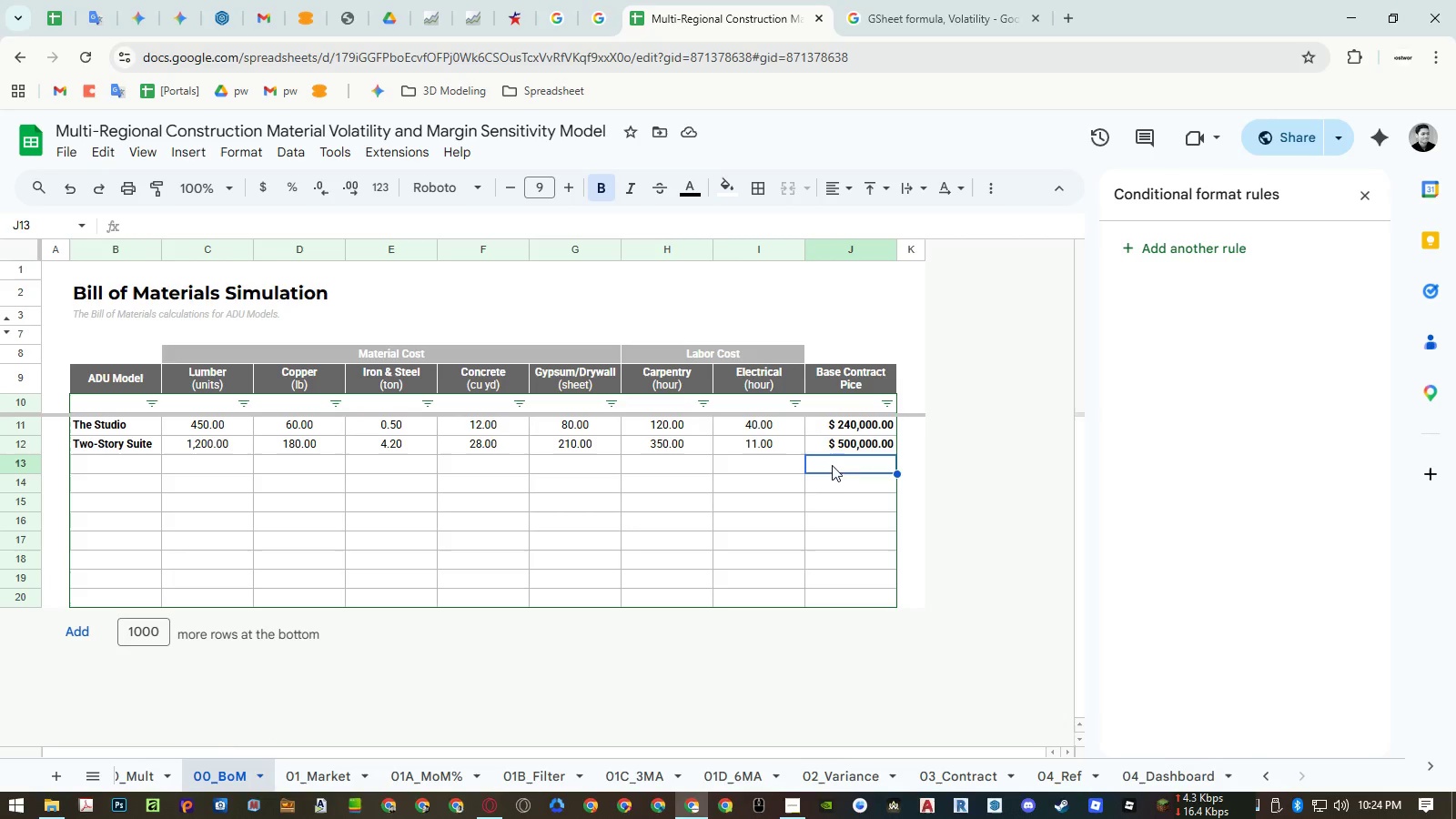 
double_click([832, 445])
 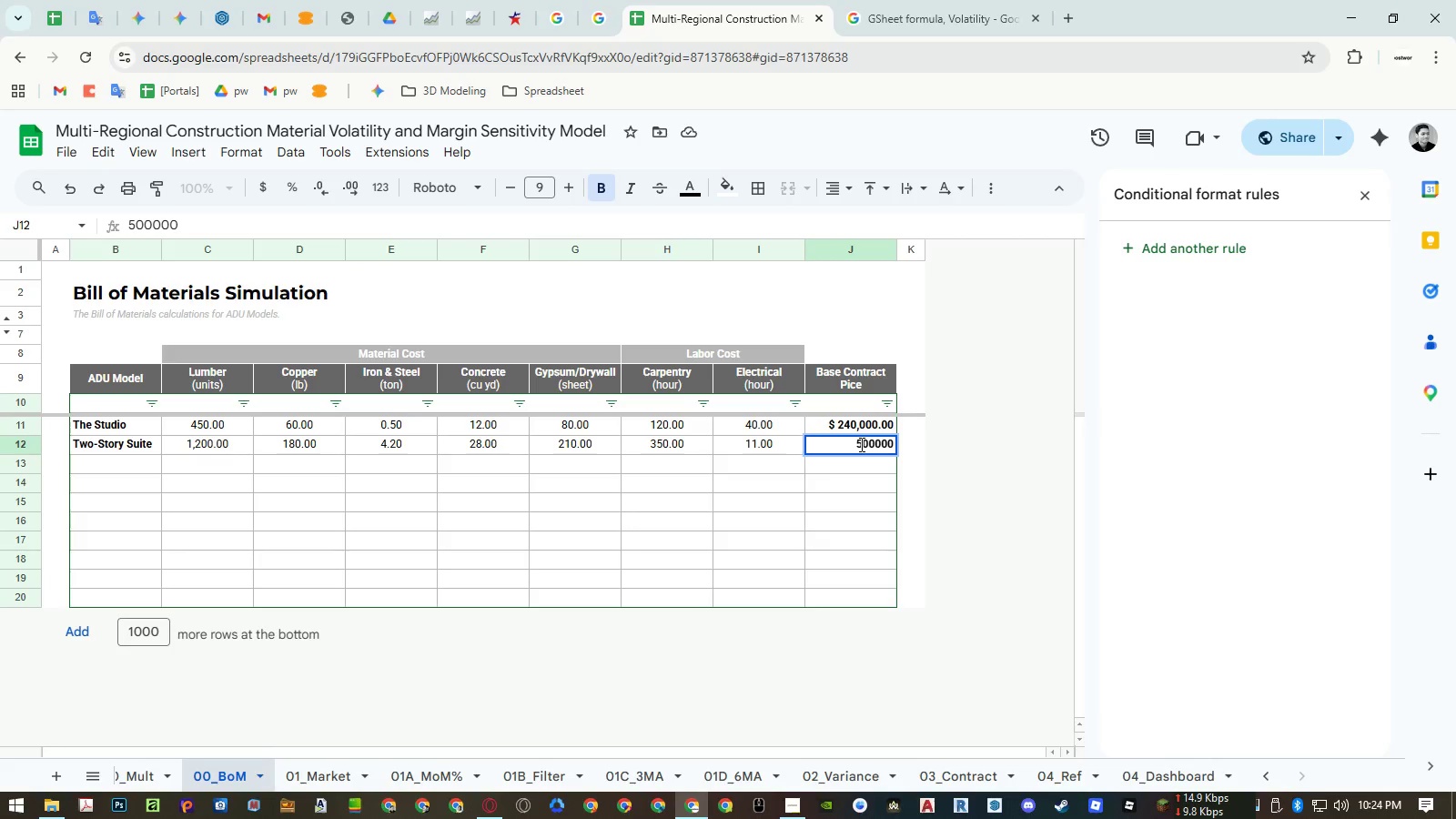 
left_click_drag(start_coordinate=[860, 444], to_coordinate=[831, 449])
 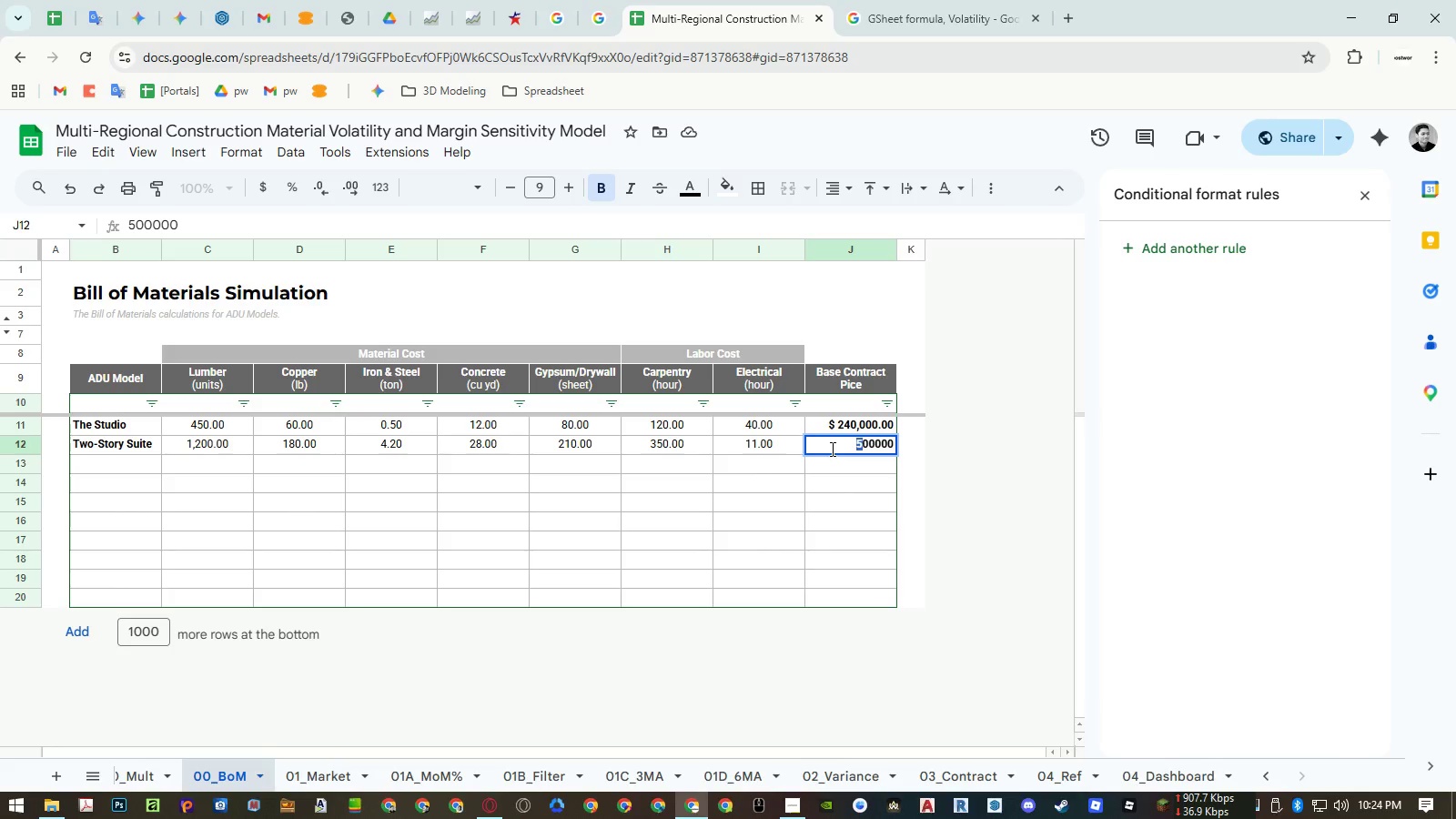 
key(Numpad6)
 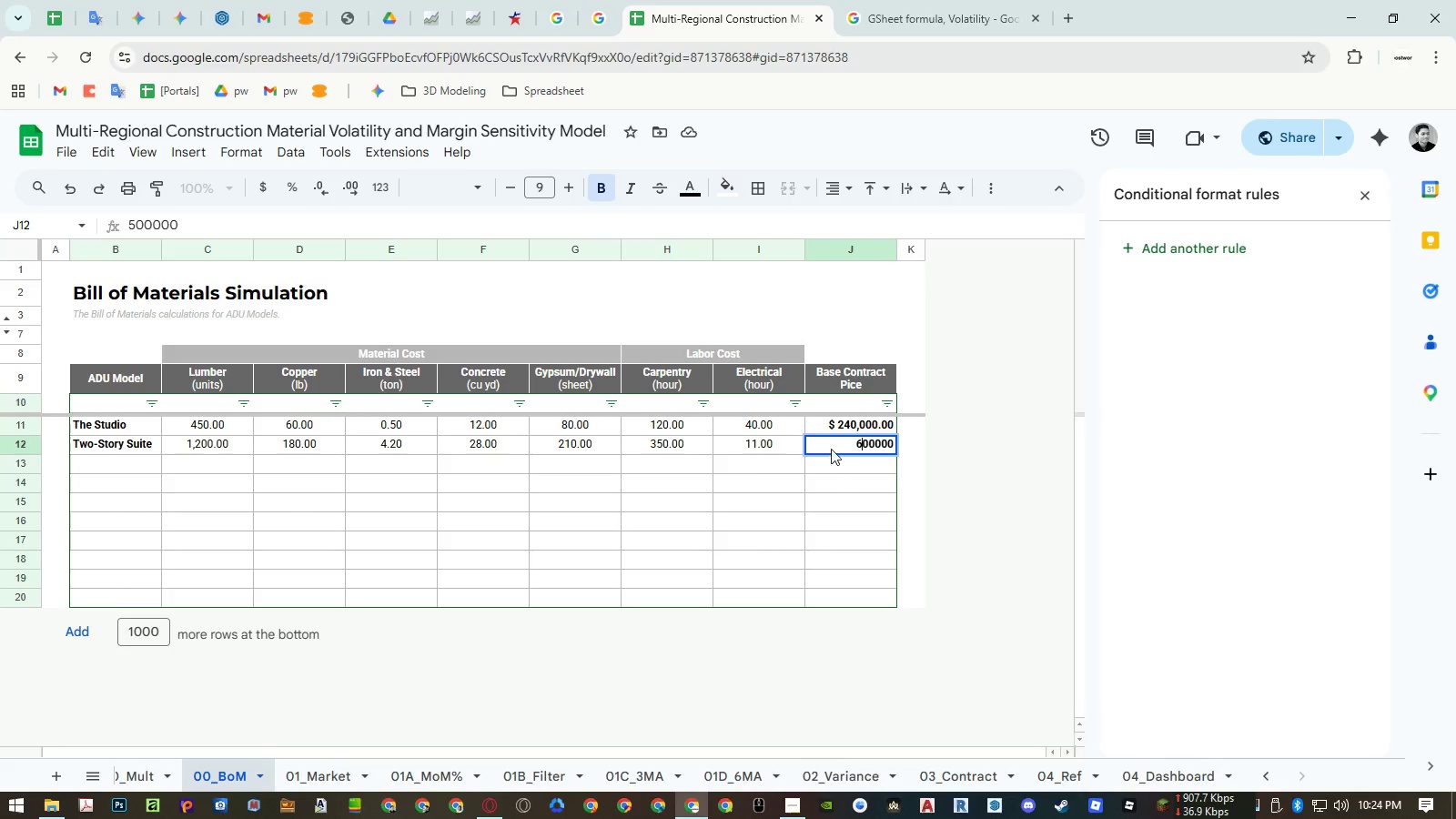 
key(NumpadEnter)
 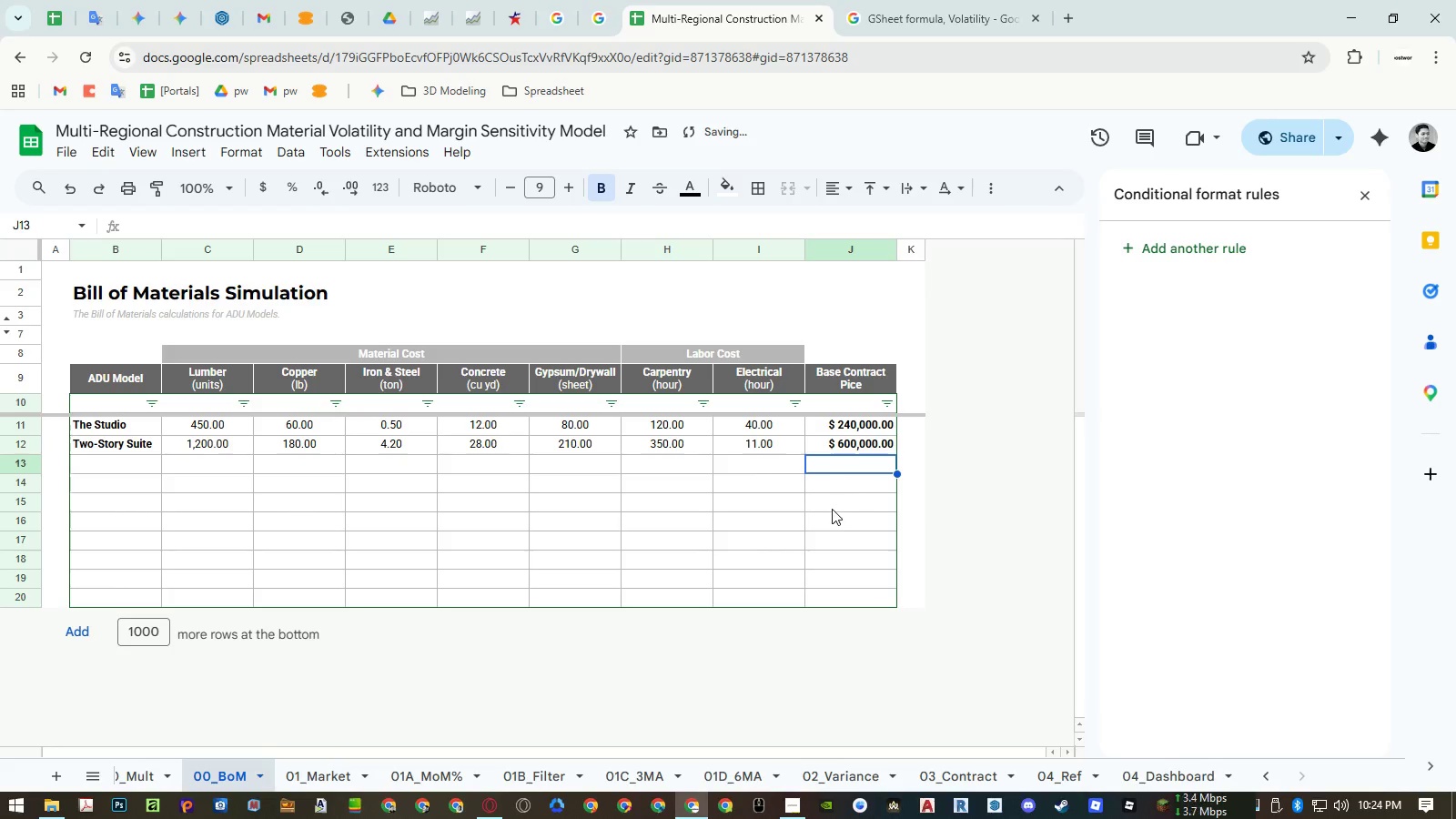 
left_click([832, 511])
 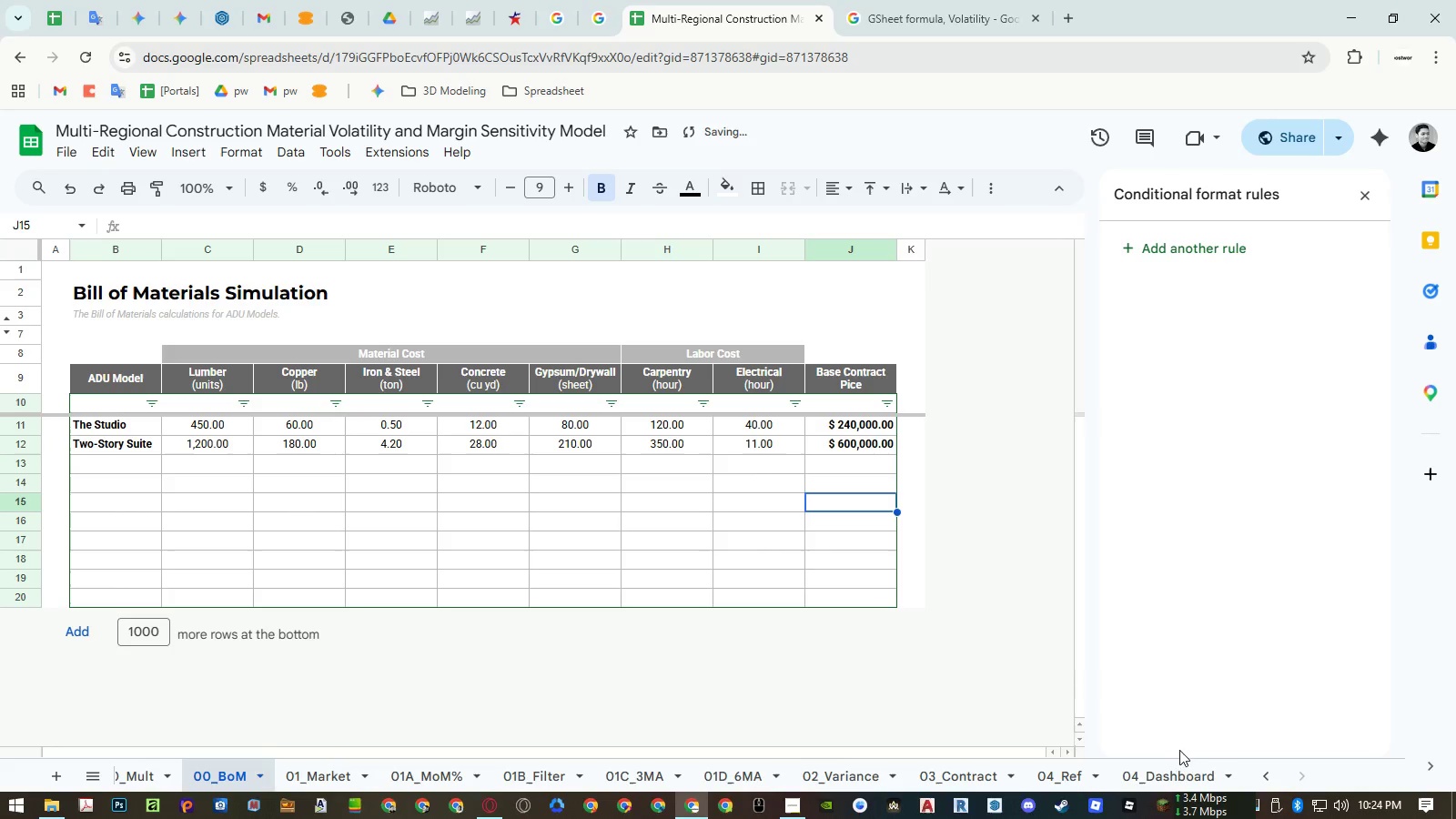 
left_click([1175, 768])
 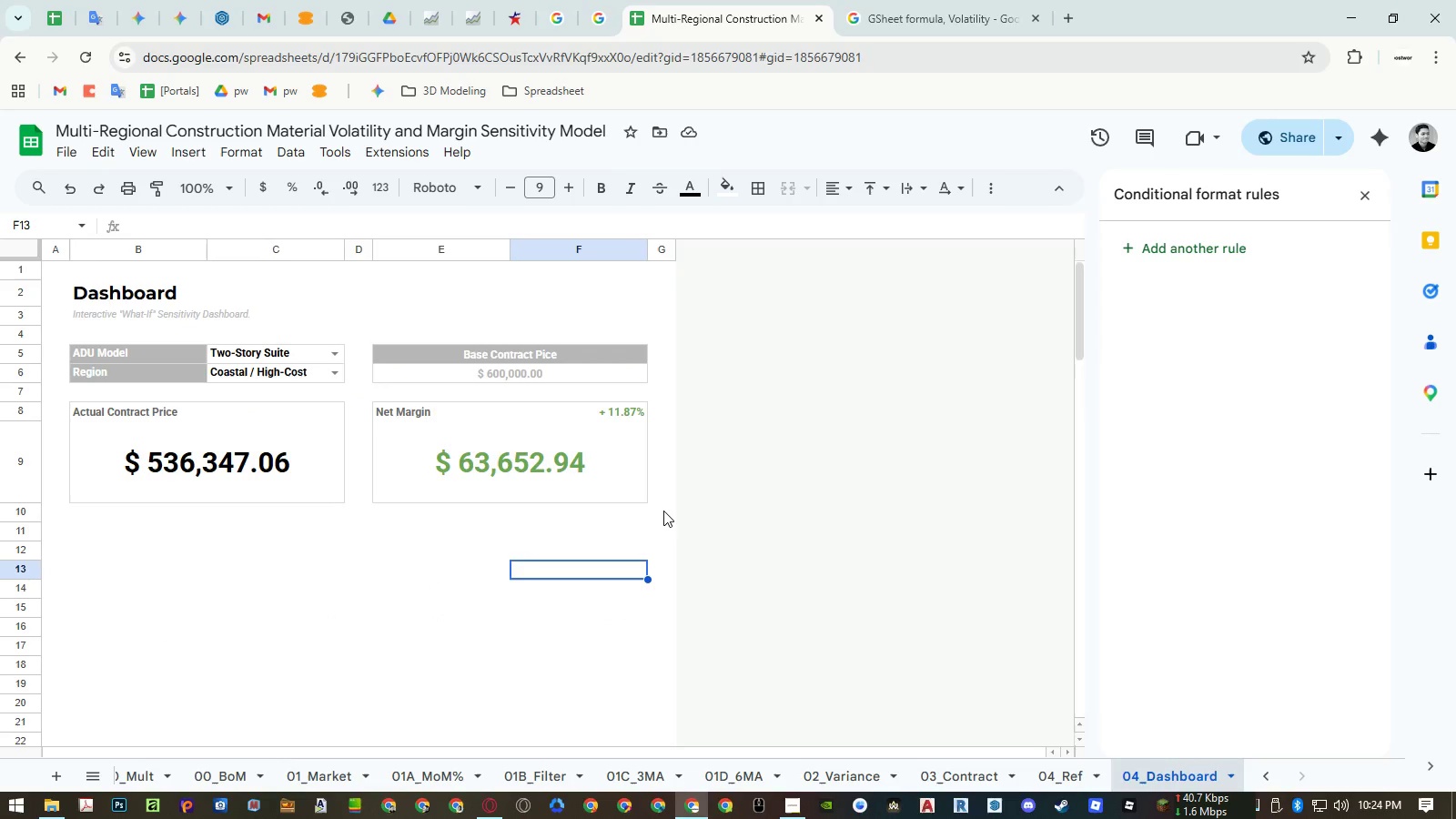 
wait(10.41)
 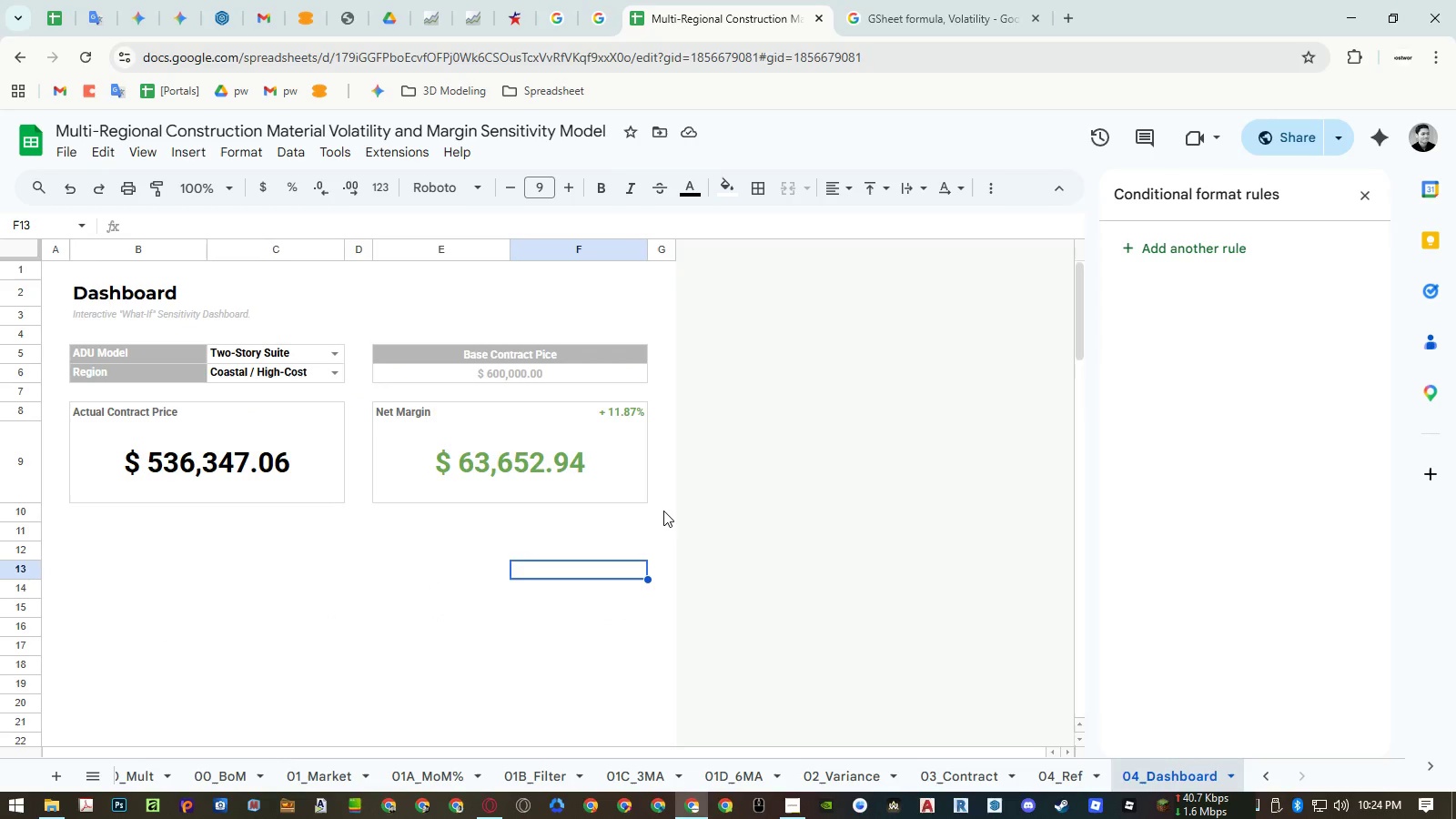 
key(Control+ControlRight)
 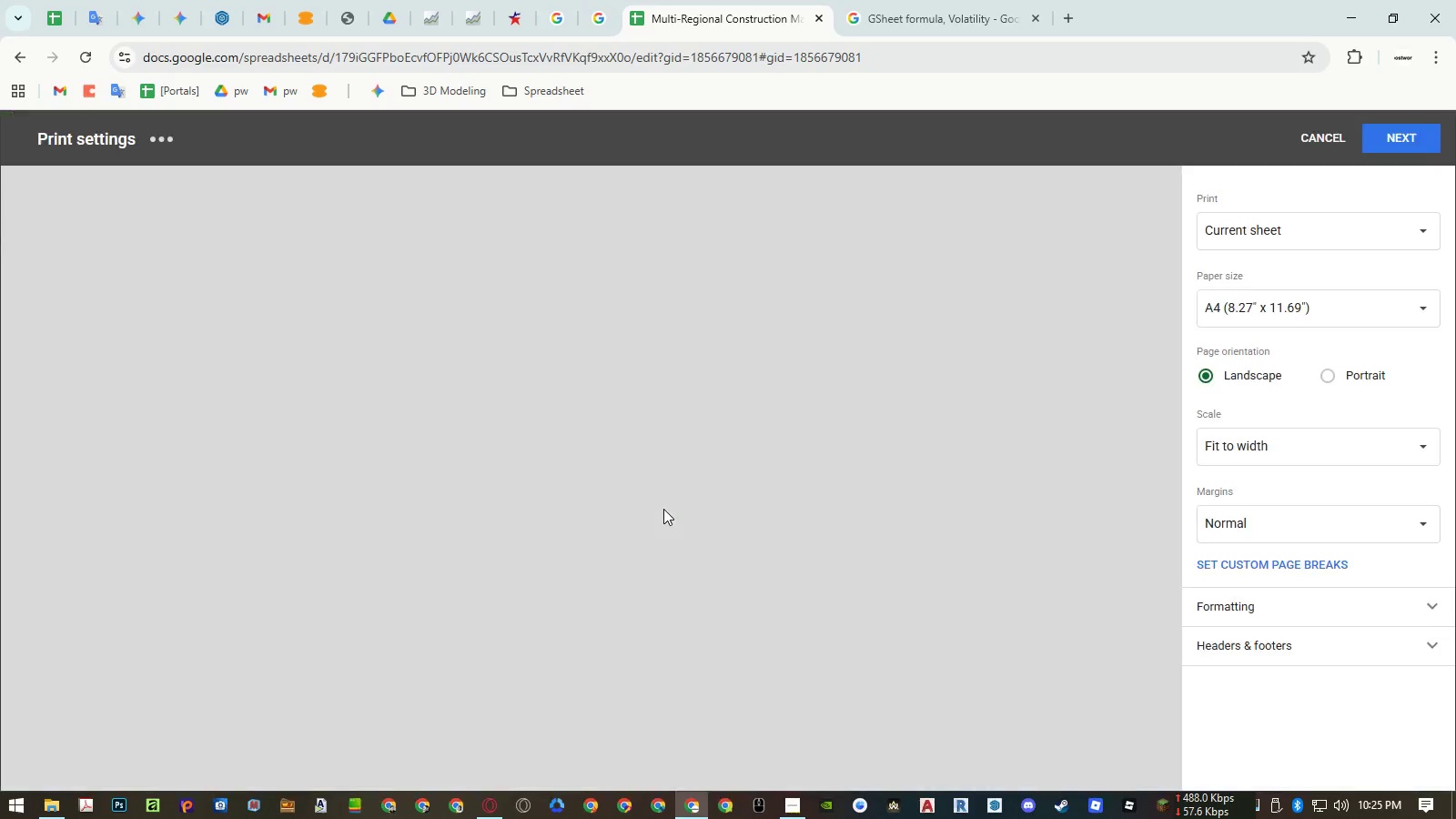 
key(Control+P)
 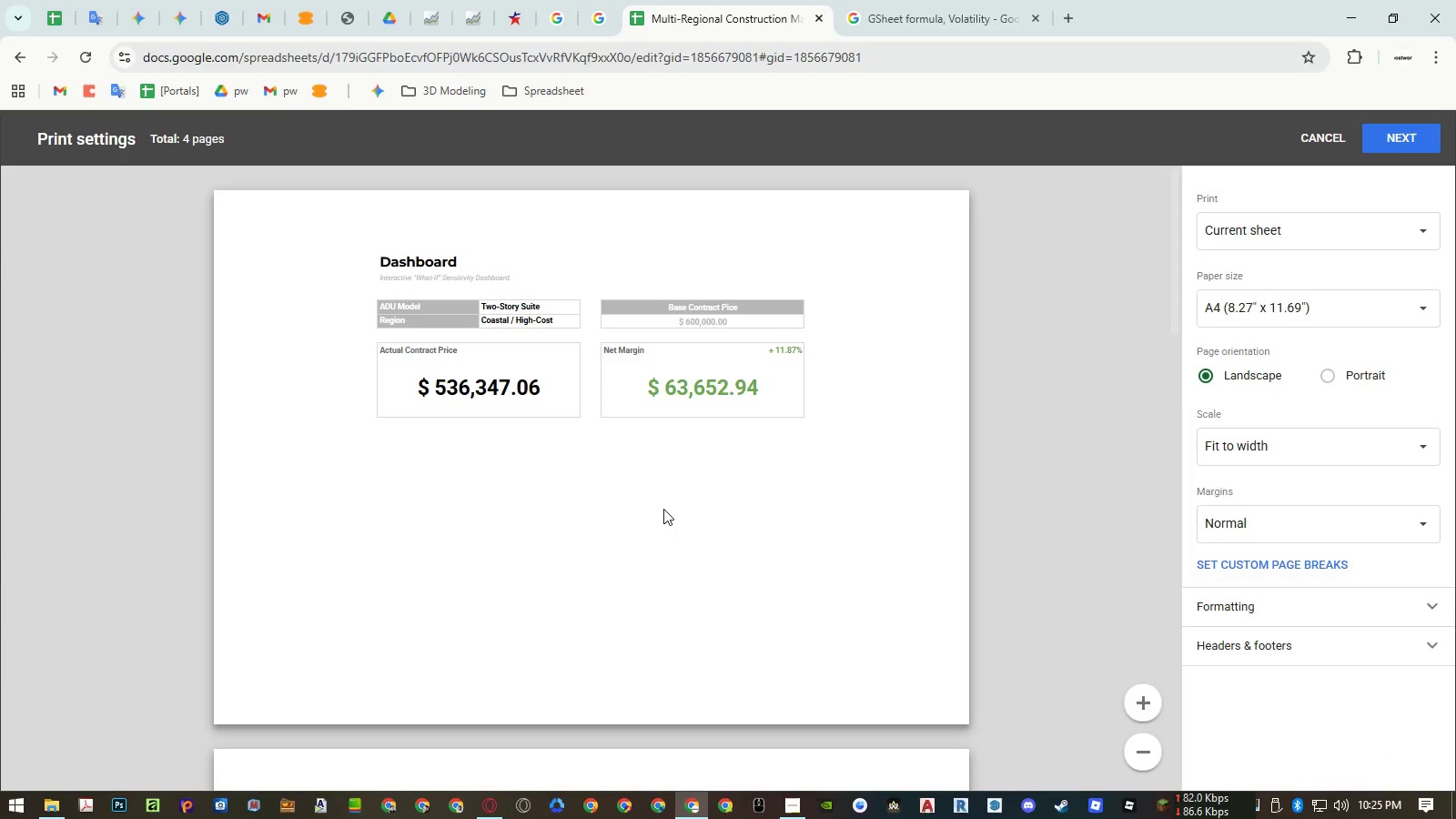 
wait(7.8)
 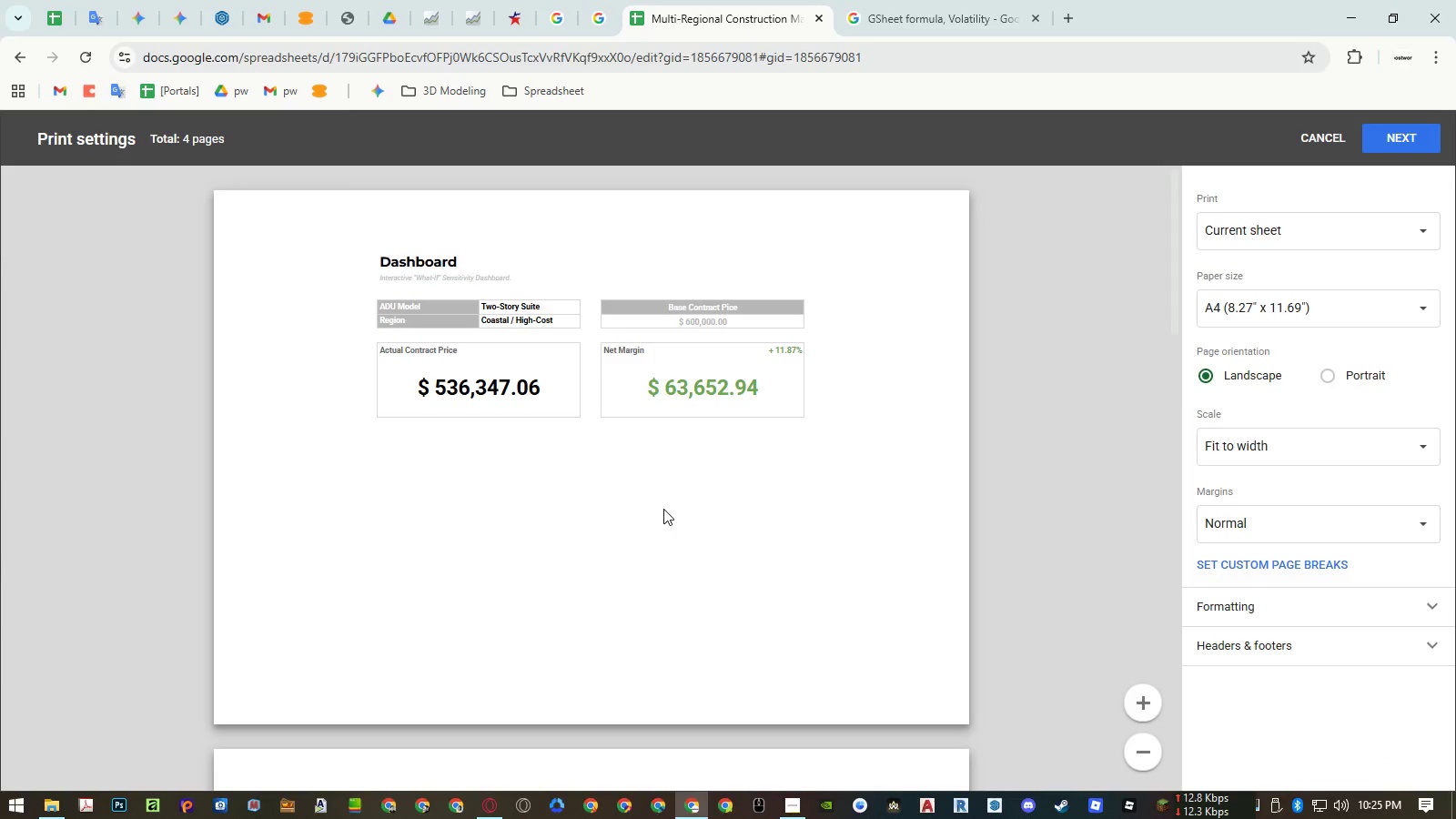 
key(Escape)
 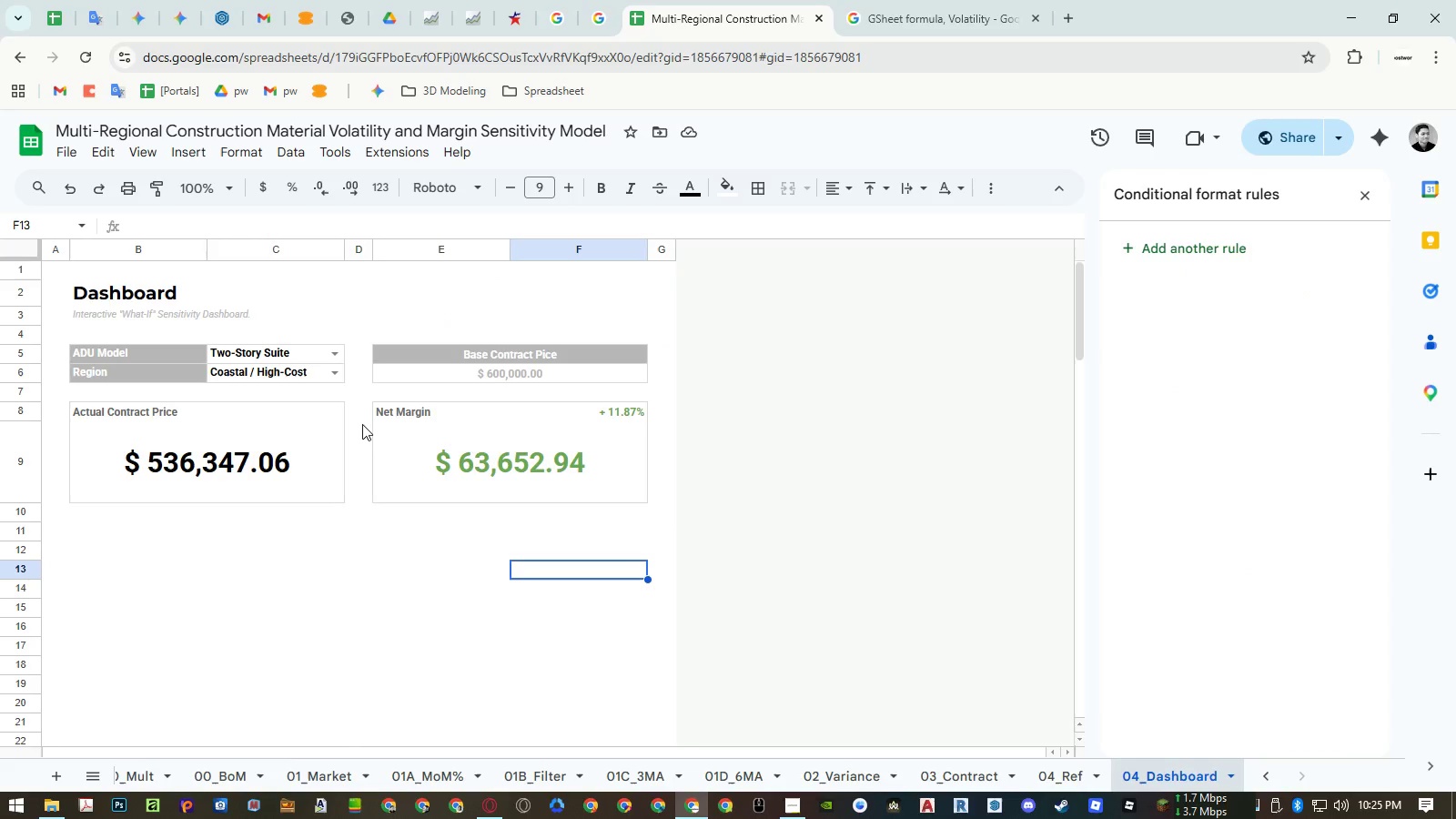 
left_click([339, 360])
 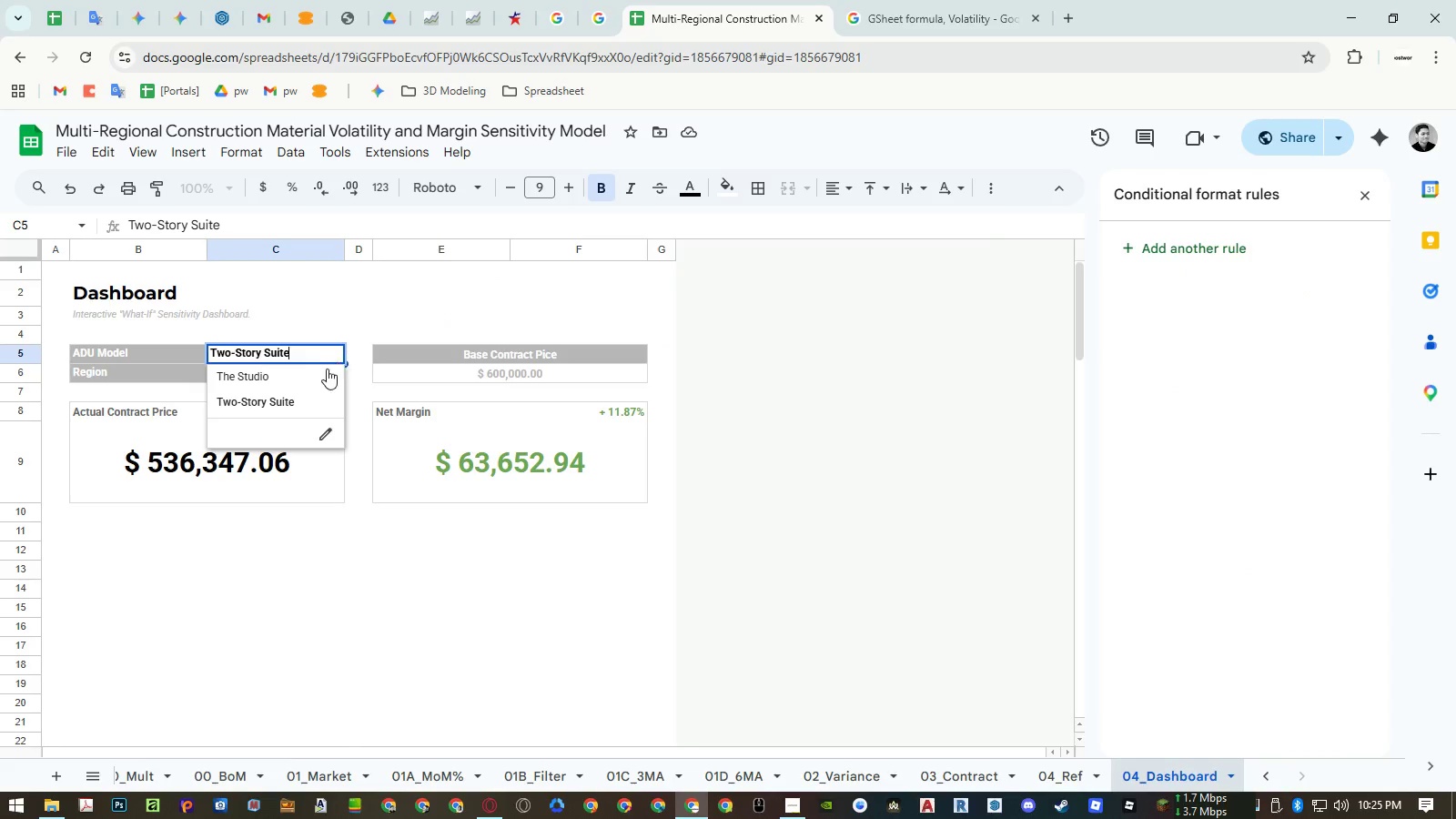 
double_click([322, 372])
 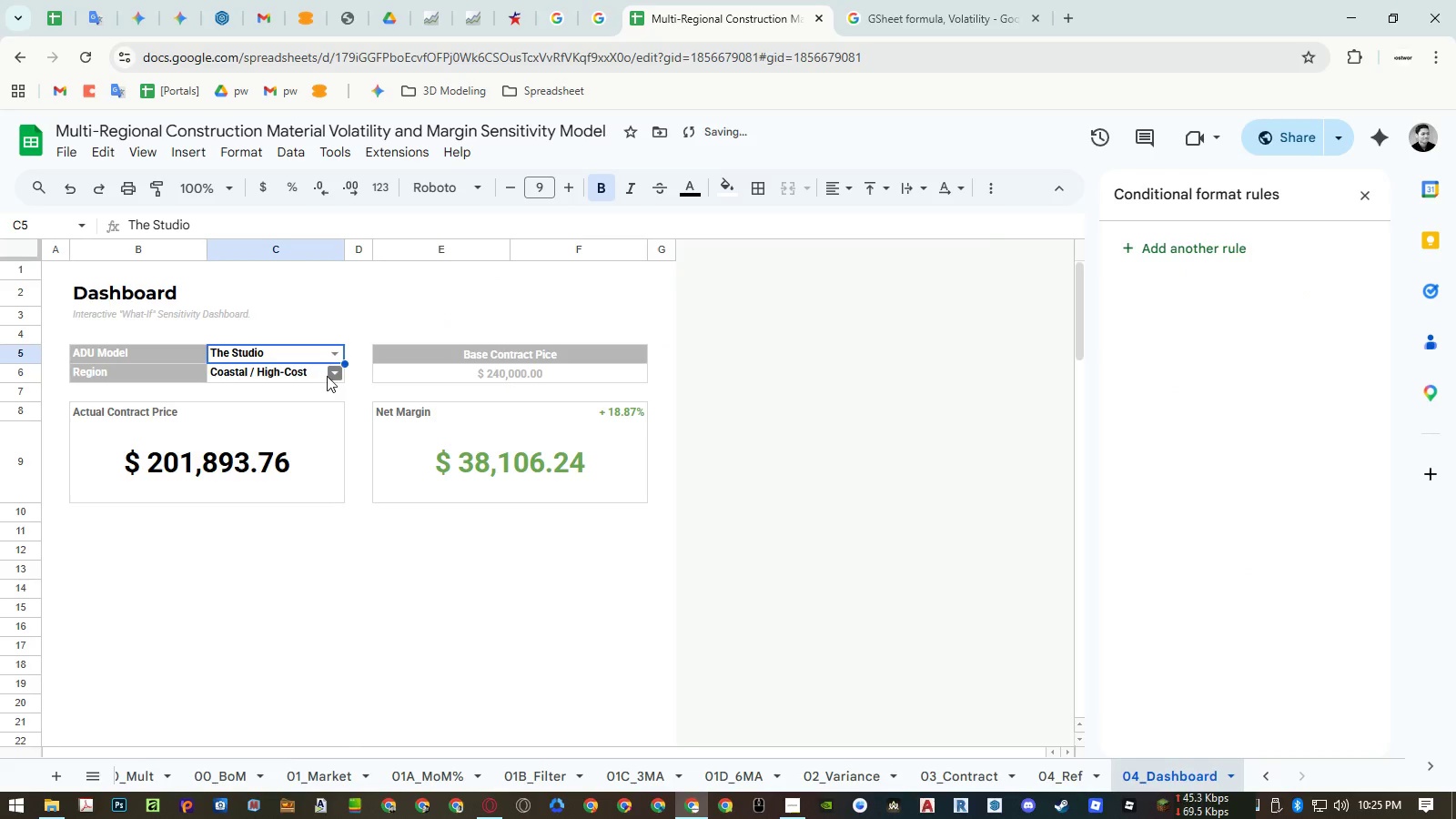 
left_click([327, 376])
 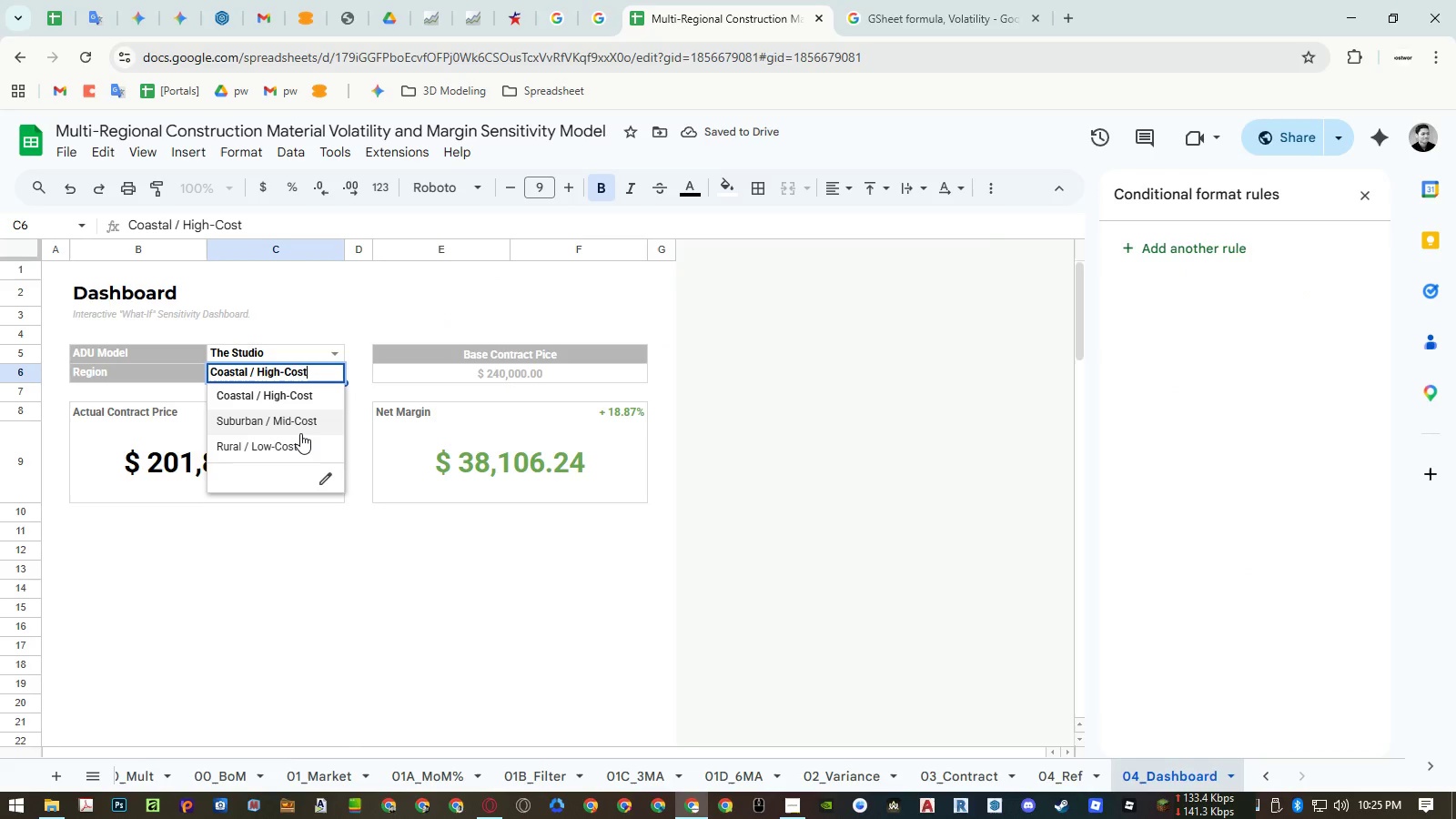 
left_click([299, 437])
 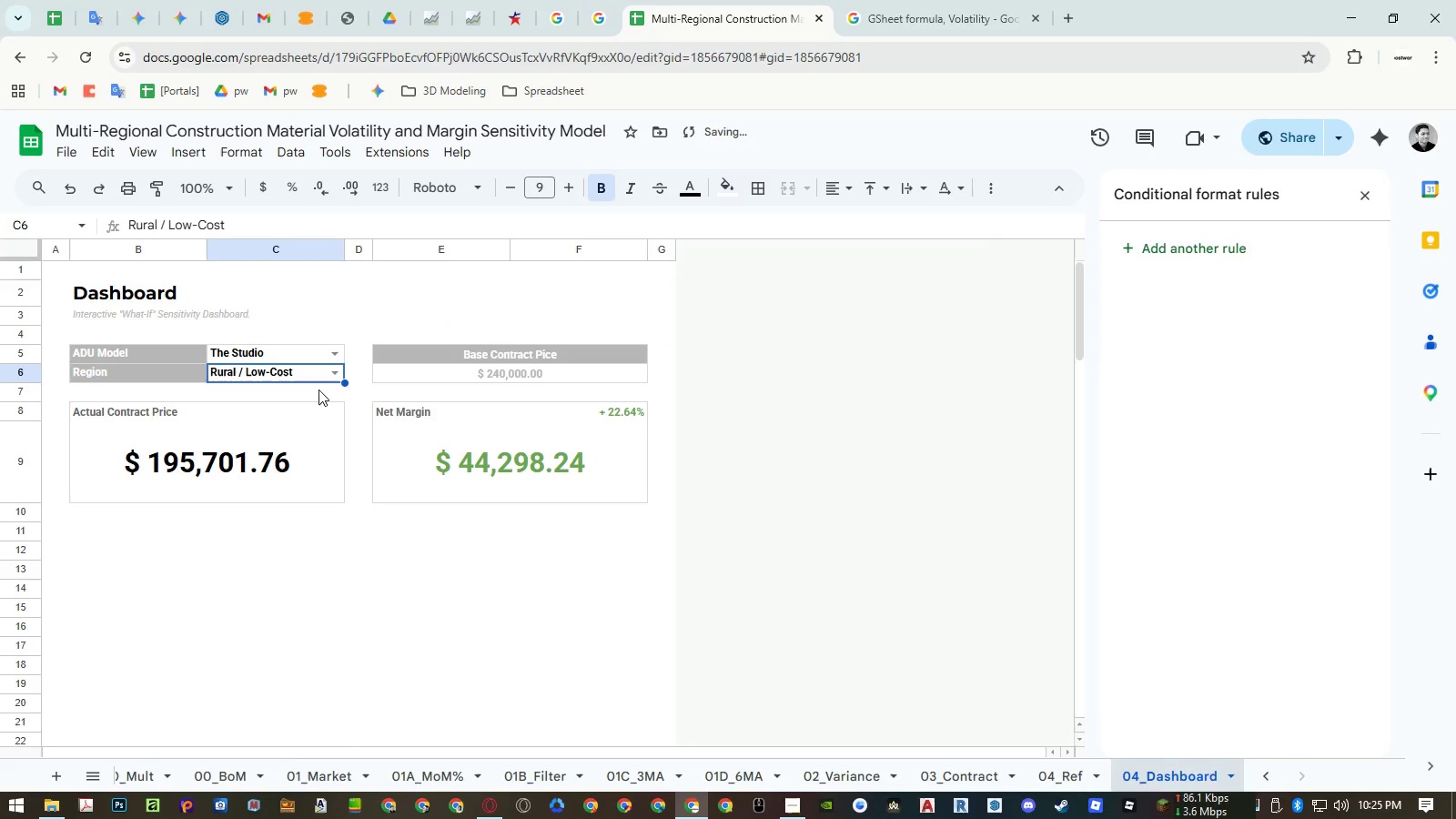 
left_click([333, 375])
 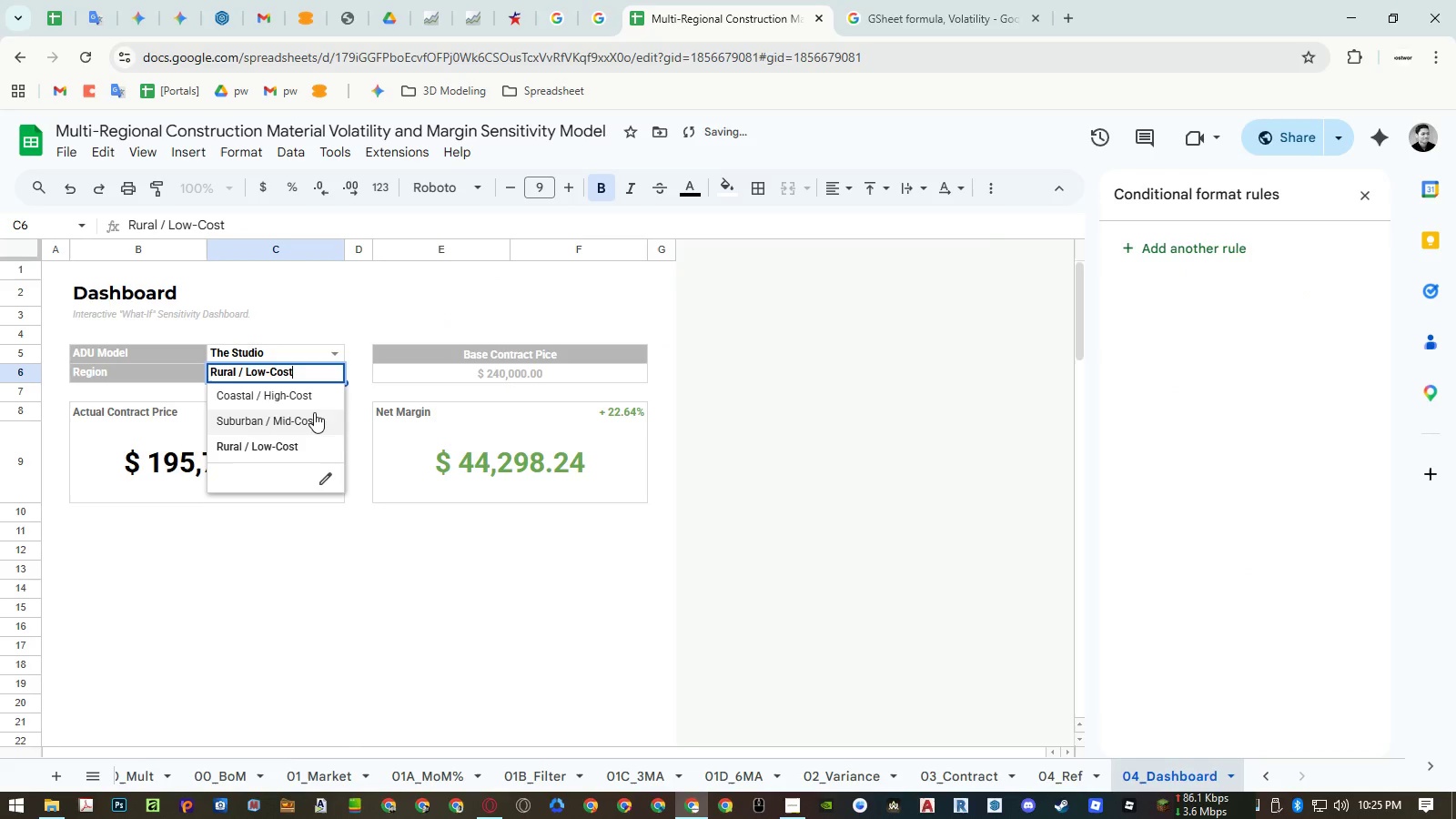 
double_click([312, 413])
 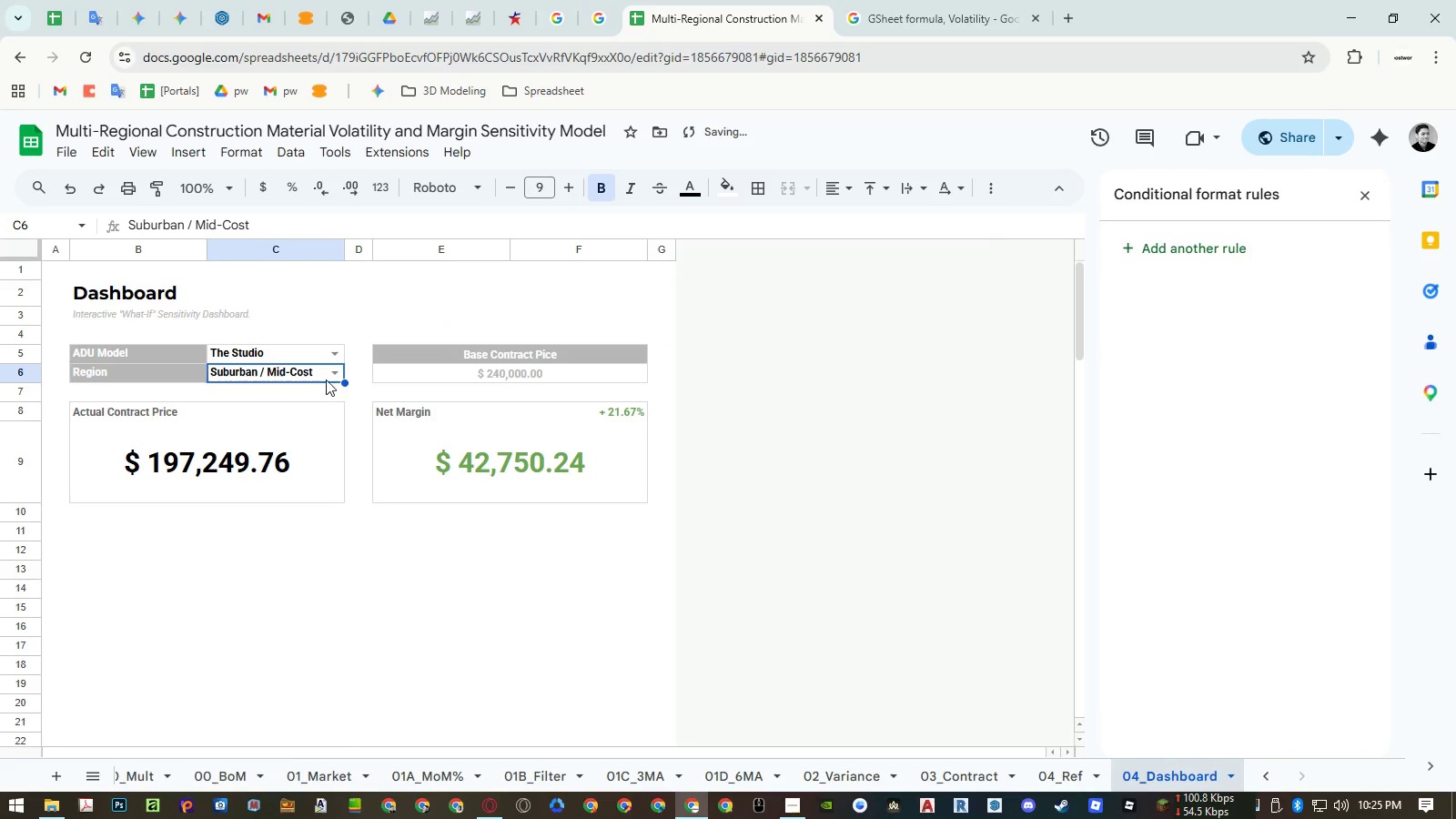 
left_click([329, 374])
 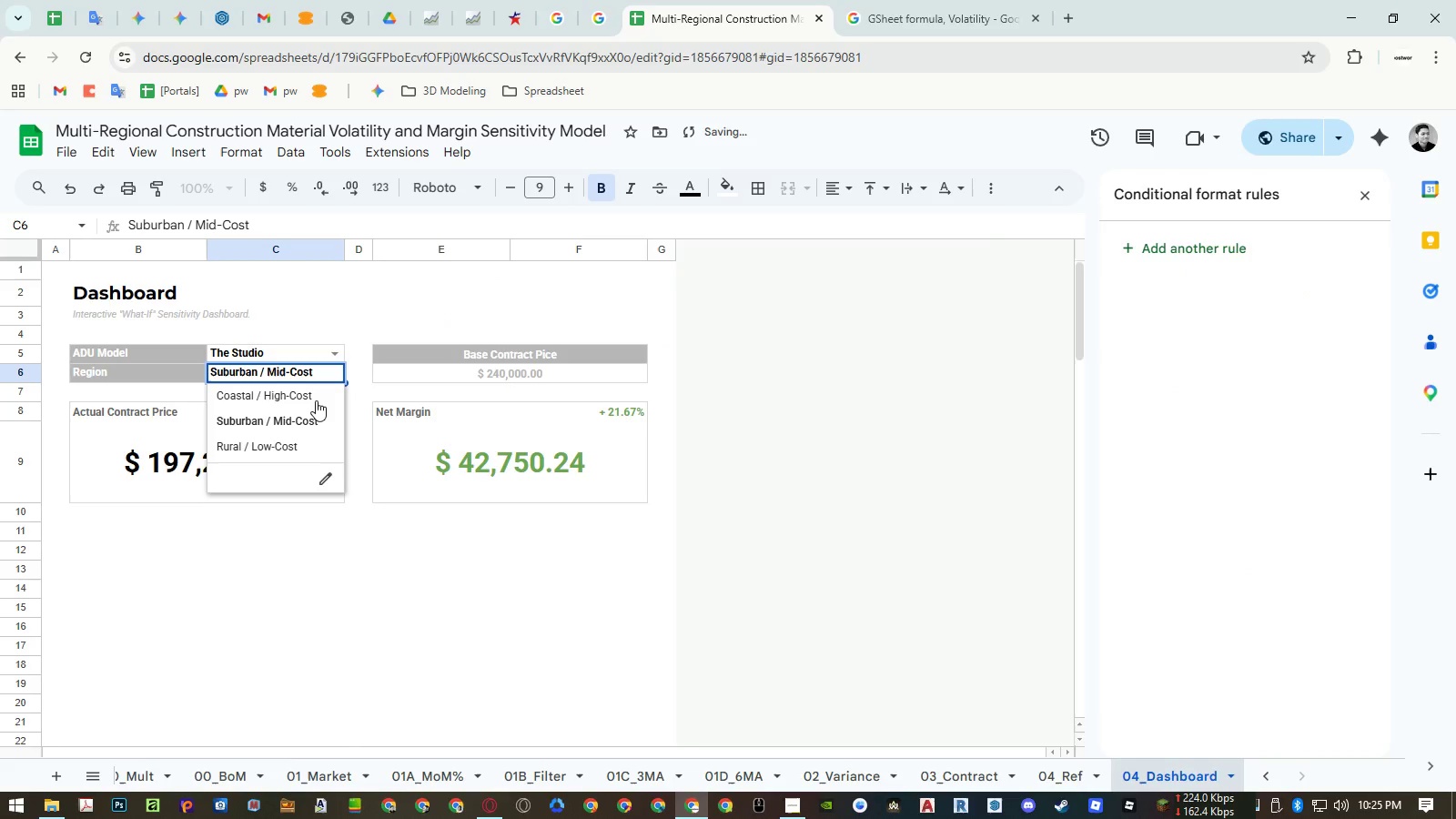 
left_click([316, 399])
 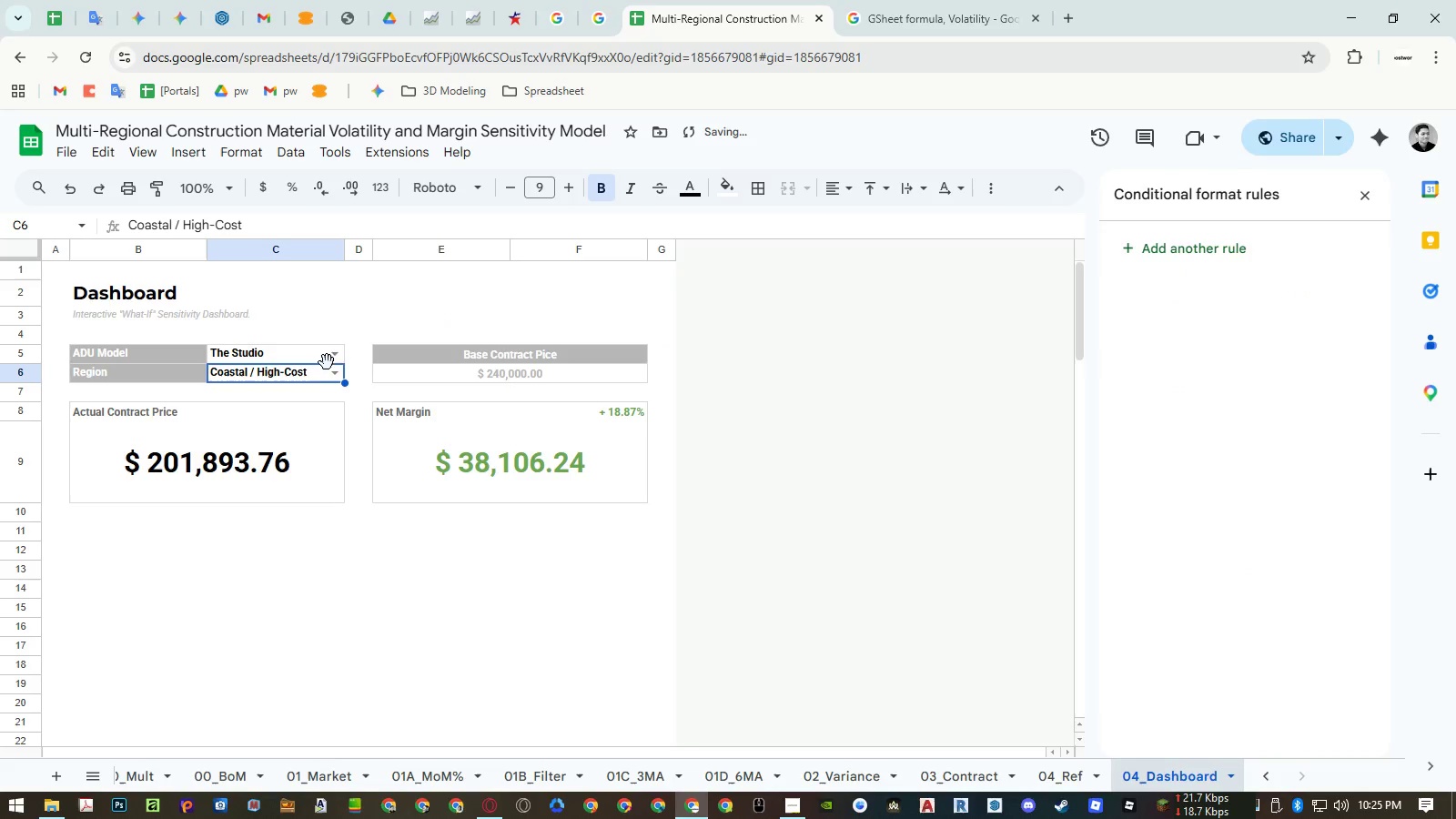 
left_click([329, 354])
 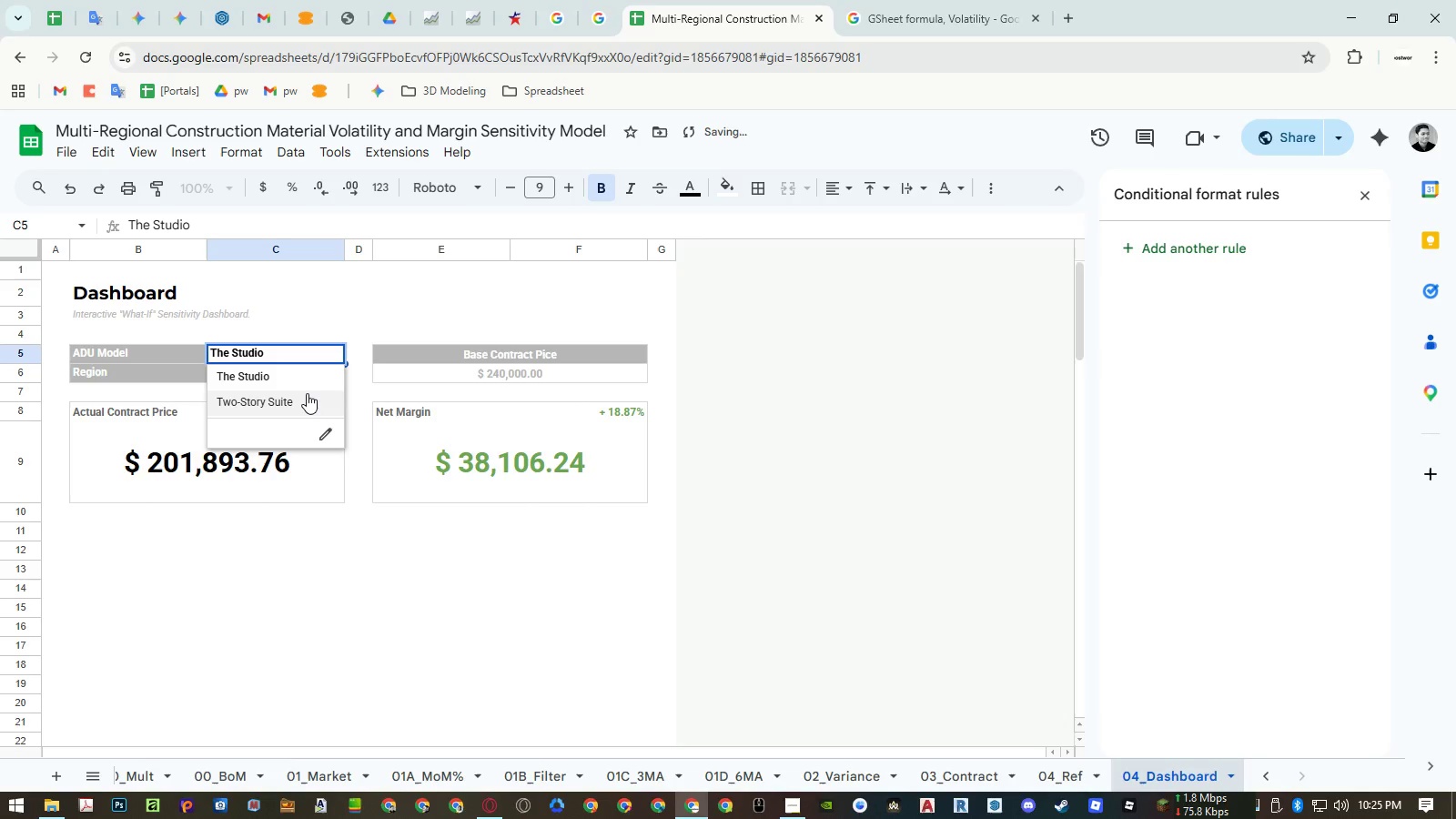 
left_click([307, 393])
 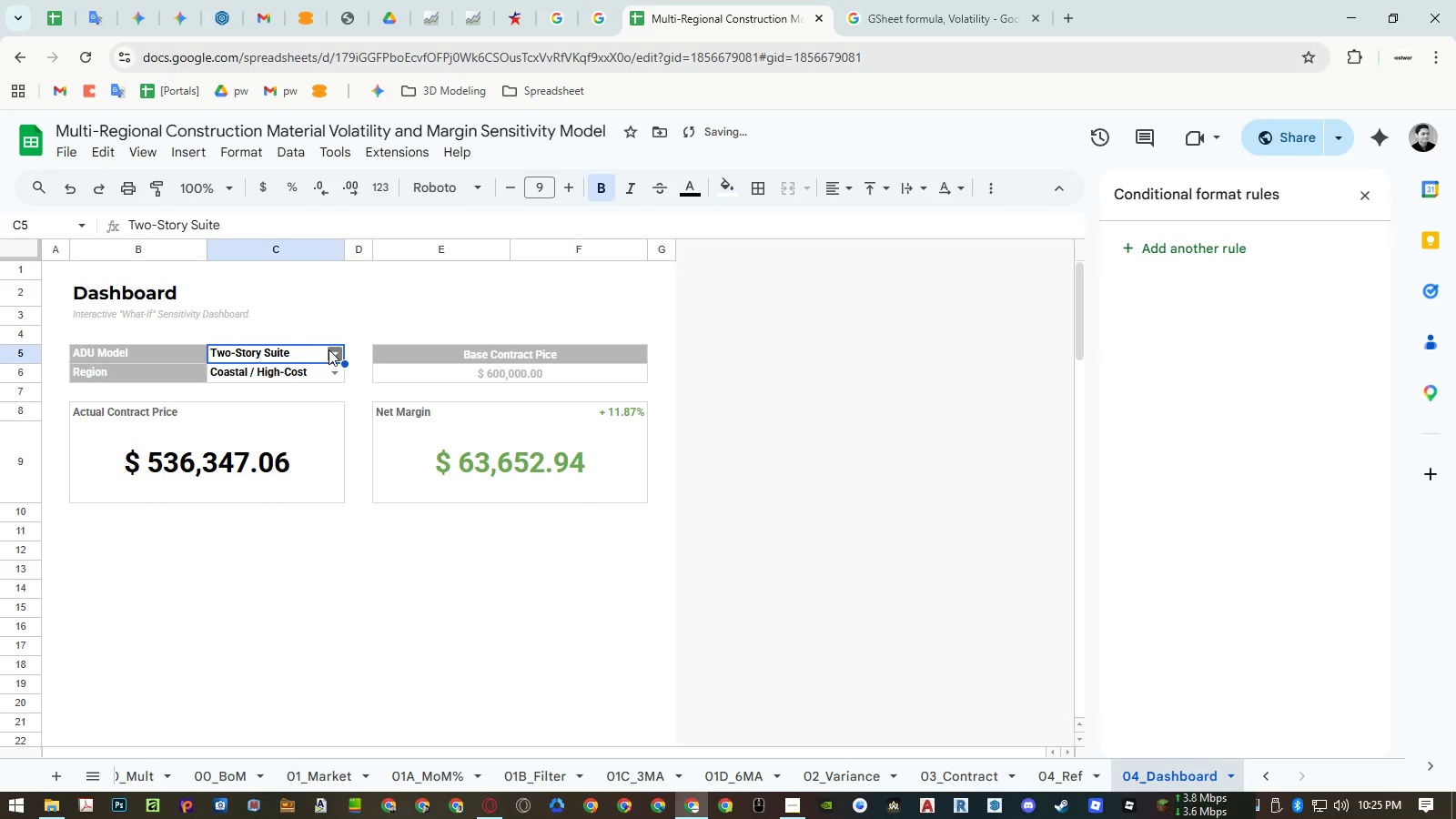 
left_click([331, 348])
 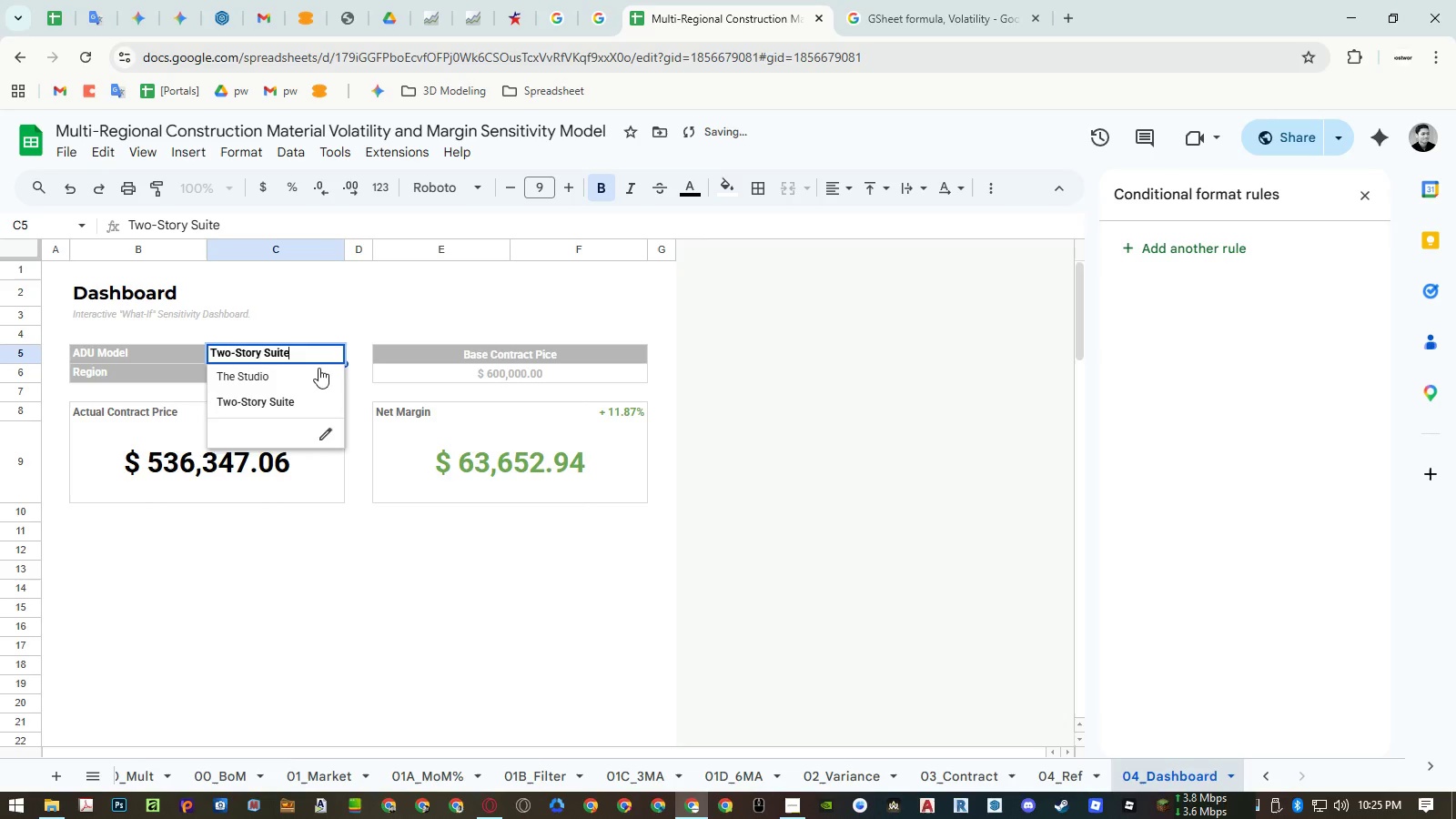 
double_click([310, 376])
 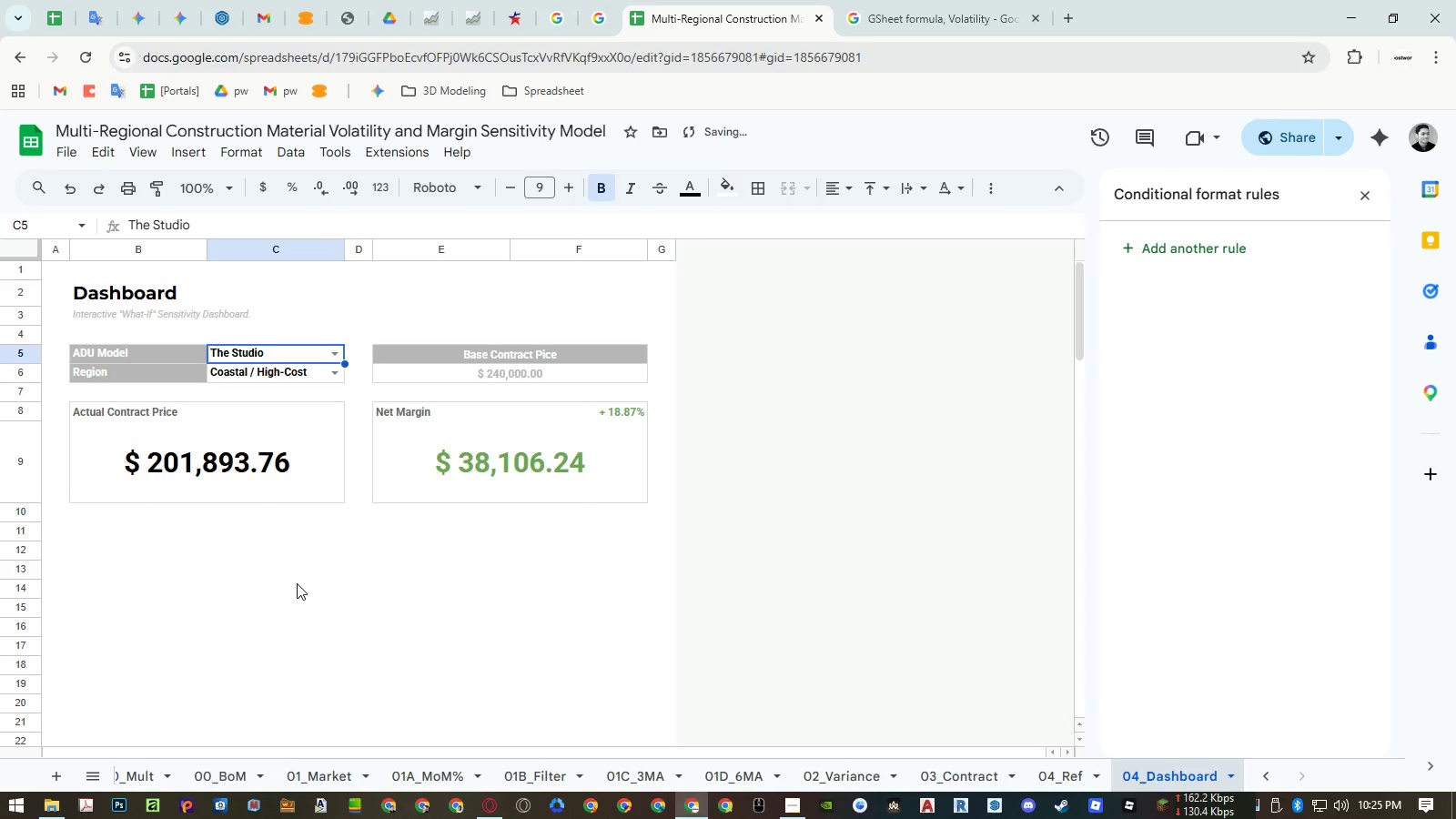 
left_click([297, 583])
 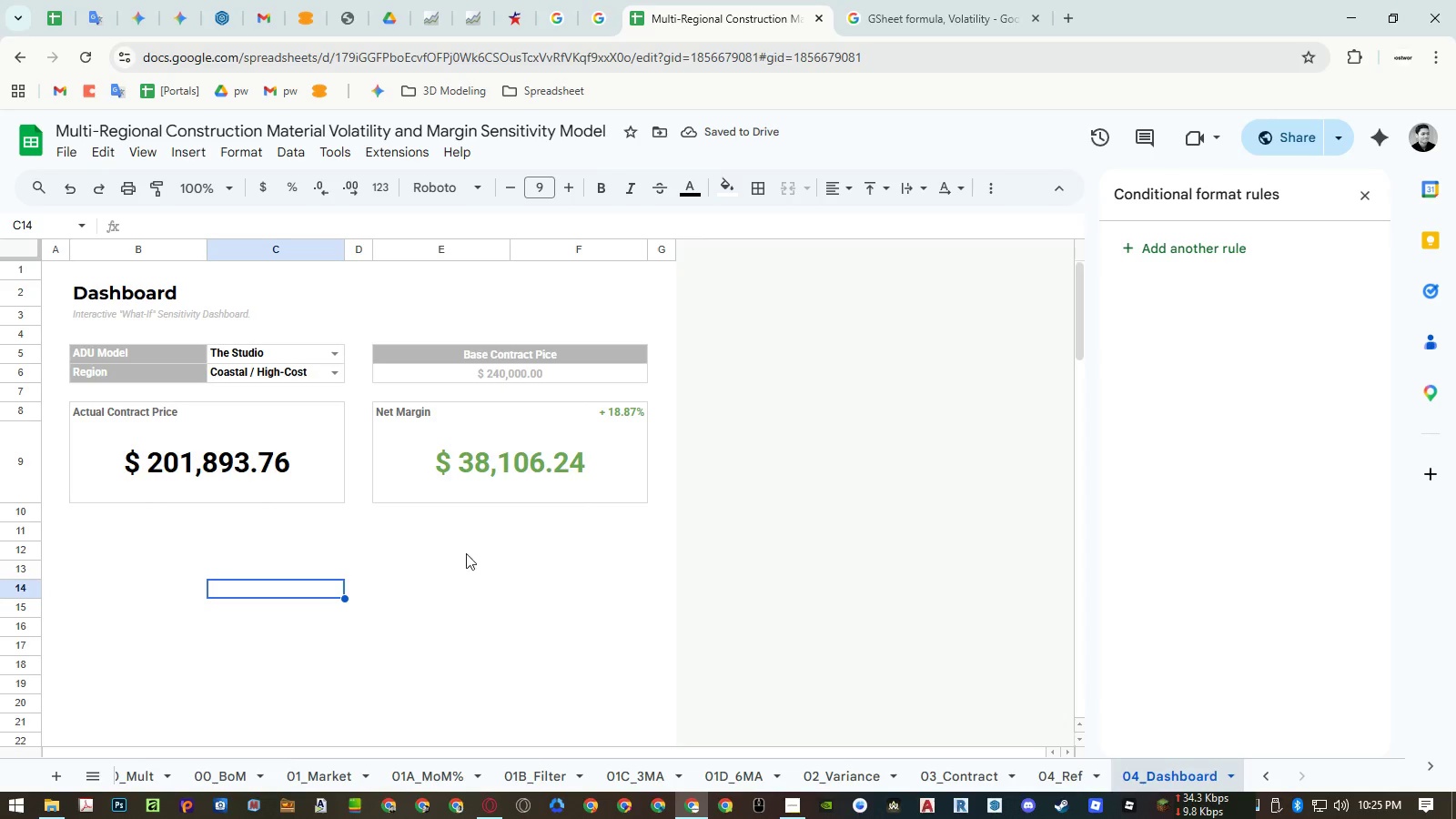 
left_click([799, 808])